 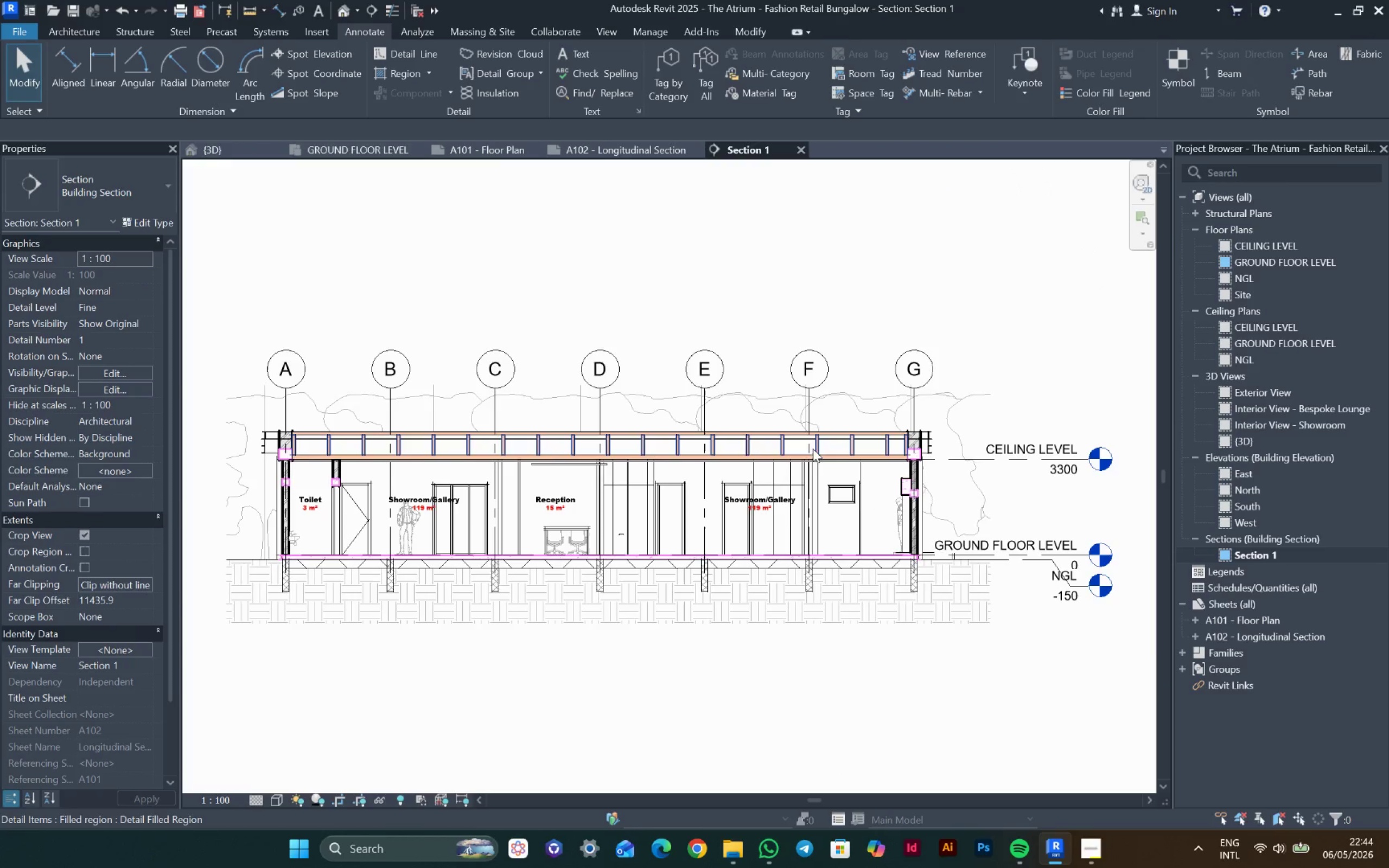 
double_click([1256, 630])
 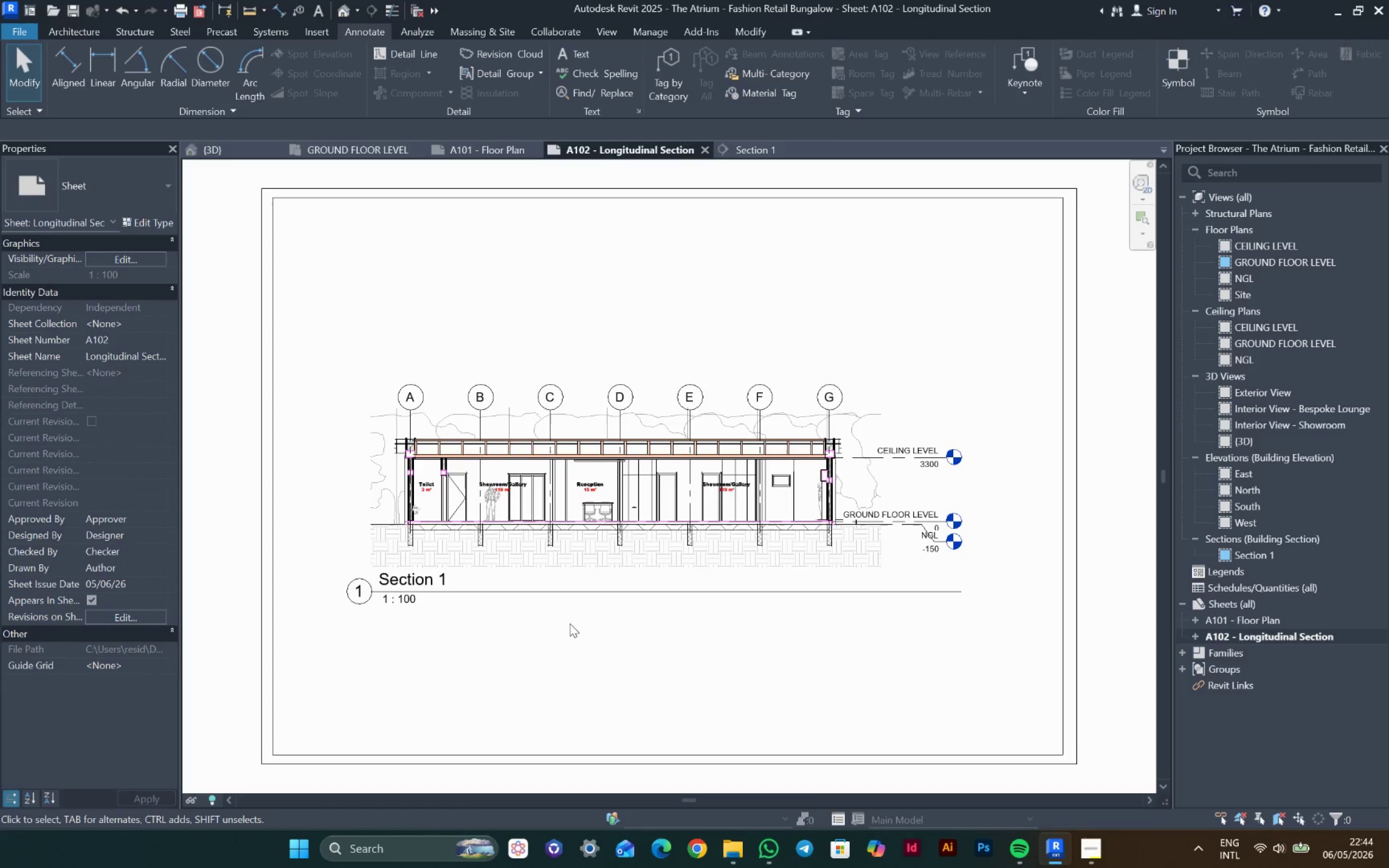 
left_click([569, 600])
 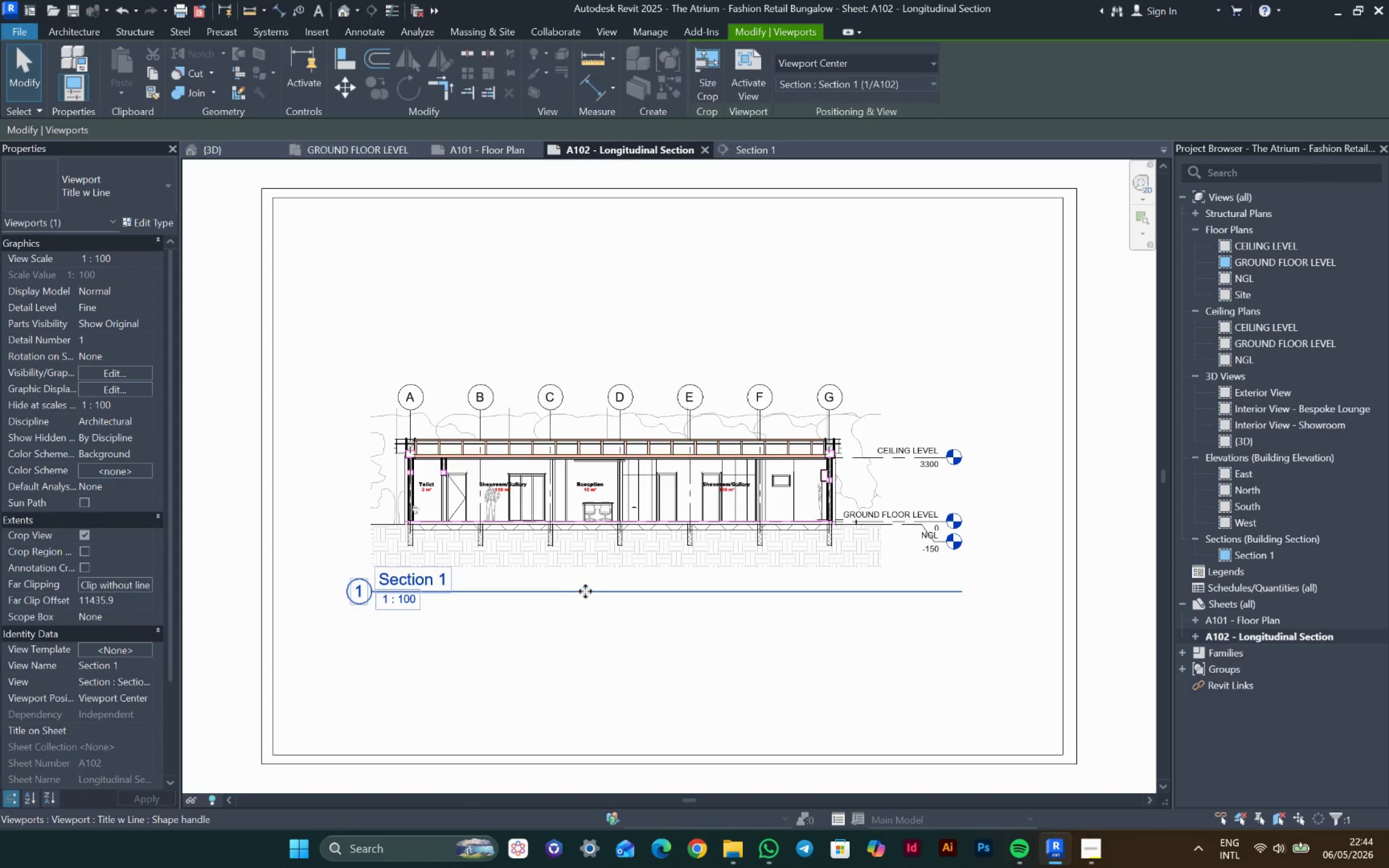 
left_click_drag(start_coordinate=[584, 590], to_coordinate=[579, 654])
 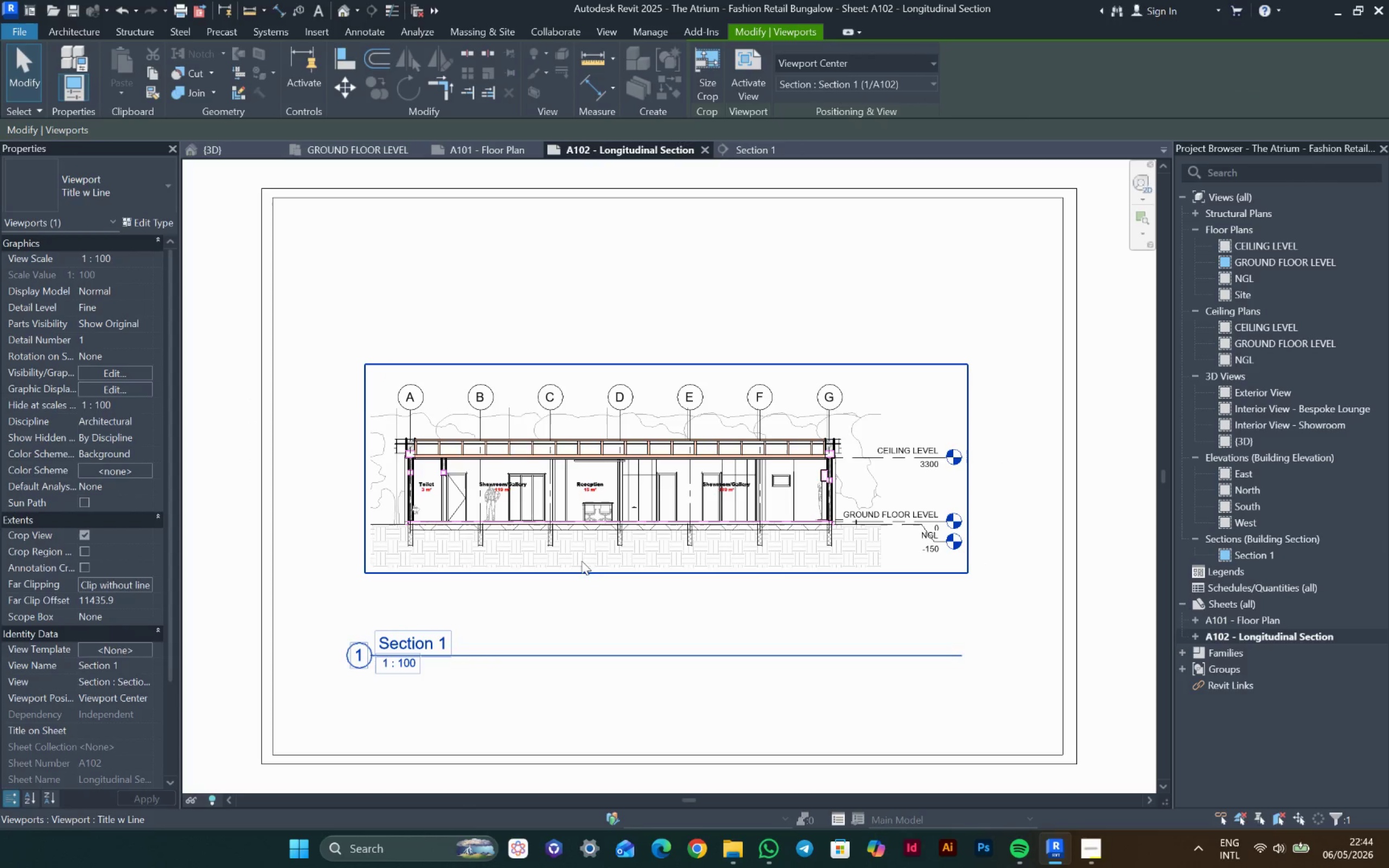 
left_click([585, 548])
 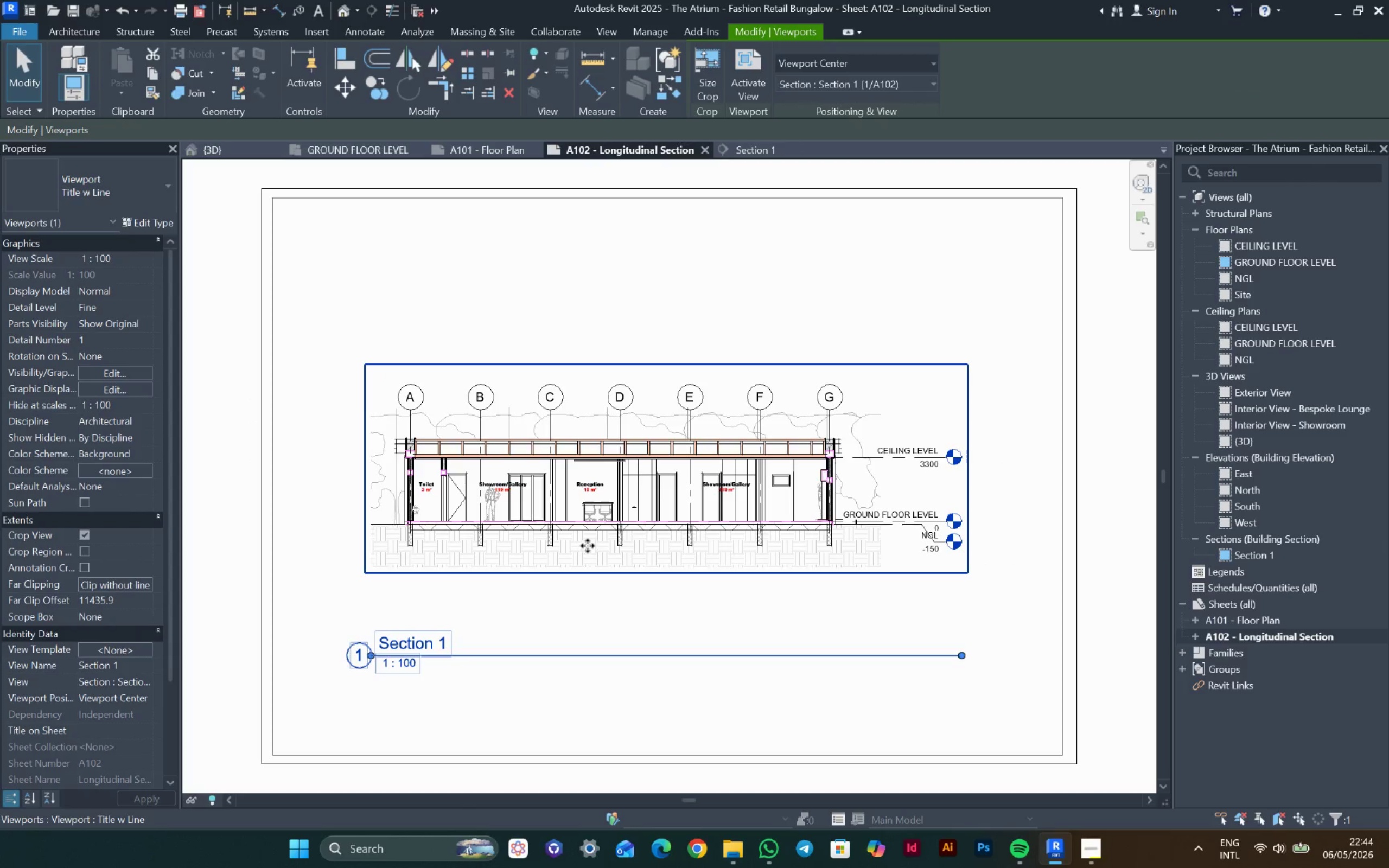 
key(ArrowUp)
 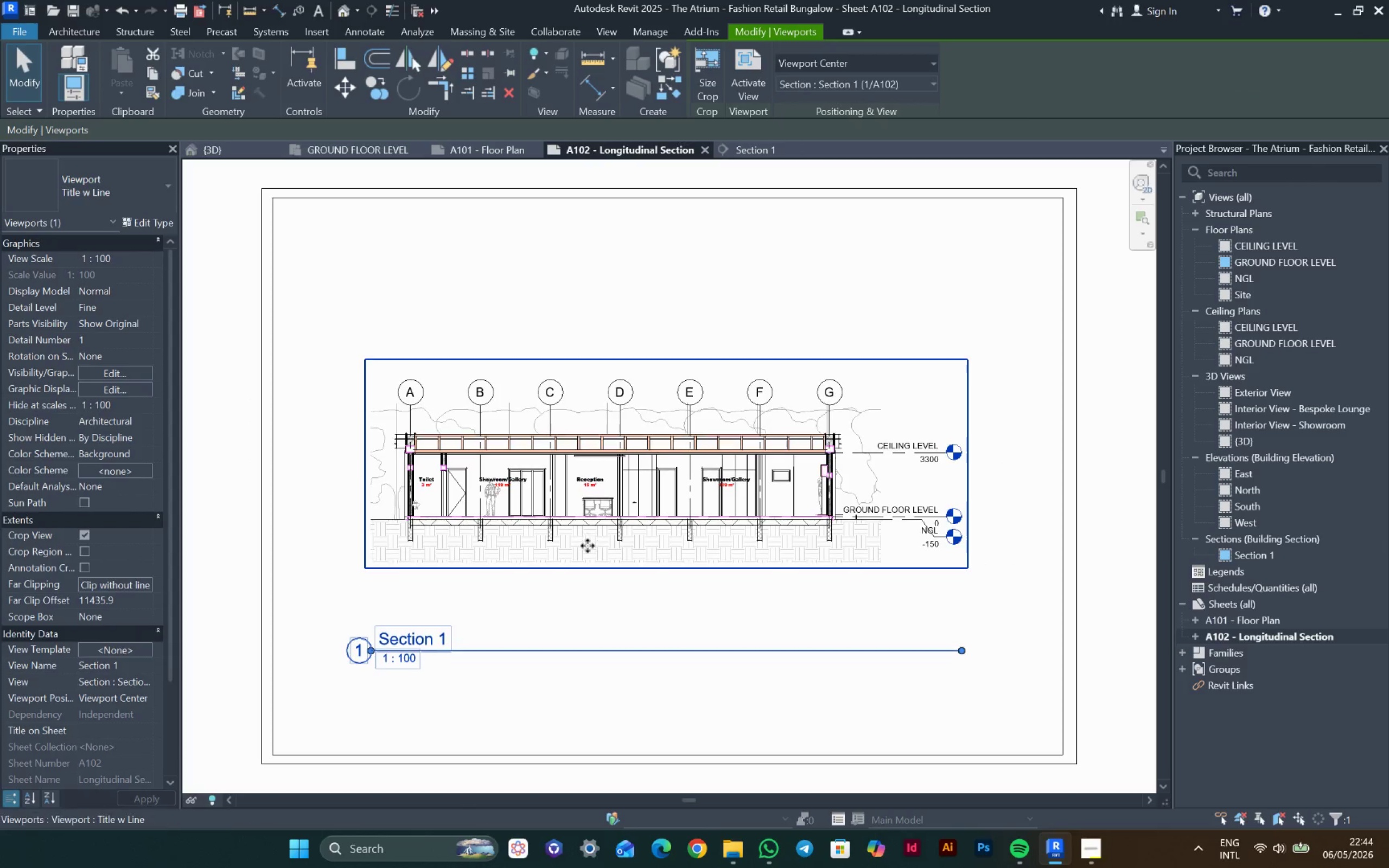 
key(ArrowUp)
 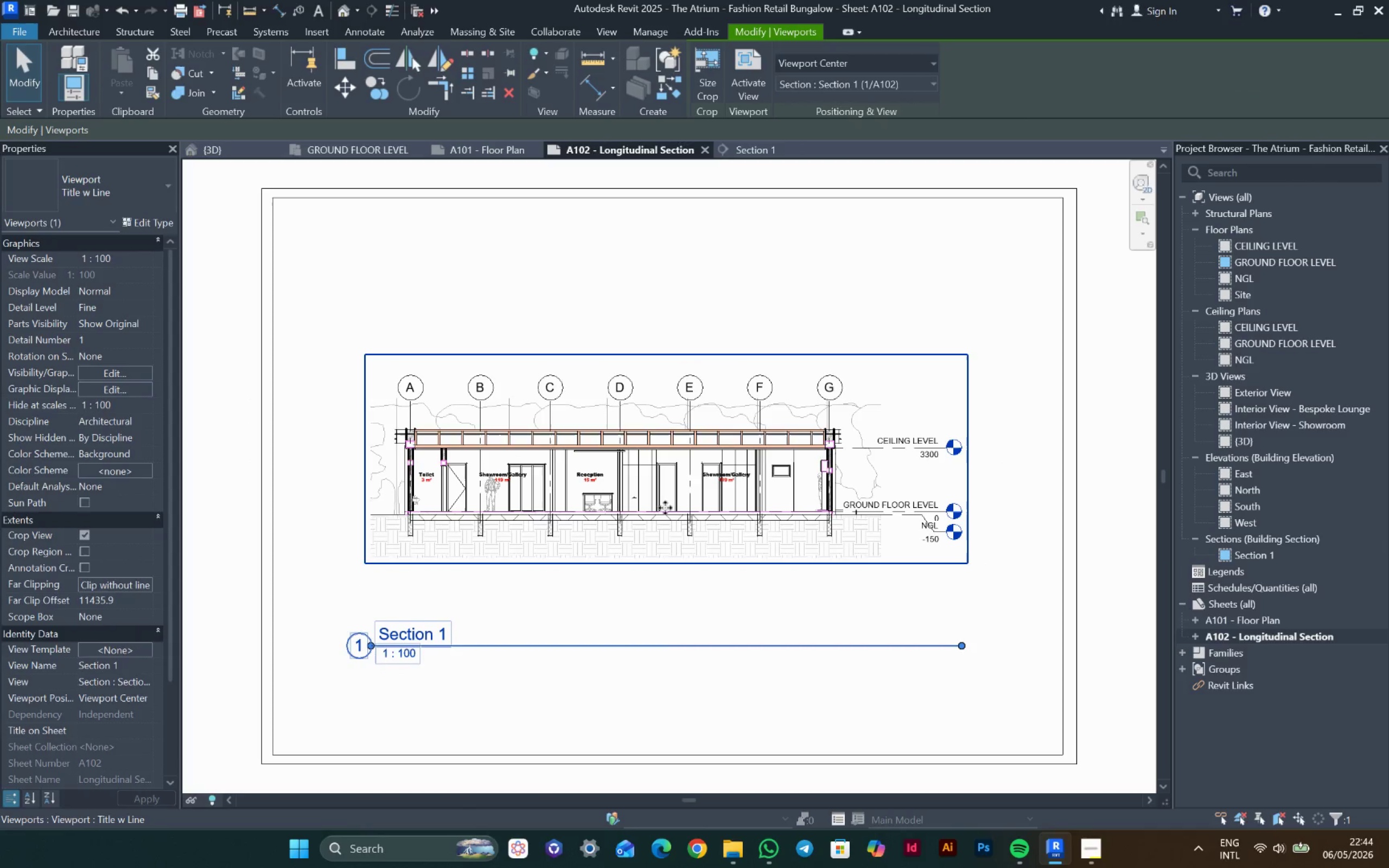 
key(ArrowUp)
 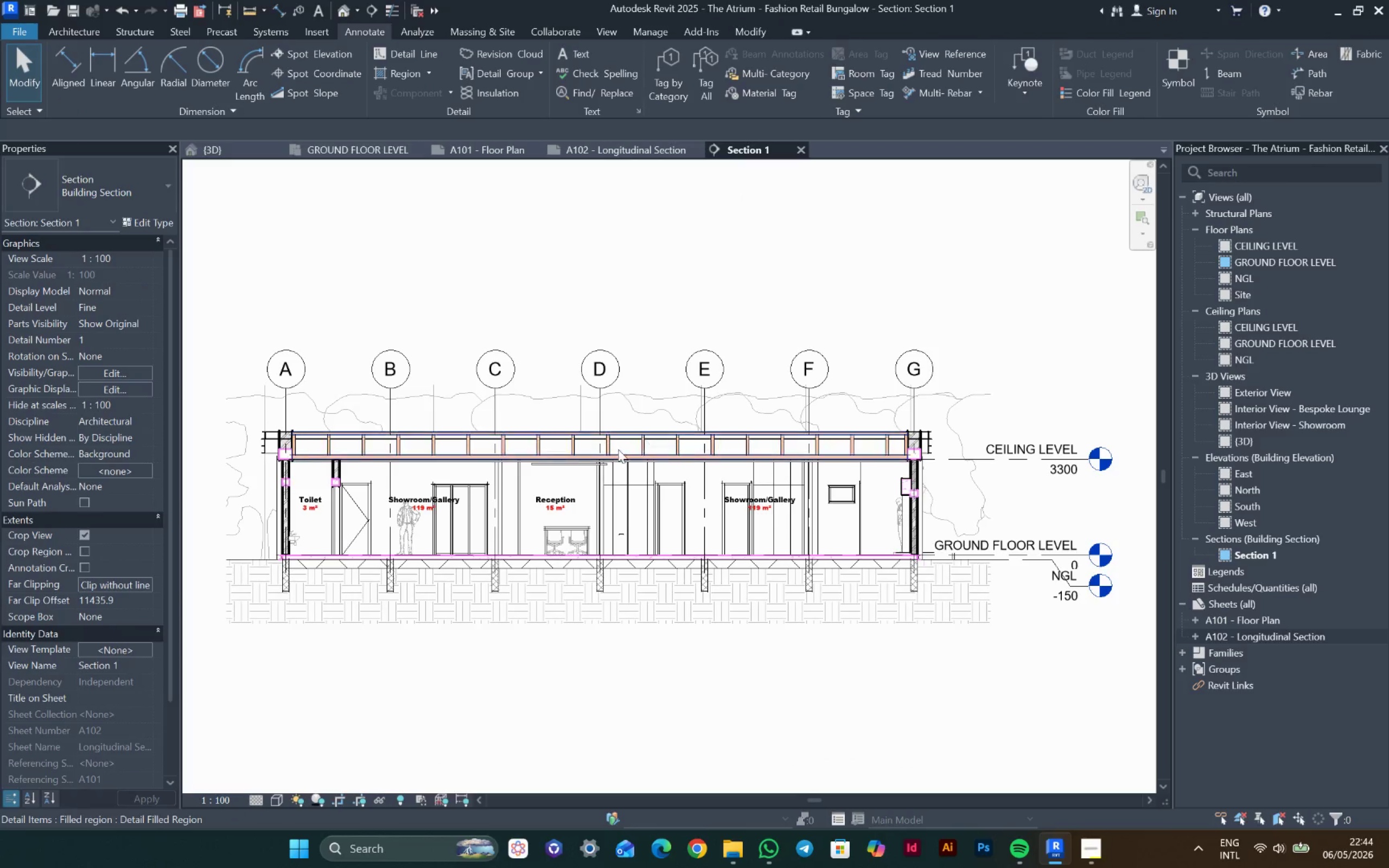 
type(dl)
 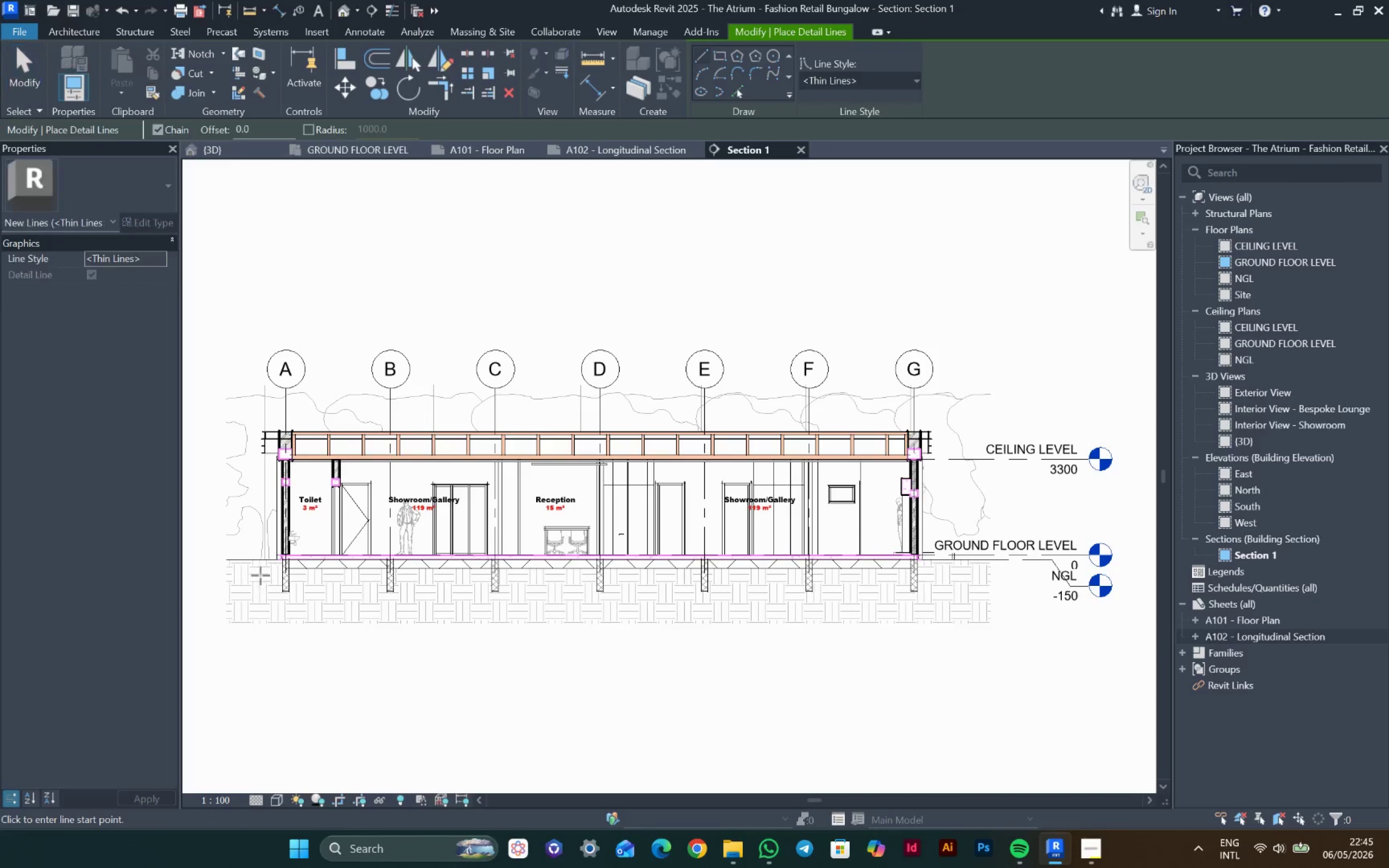 
scroll: coordinate [280, 558], scroll_direction: up, amount: 9.0
 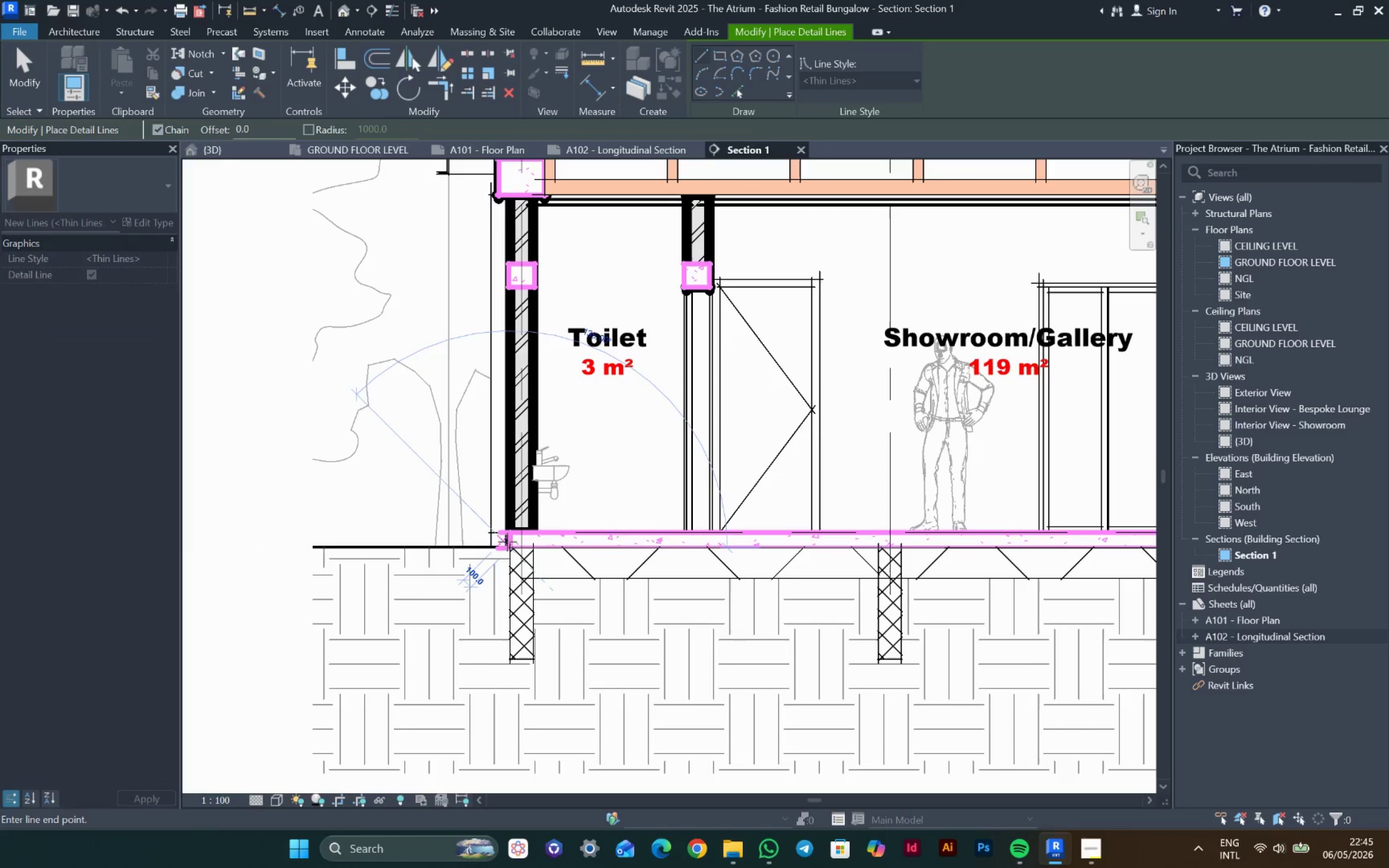 
scroll: coordinate [676, 538], scroll_direction: down, amount: 5.0
 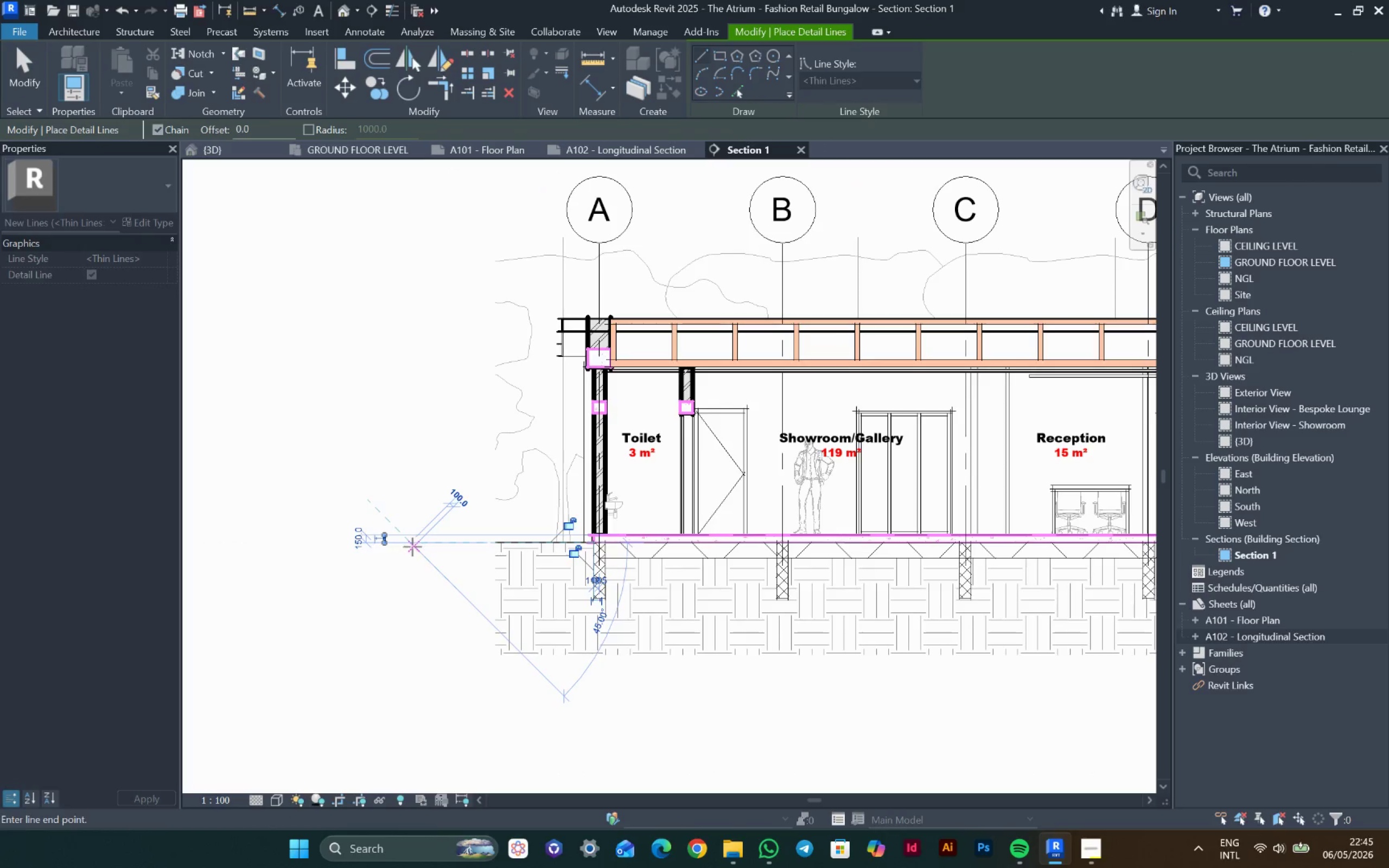 
key(Escape)
 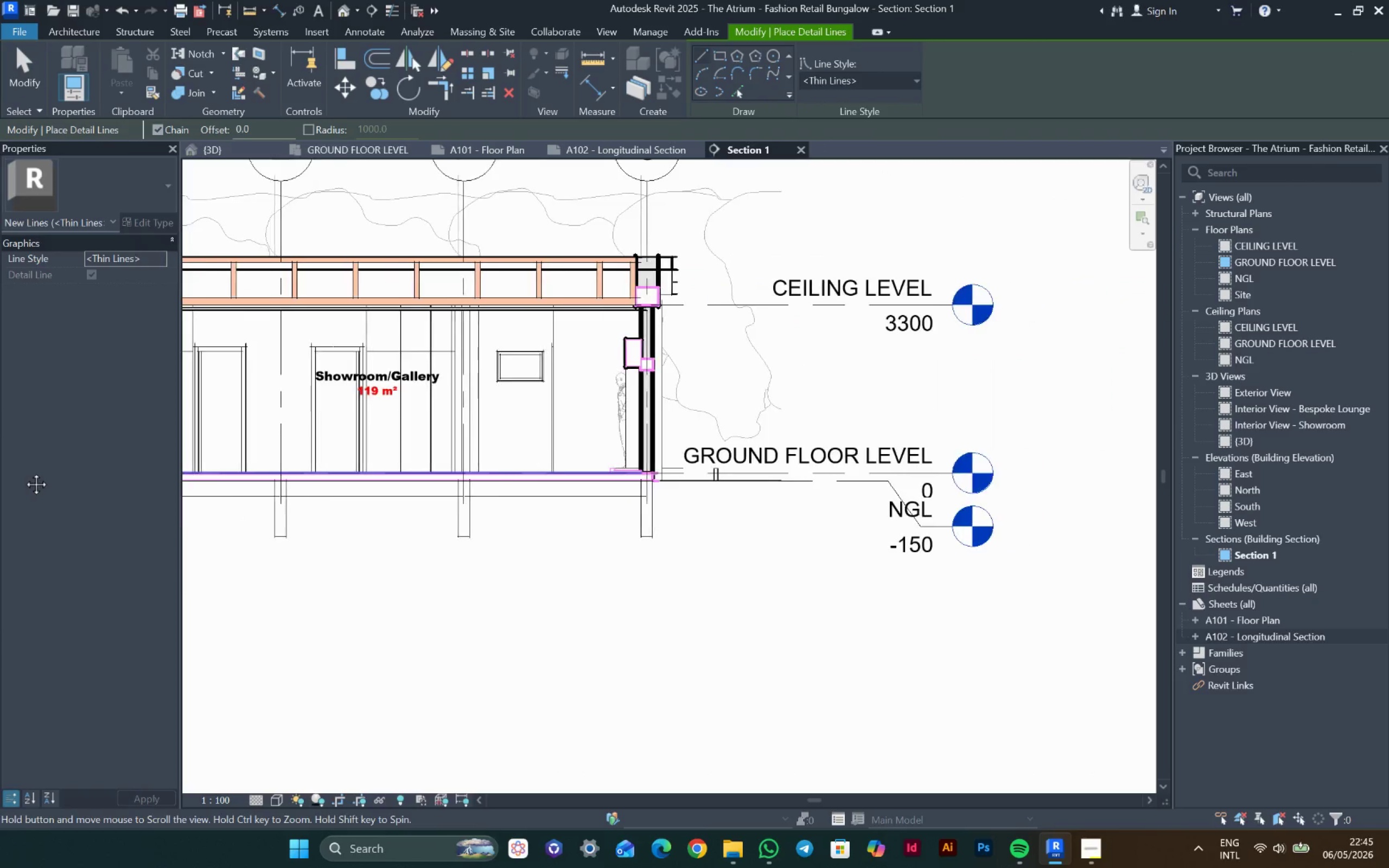 
scroll: coordinate [640, 485], scroll_direction: up, amount: 5.0
 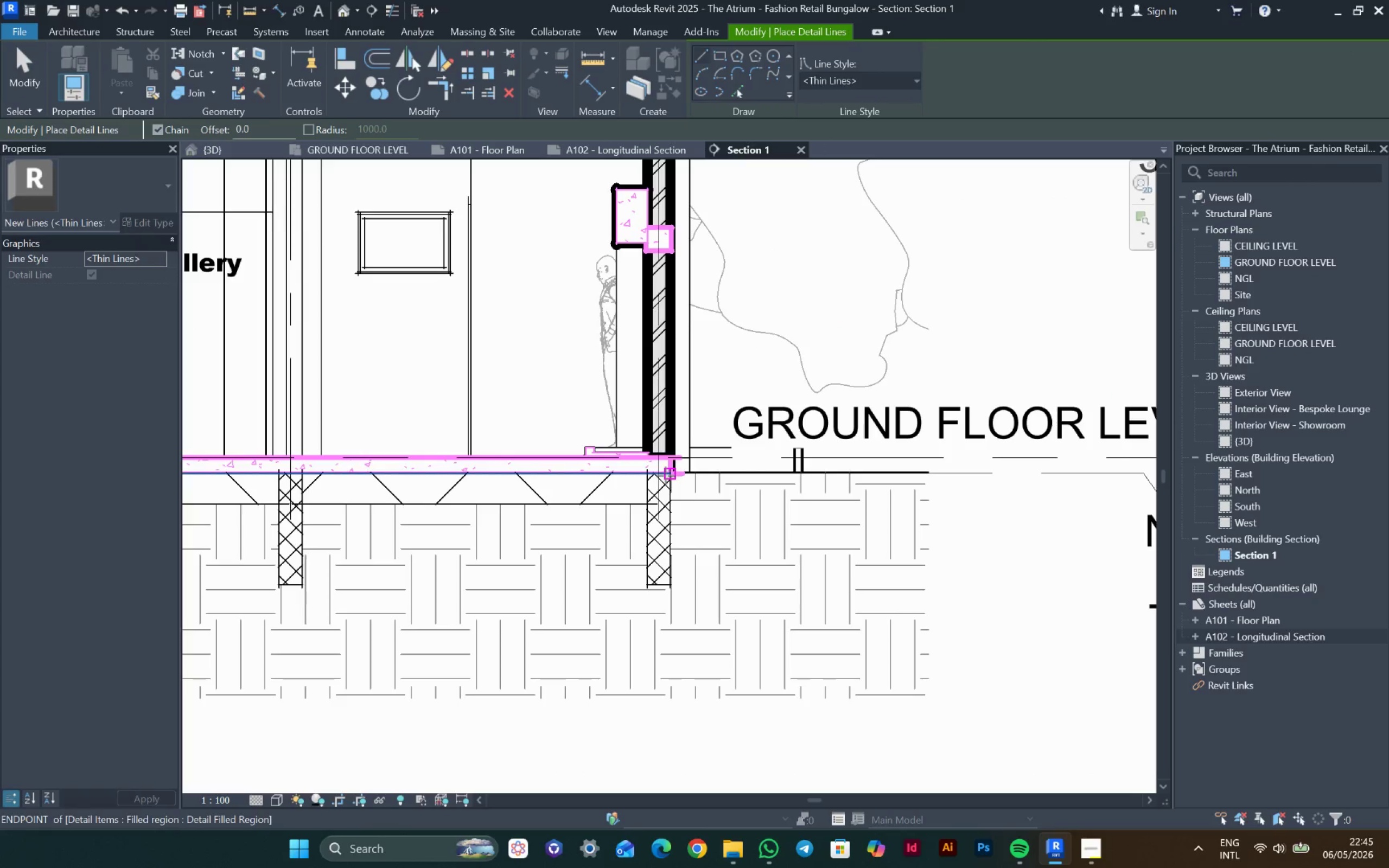 
left_click([666, 476])
 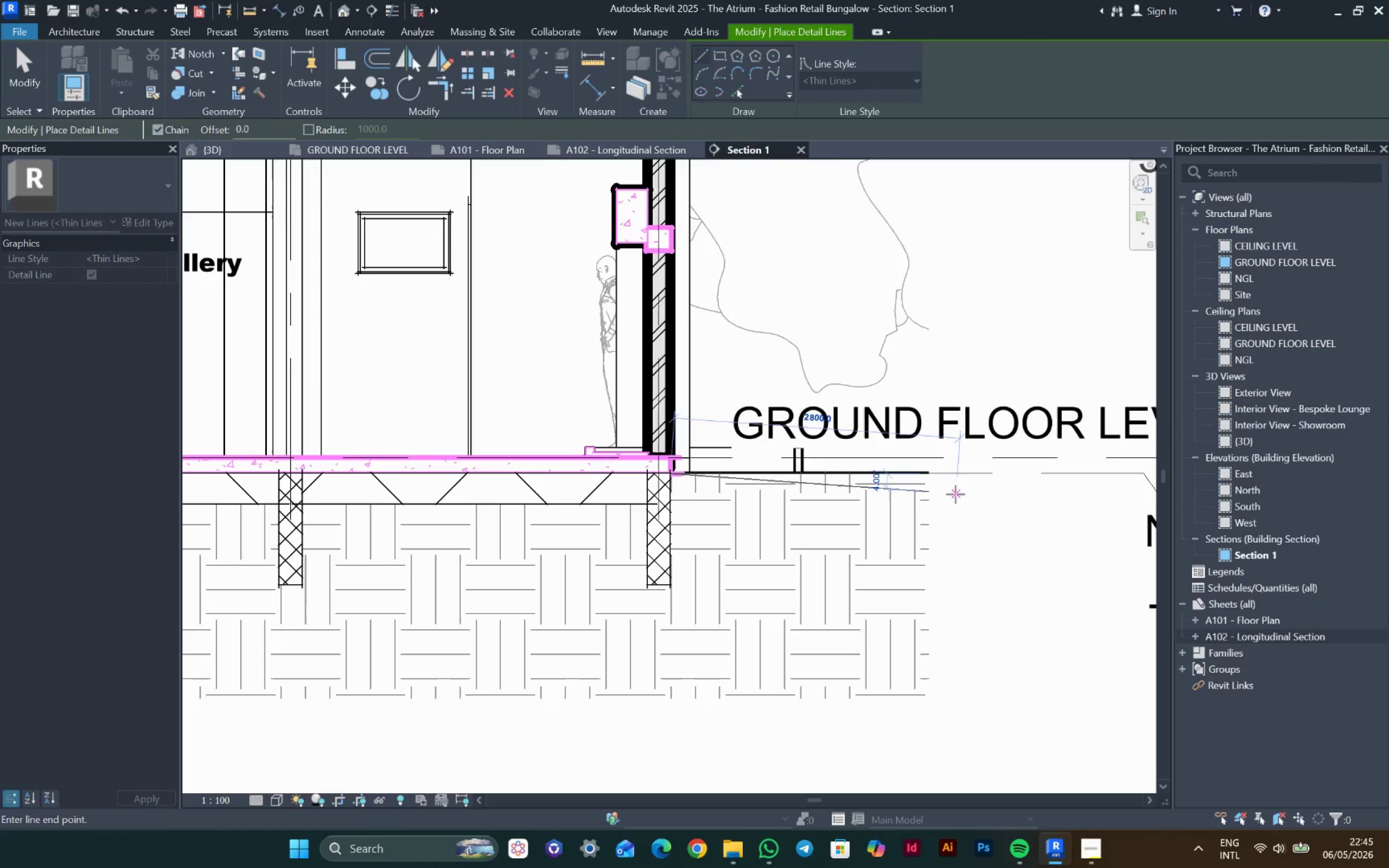 
scroll: coordinate [959, 489], scroll_direction: down, amount: 5.0
 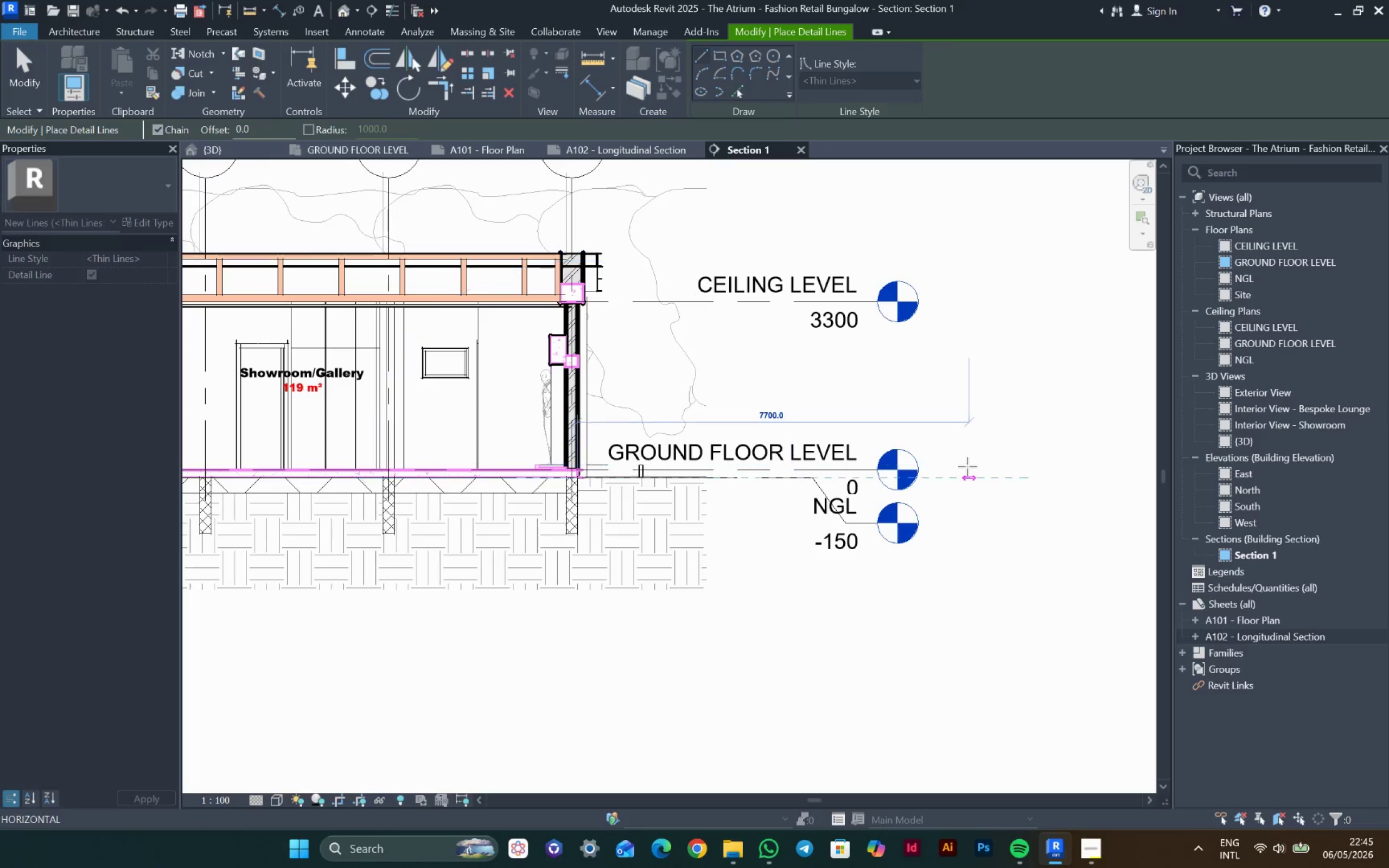 
key(Escape)
 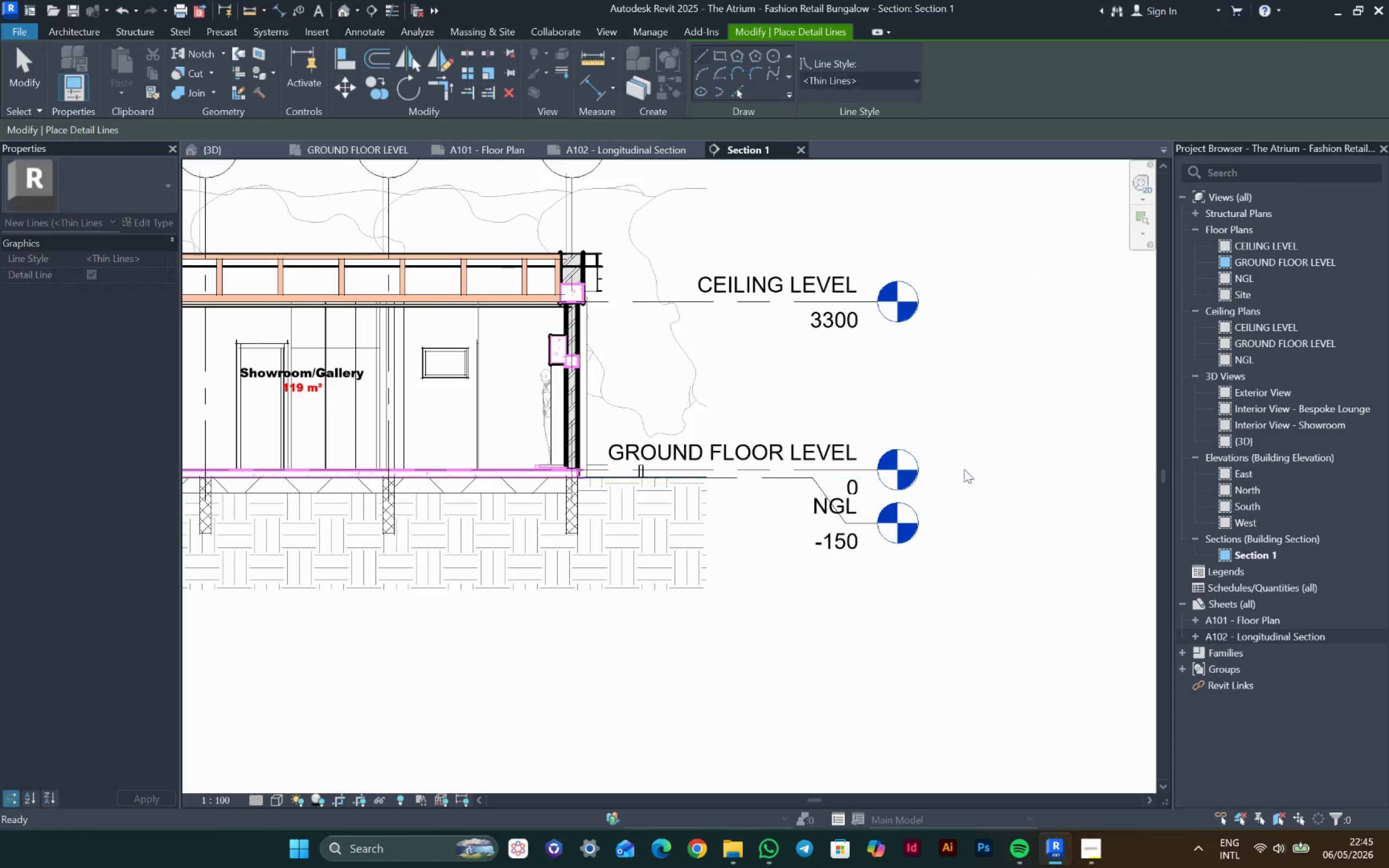 
key(Escape)
 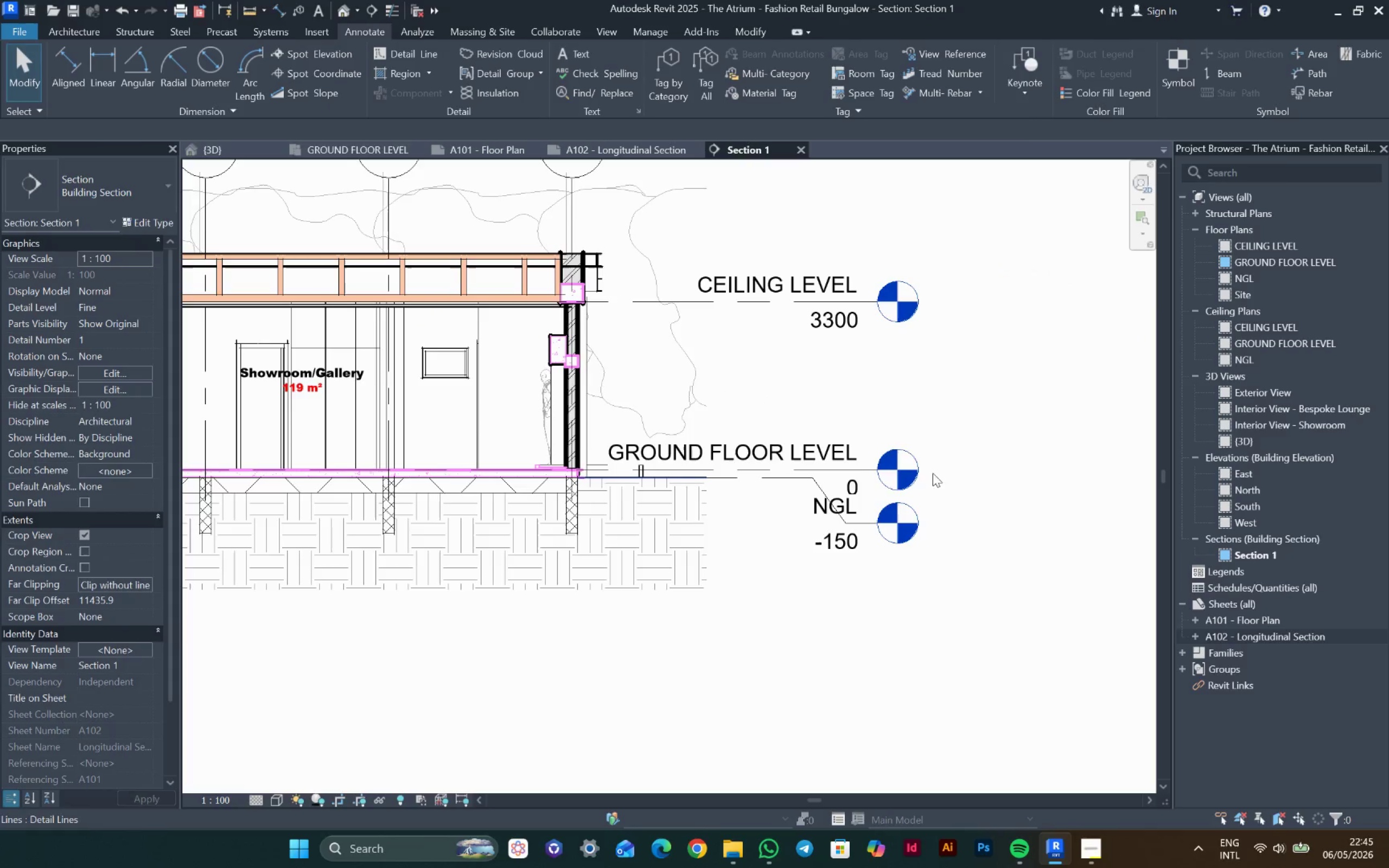 
key(Escape)
 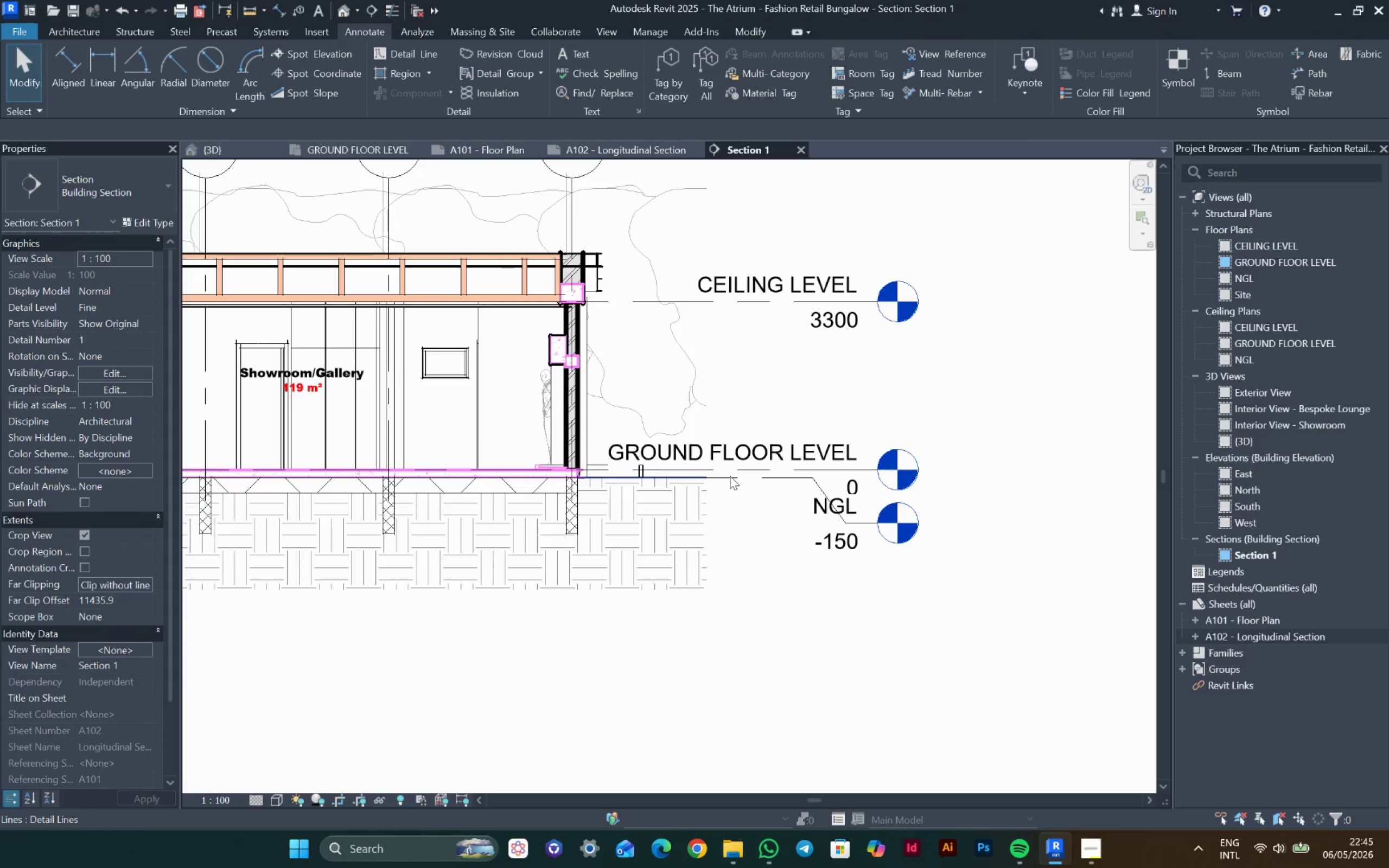 
scroll: coordinate [738, 477], scroll_direction: up, amount: 4.0
 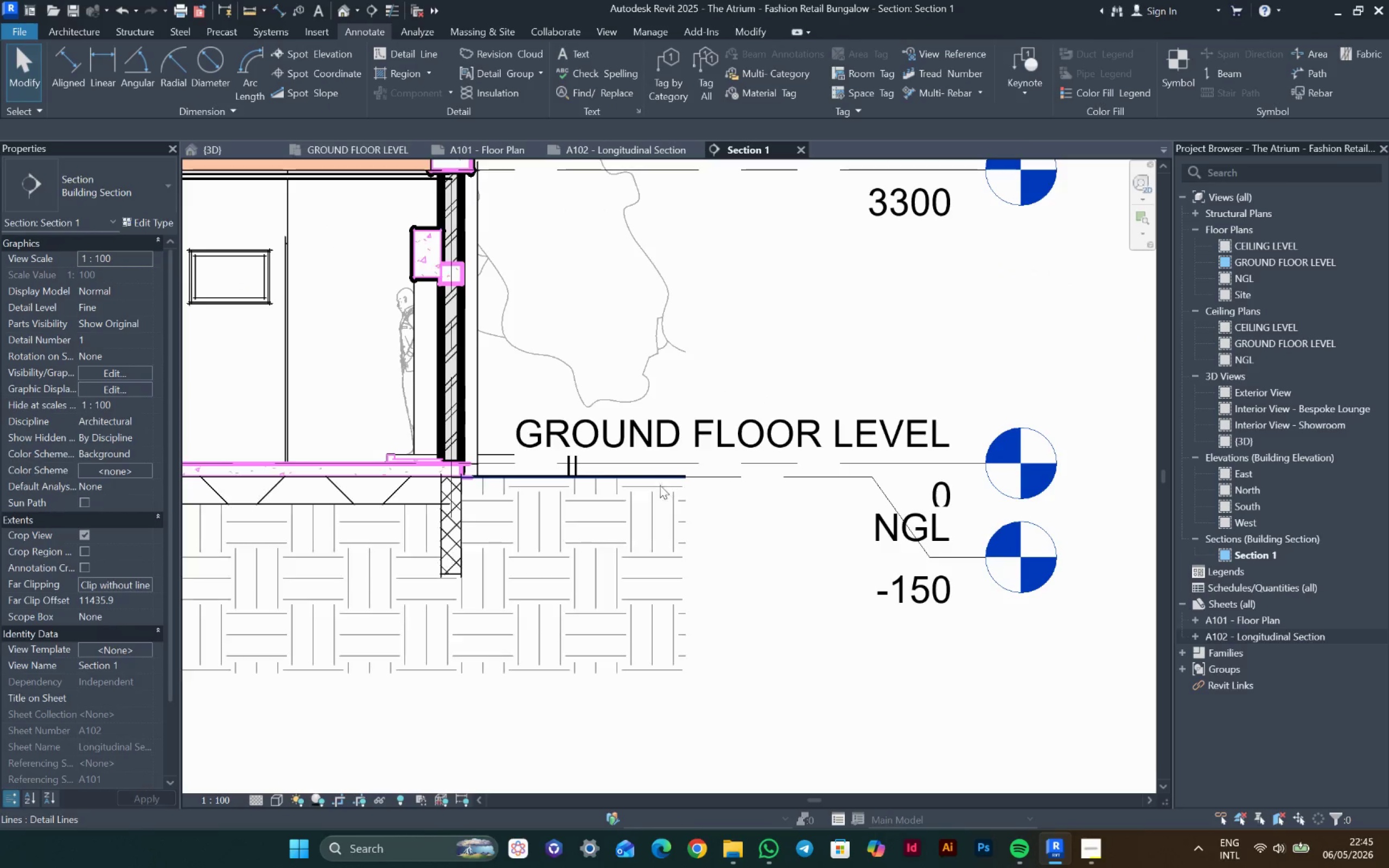 
scroll: coordinate [998, 496], scroll_direction: down, amount: 11.0
 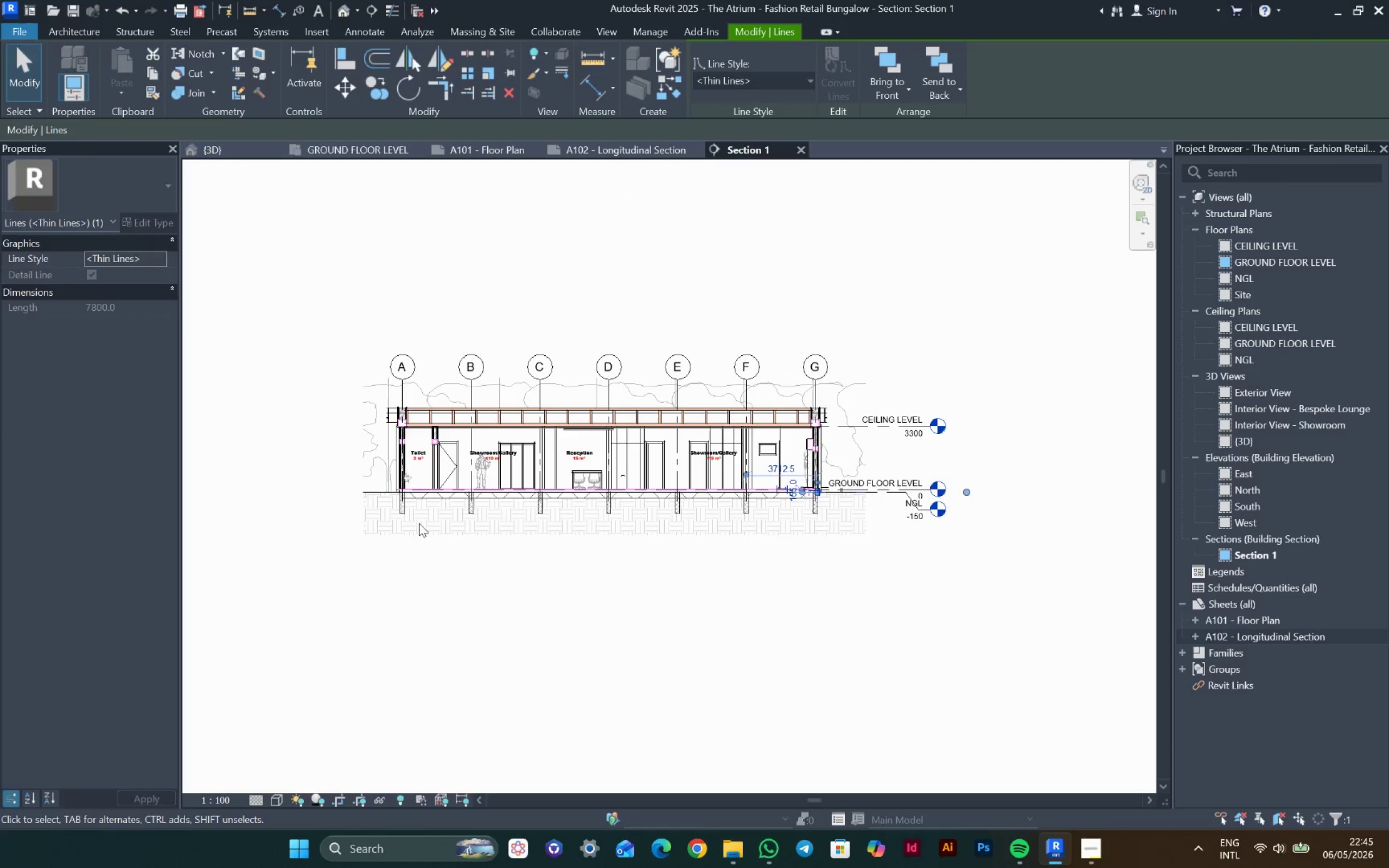 
hold_key(key=ControlLeft, duration=0.85)
 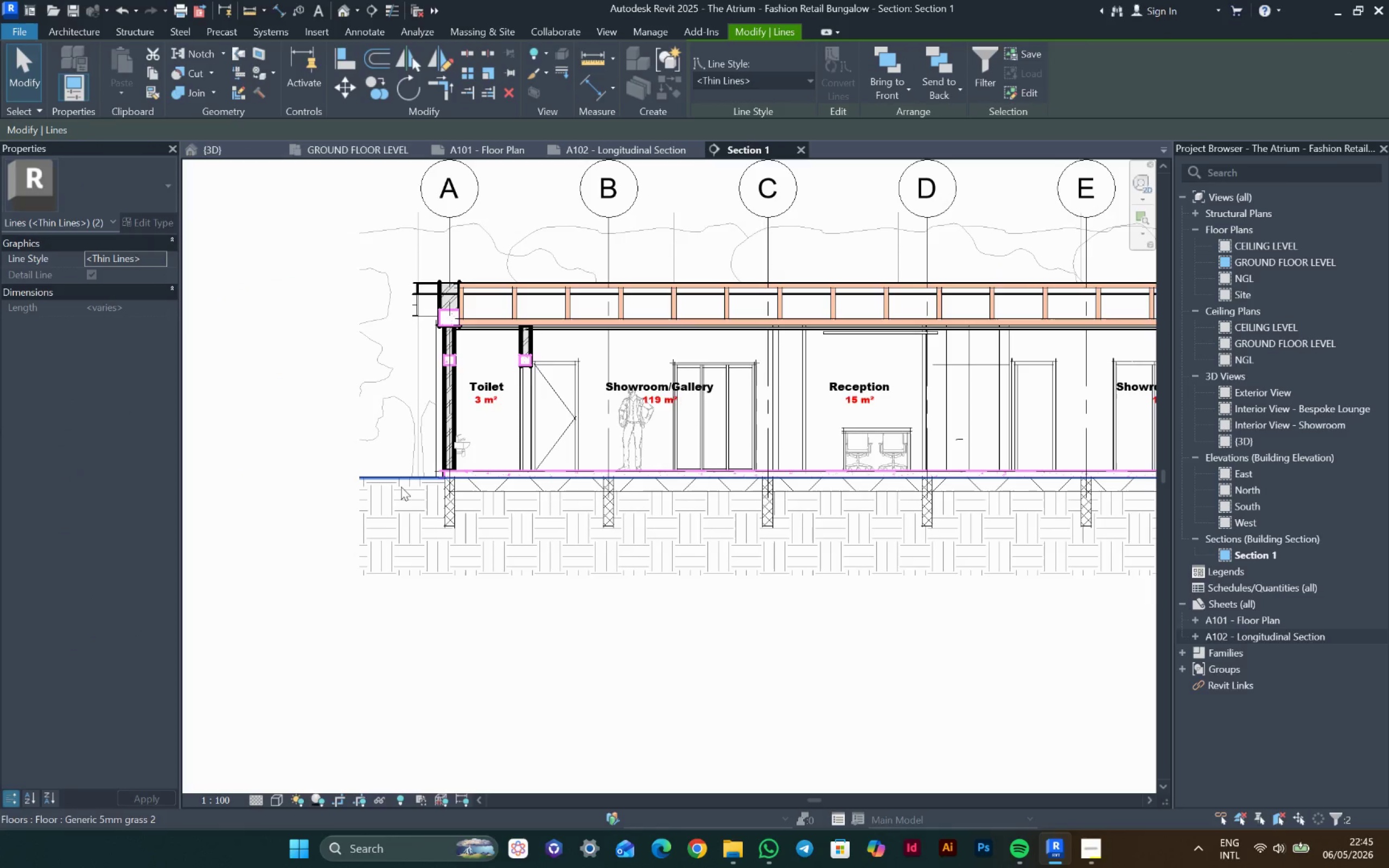 
scroll: coordinate [344, 492], scroll_direction: up, amount: 6.0
 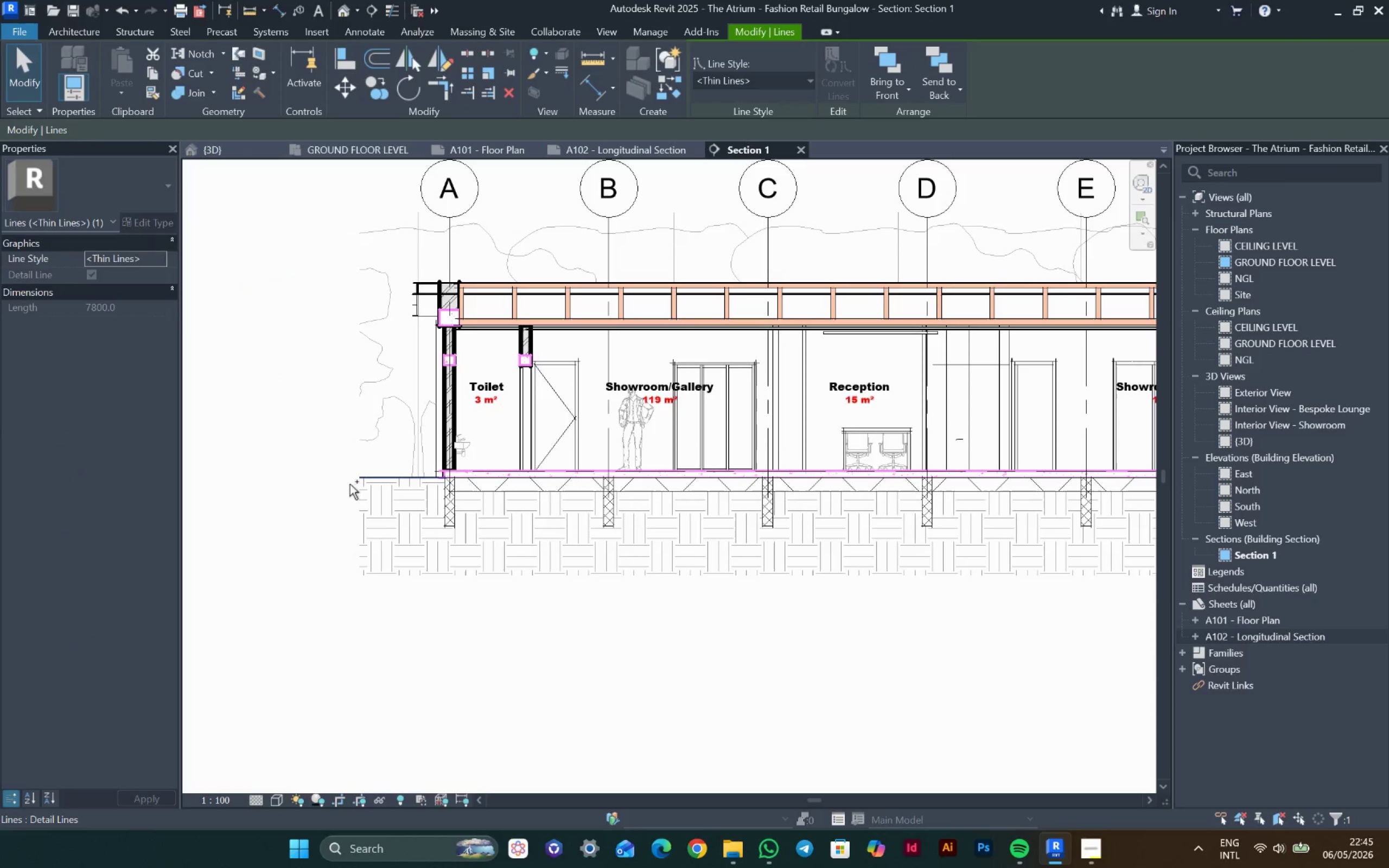 
left_click([359, 478])
 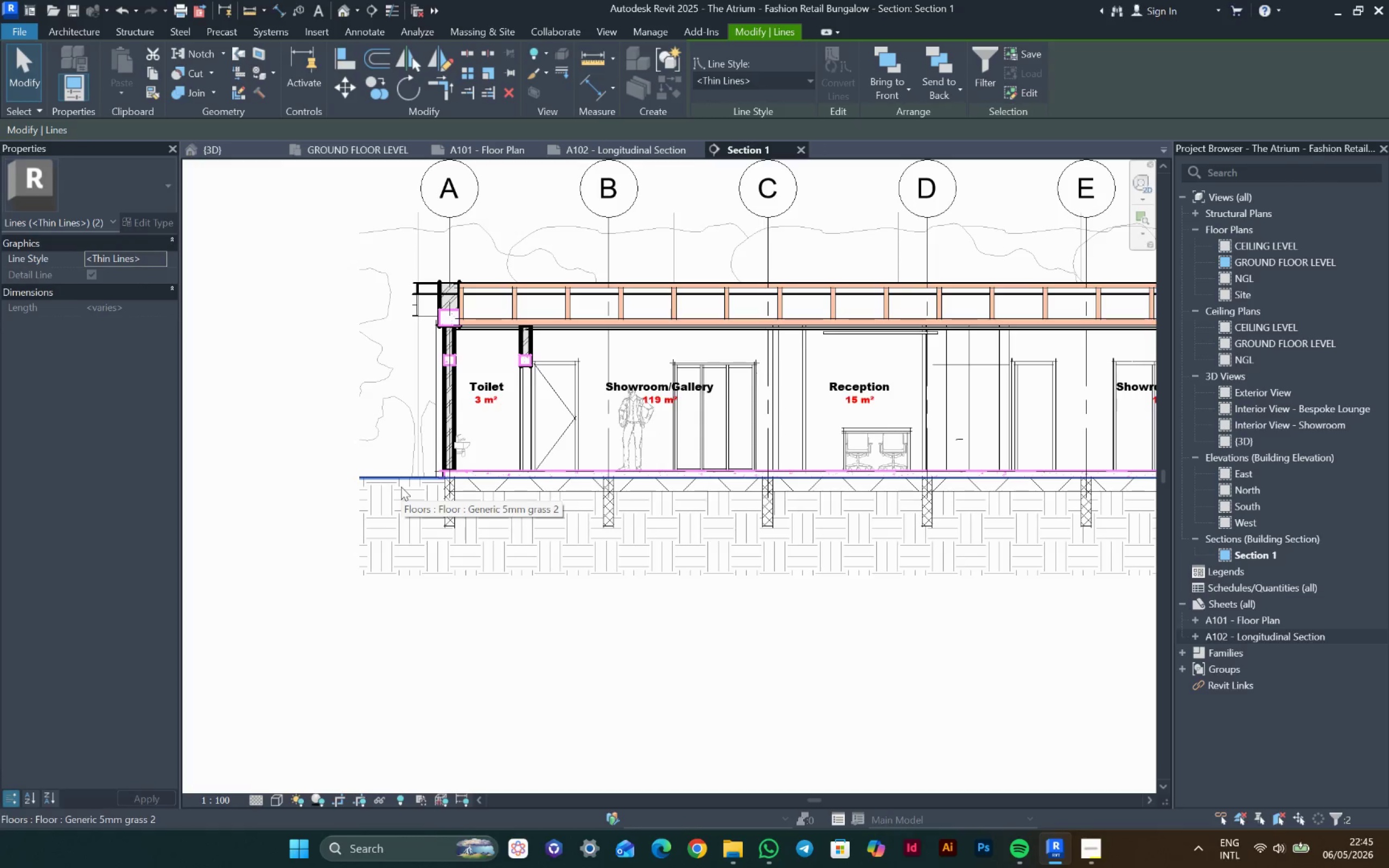 
wait(9.54)
 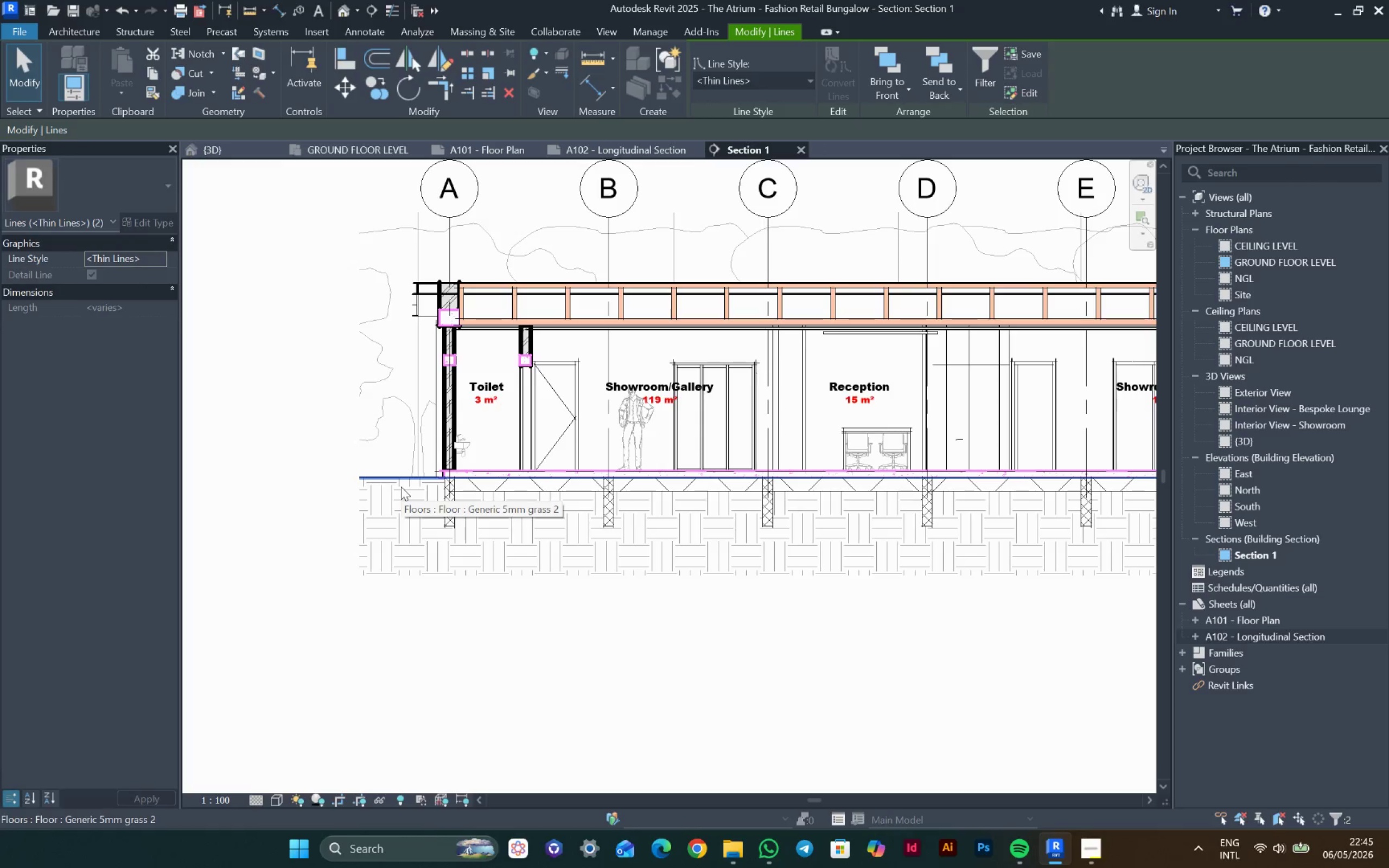 
scroll: coordinate [429, 556], scroll_direction: down, amount: 4.0
 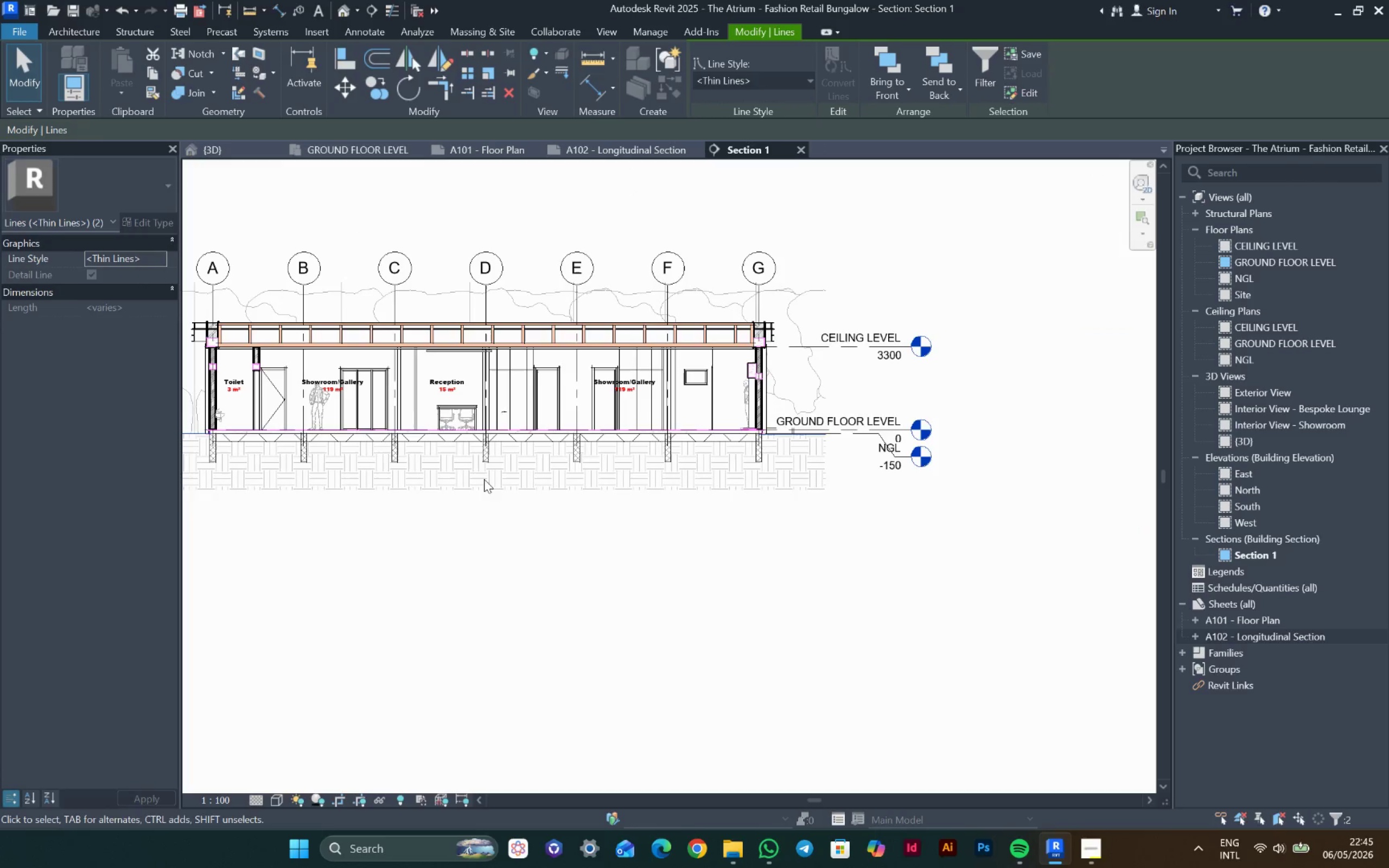 
scroll: coordinate [734, 437], scroll_direction: up, amount: 4.0
 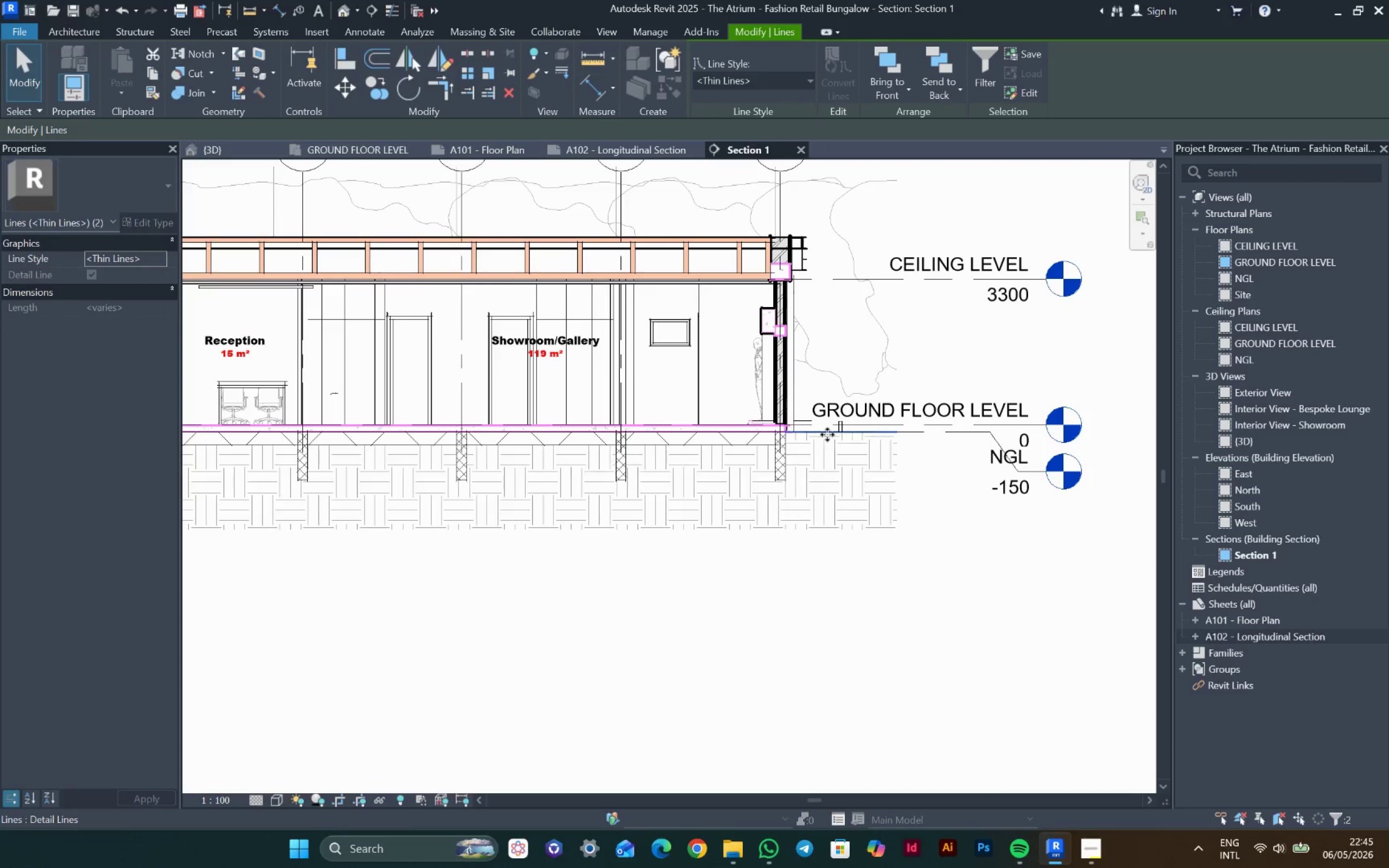 
right_click([830, 434])
 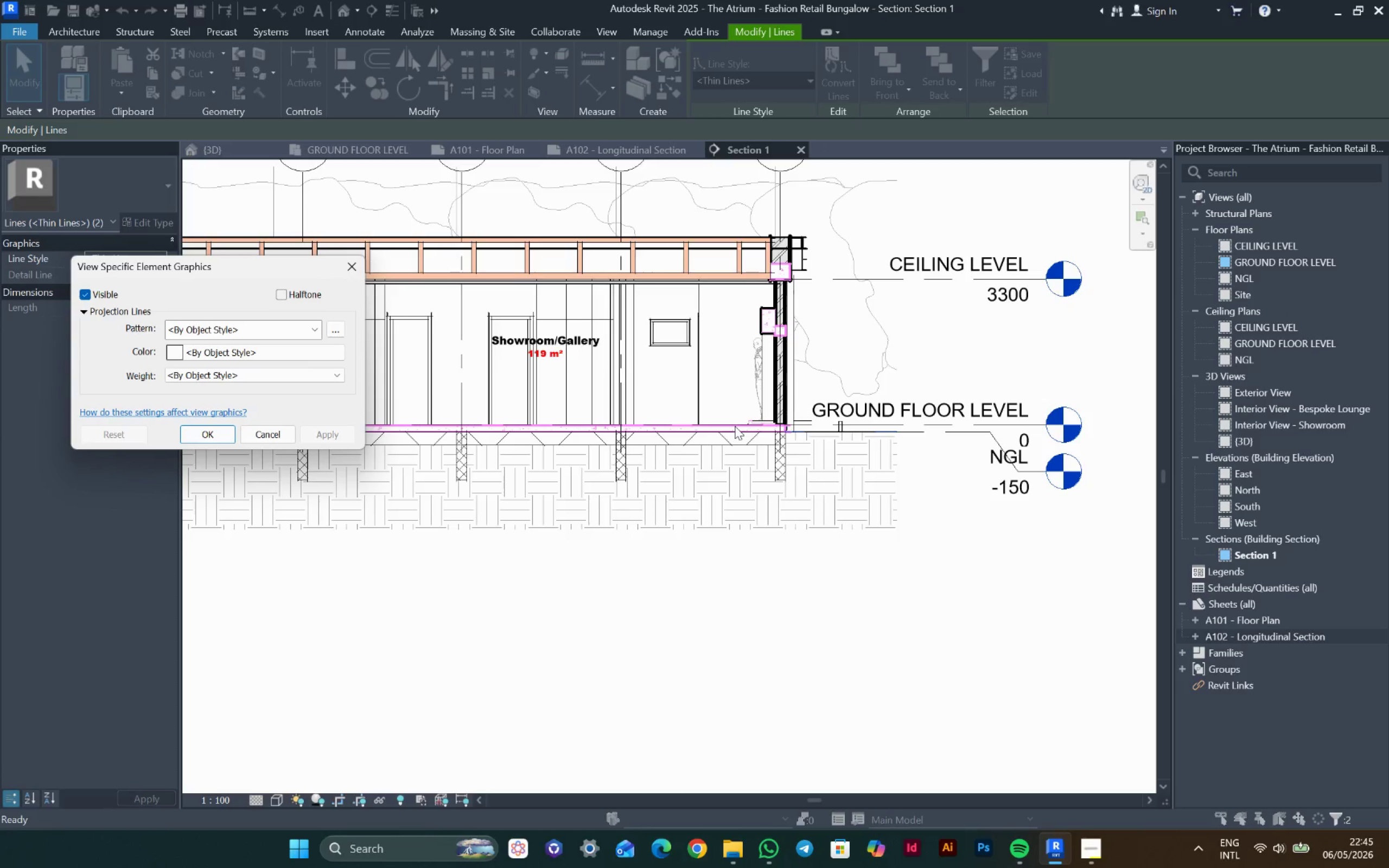 
wait(18.55)
 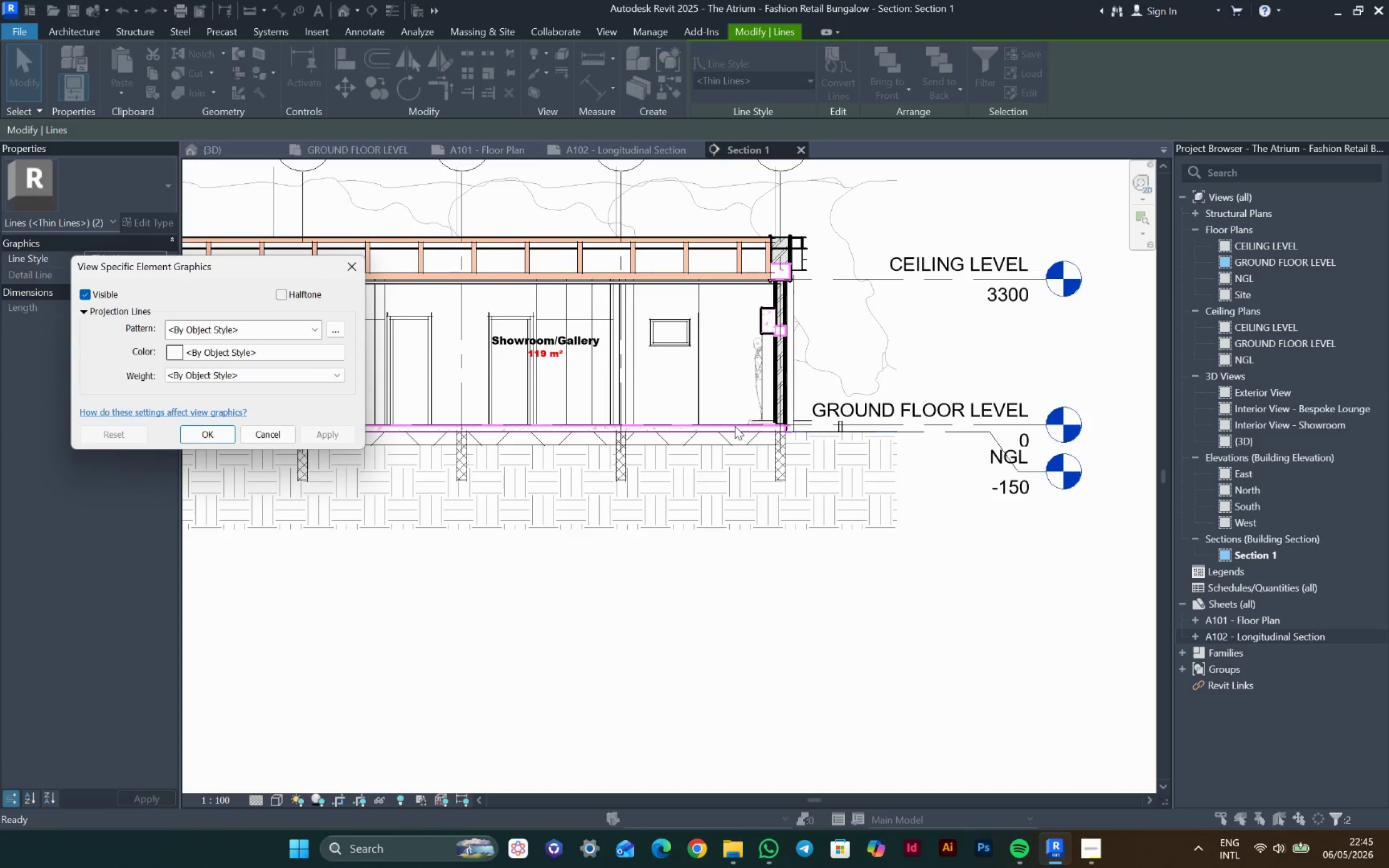 
left_click([243, 327])
 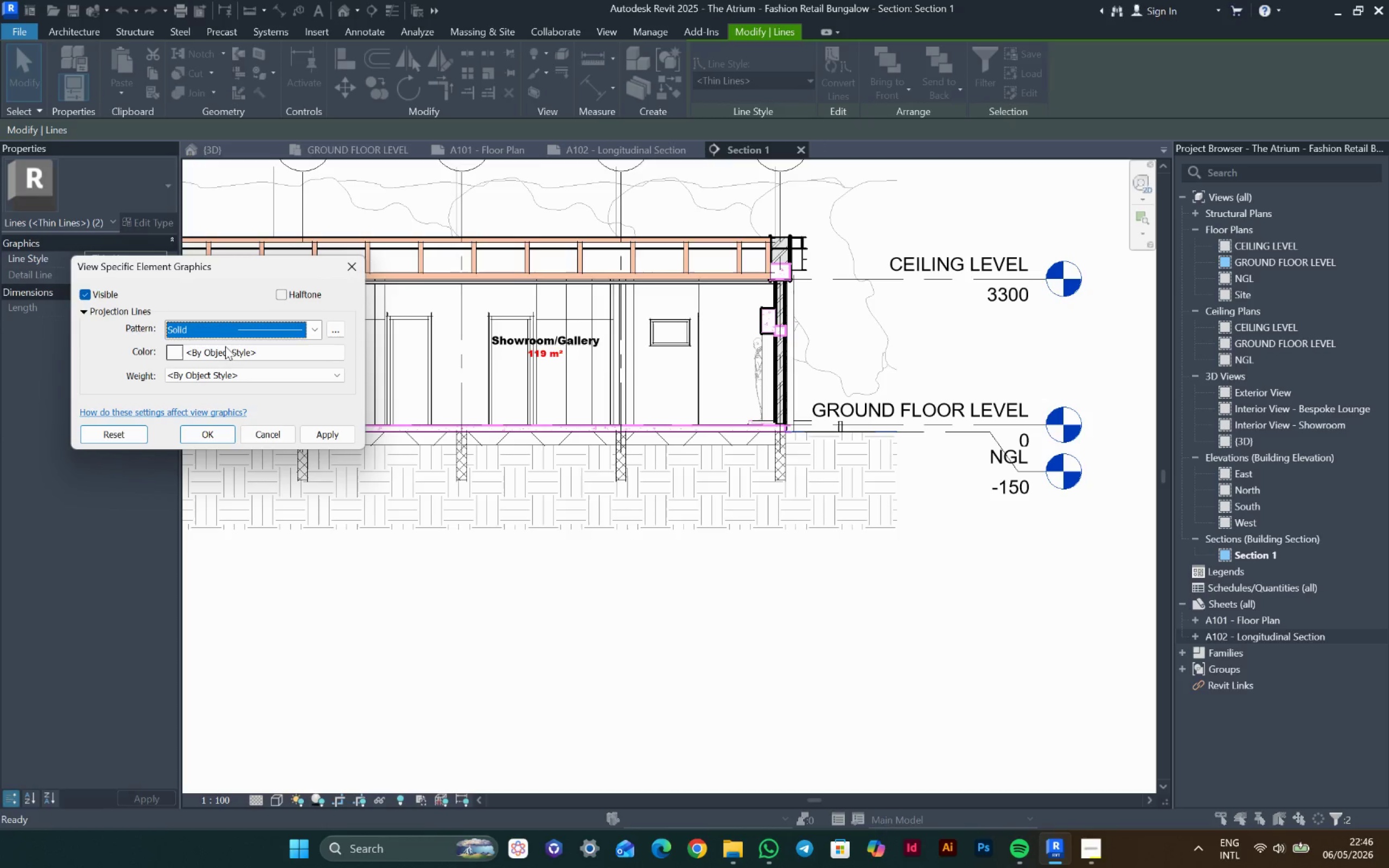 
wait(18.57)
 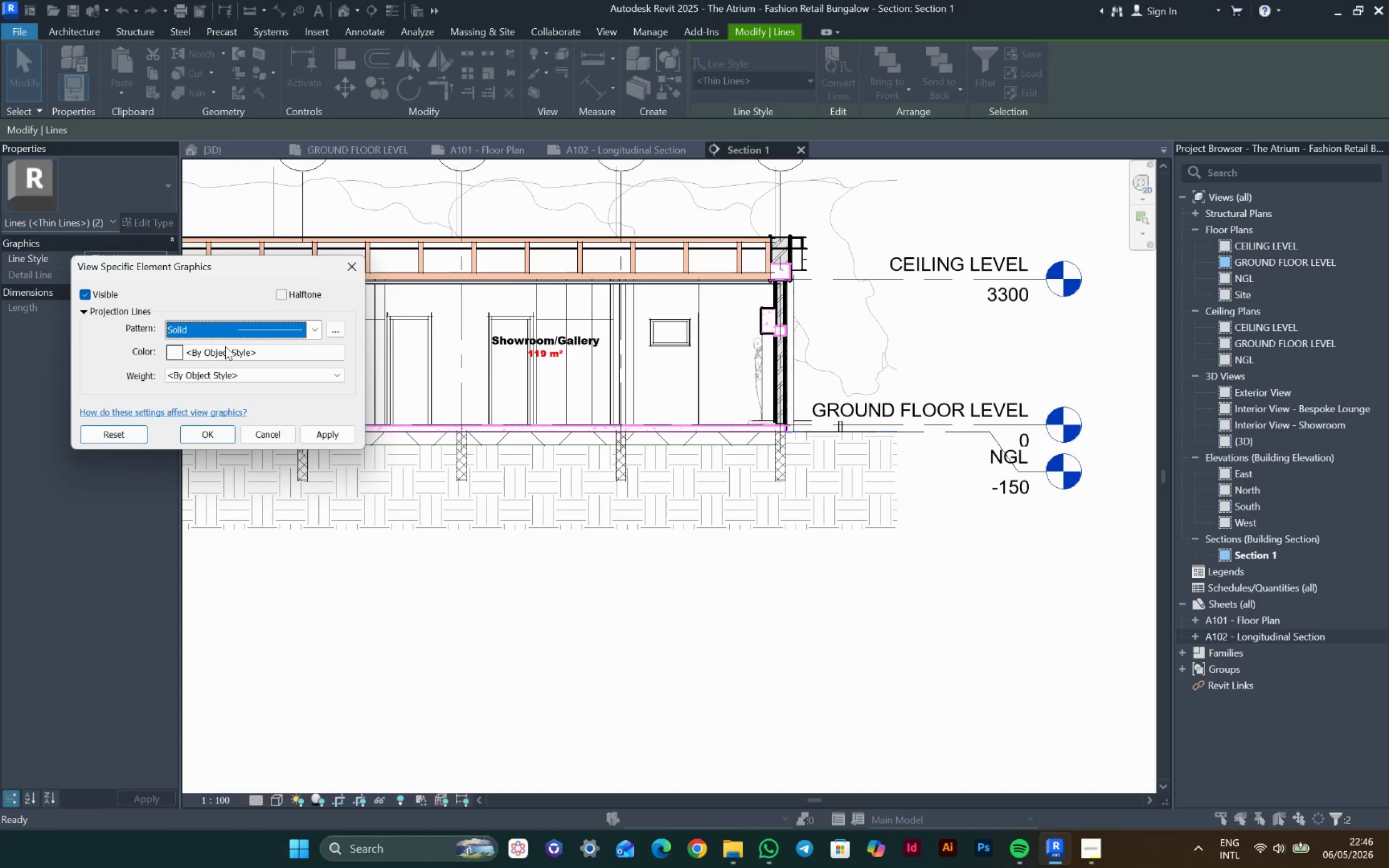 
left_click([54, 330])
 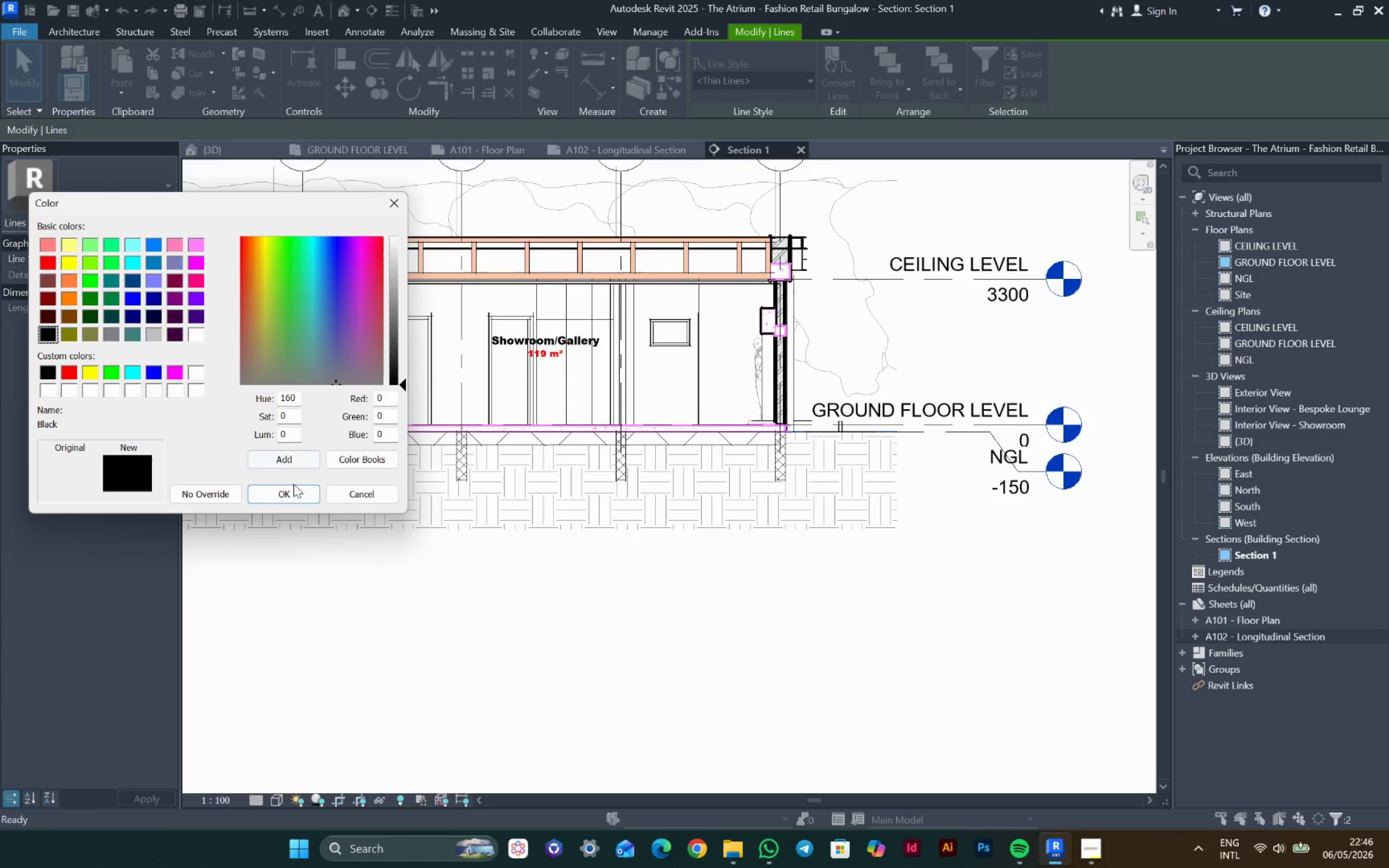 
left_click([294, 496])
 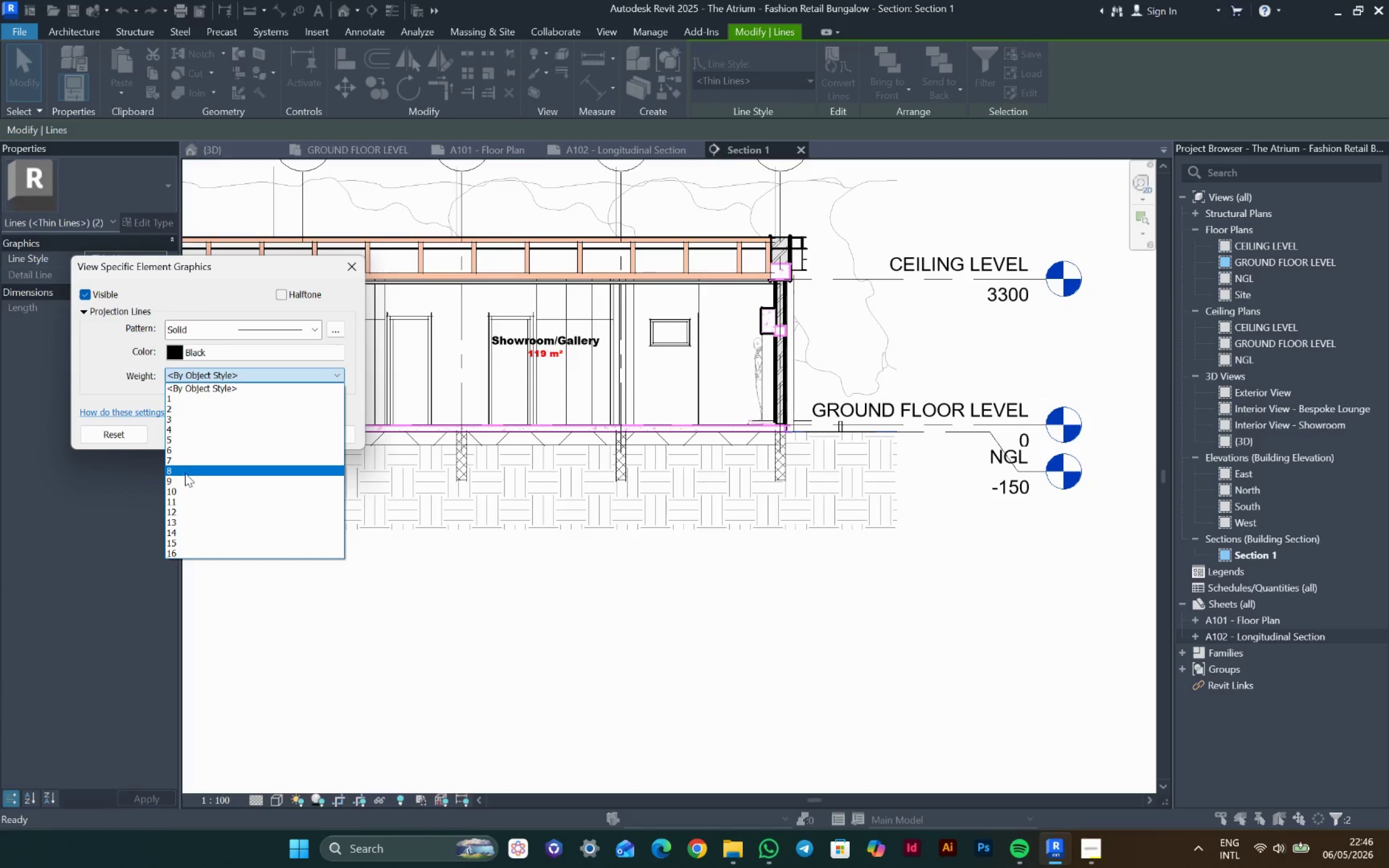 
left_click_drag(start_coordinate=[183, 468], to_coordinate=[186, 468])
 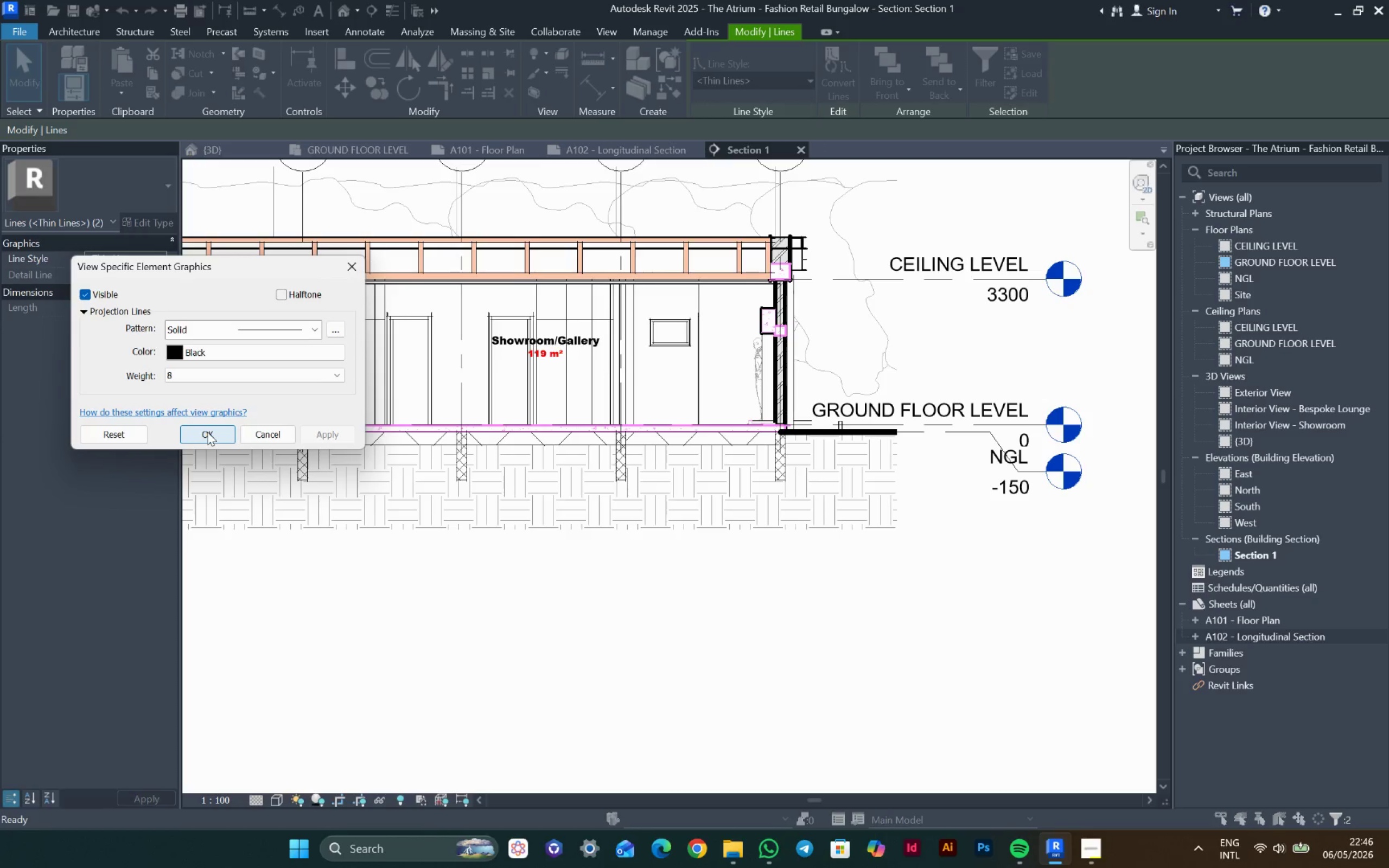 
double_click([220, 379])
 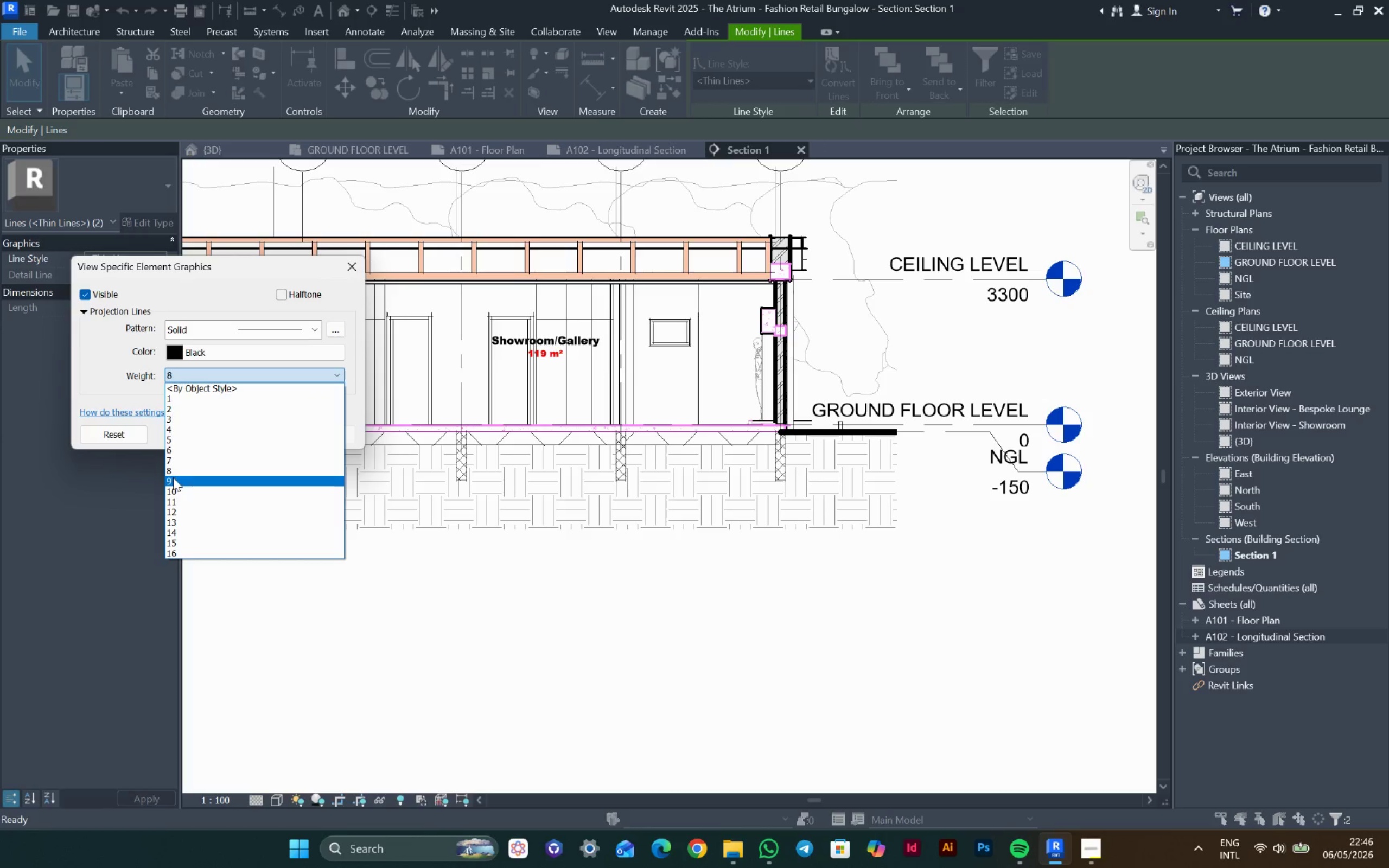 
left_click([173, 488])
 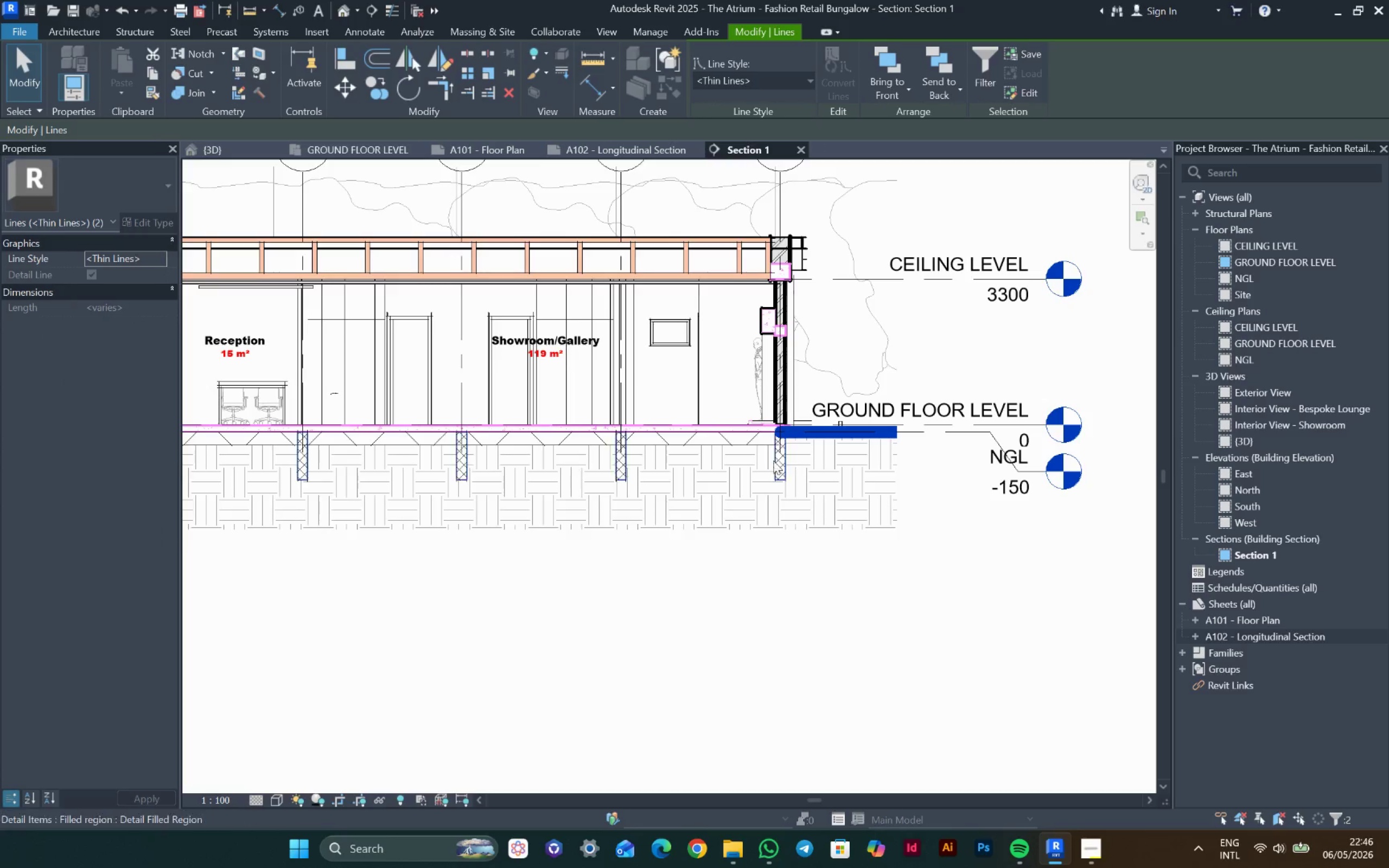 
scroll: coordinate [770, 496], scroll_direction: up, amount: 4.0
 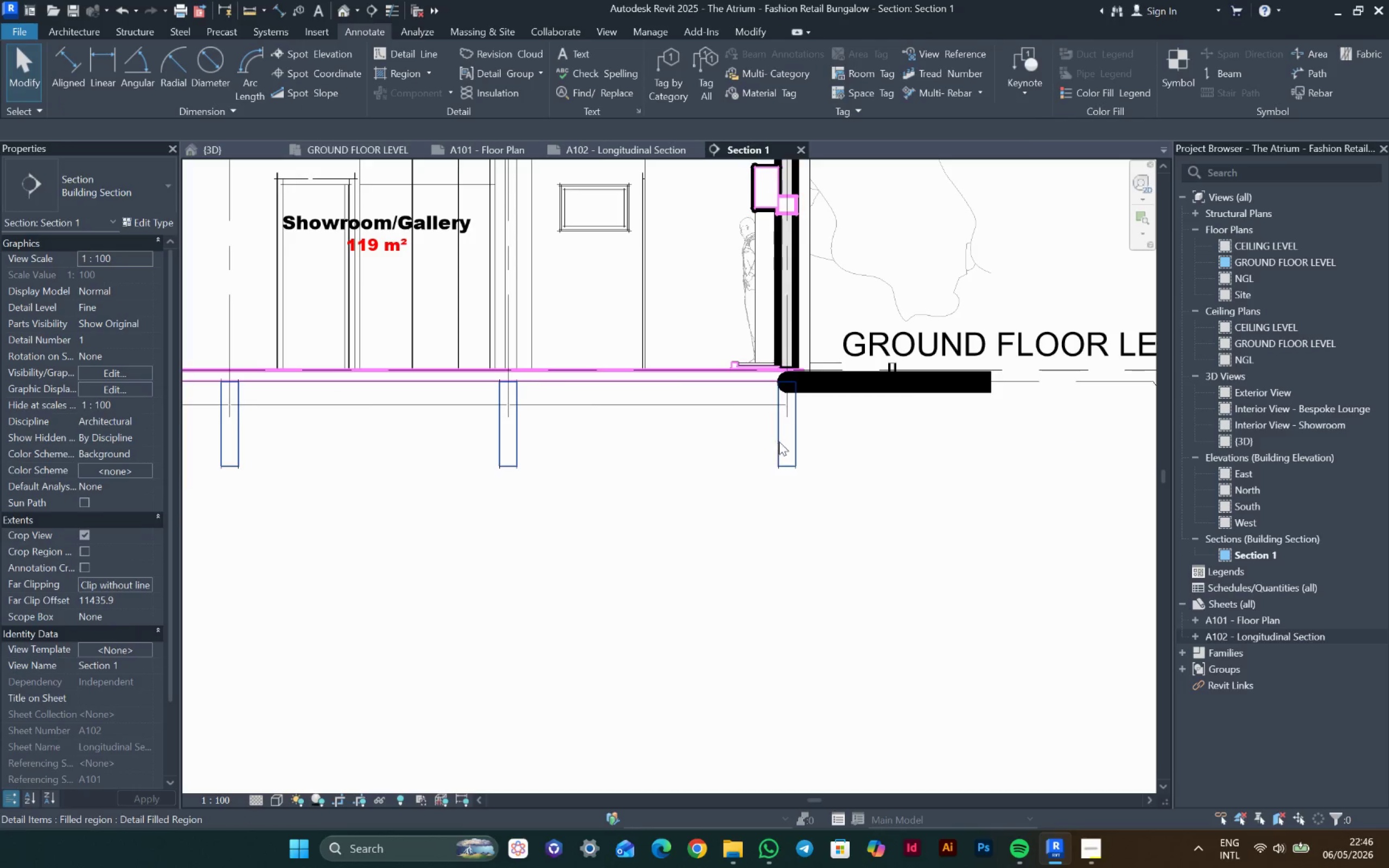 
left_click([780, 442])
 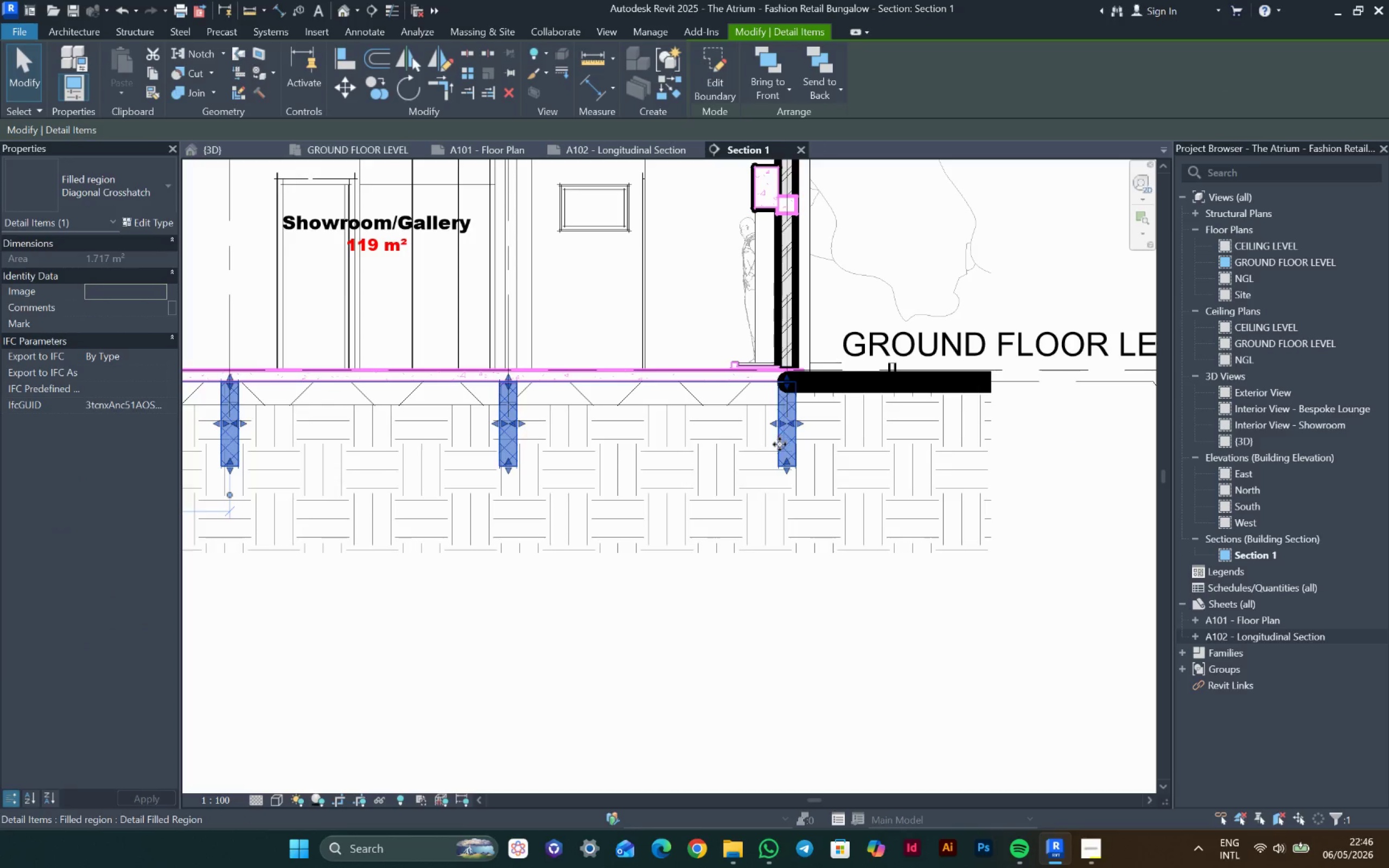 
right_click([780, 445])
 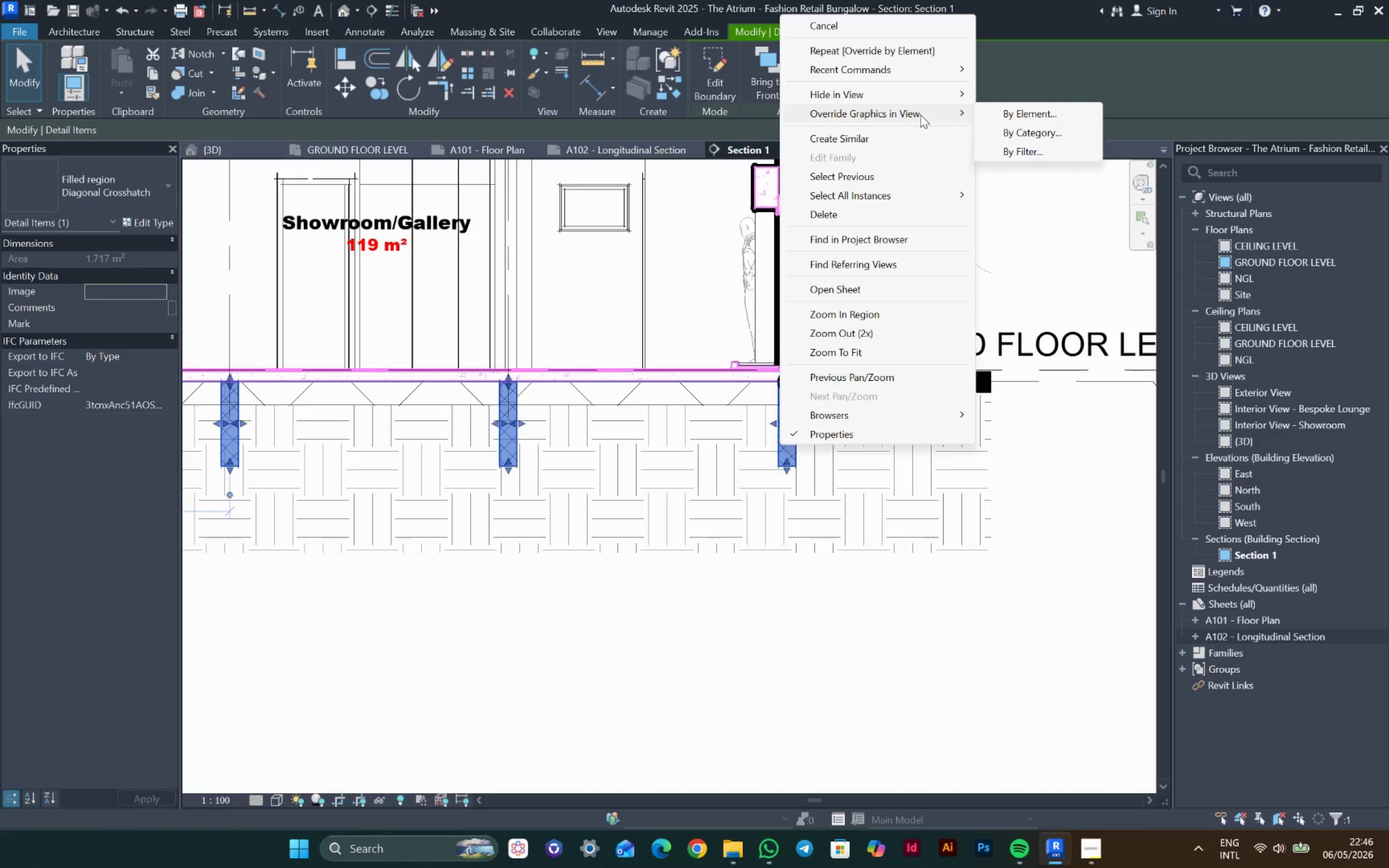 
double_click([1002, 116])
 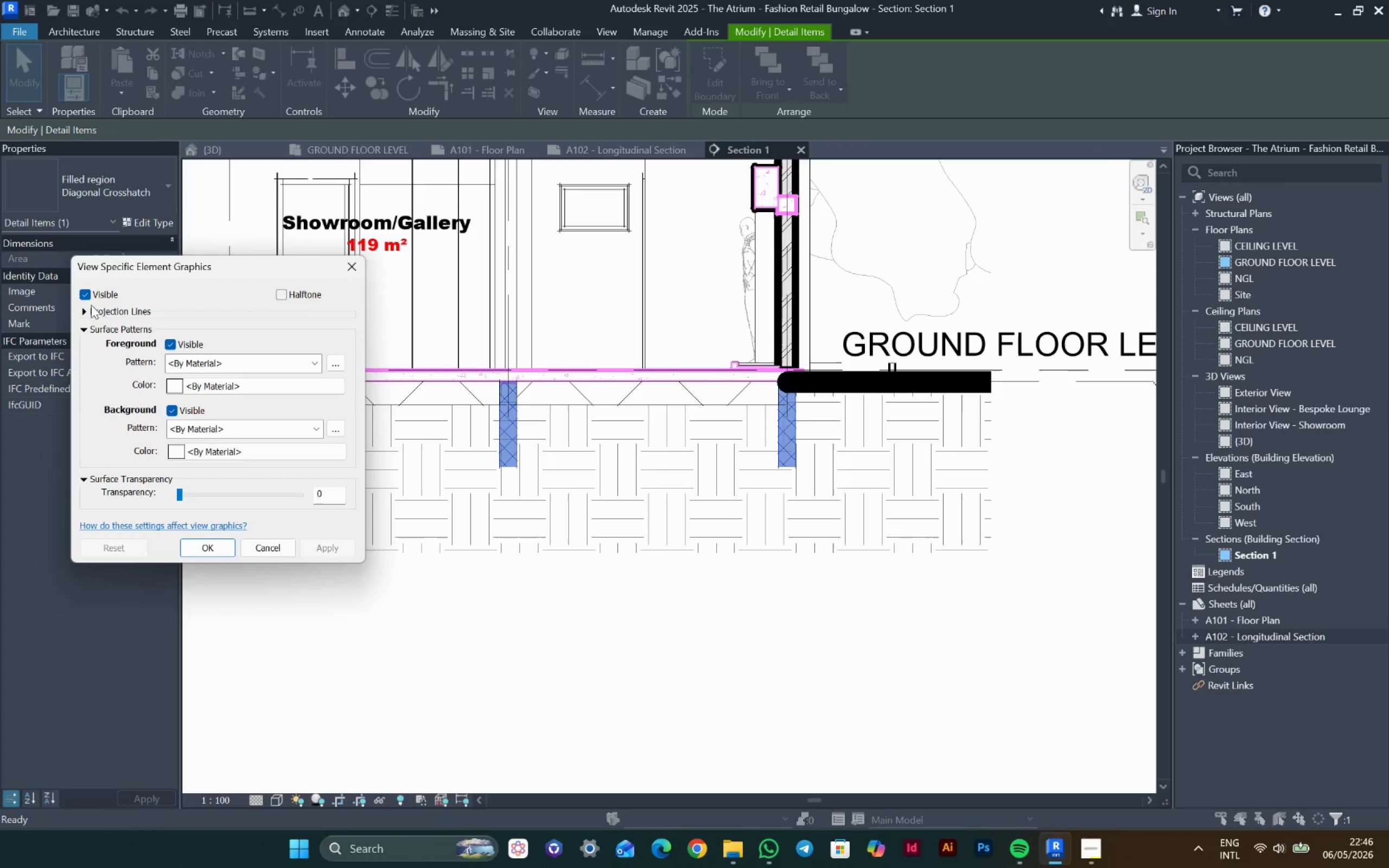 
left_click([84, 314])
 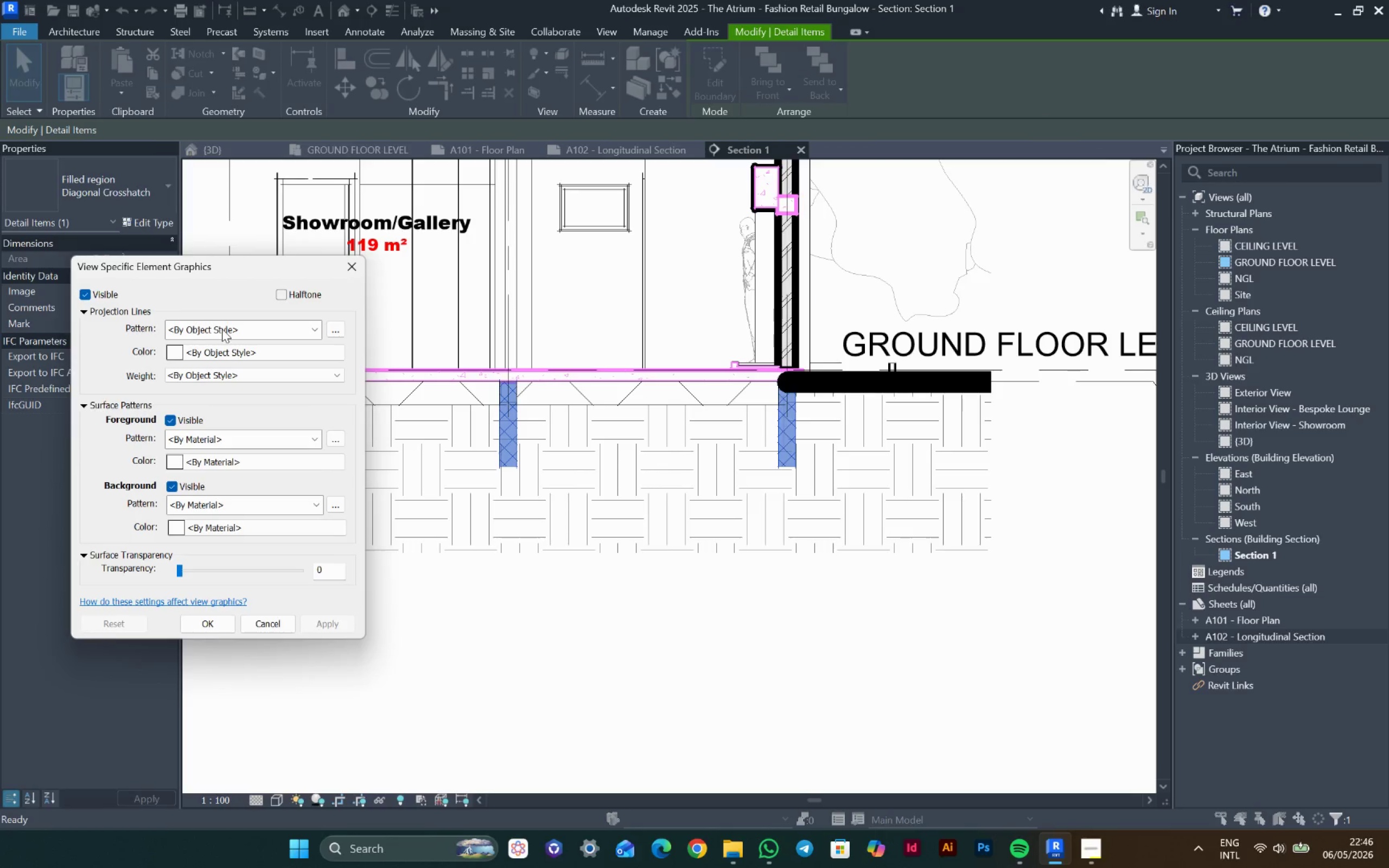 
left_click([227, 331])
 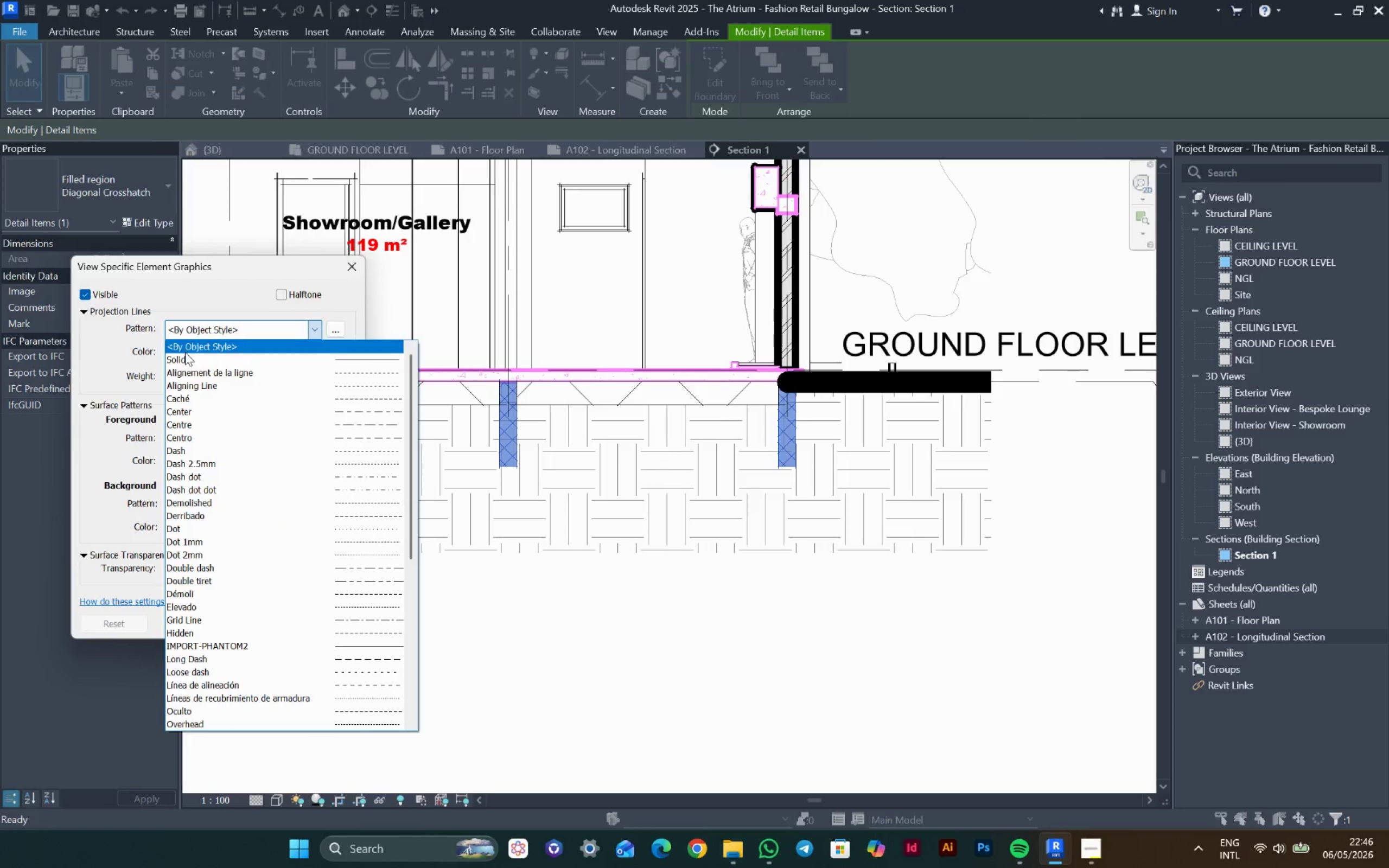 
left_click([178, 361])
 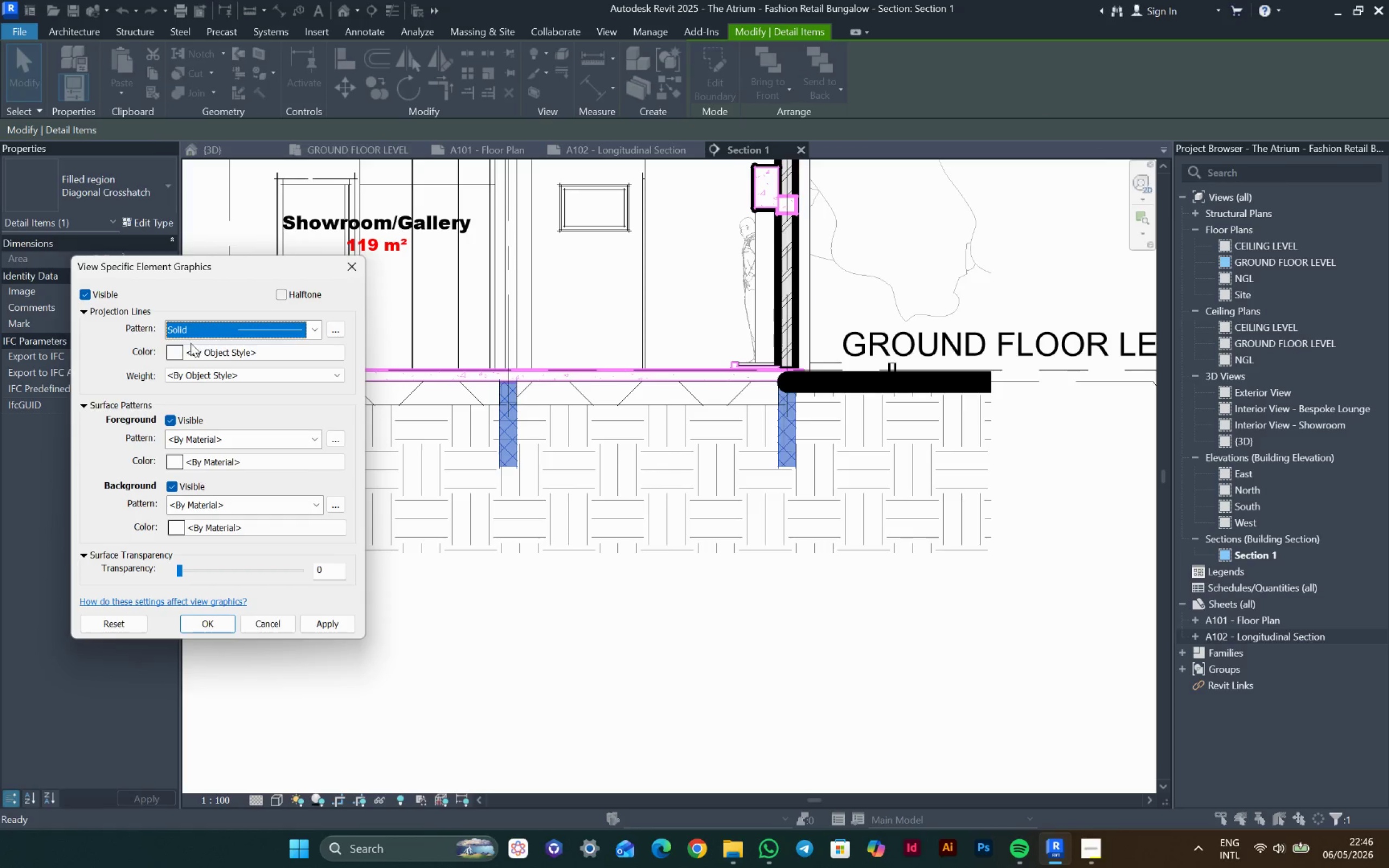 
double_click([185, 350])
 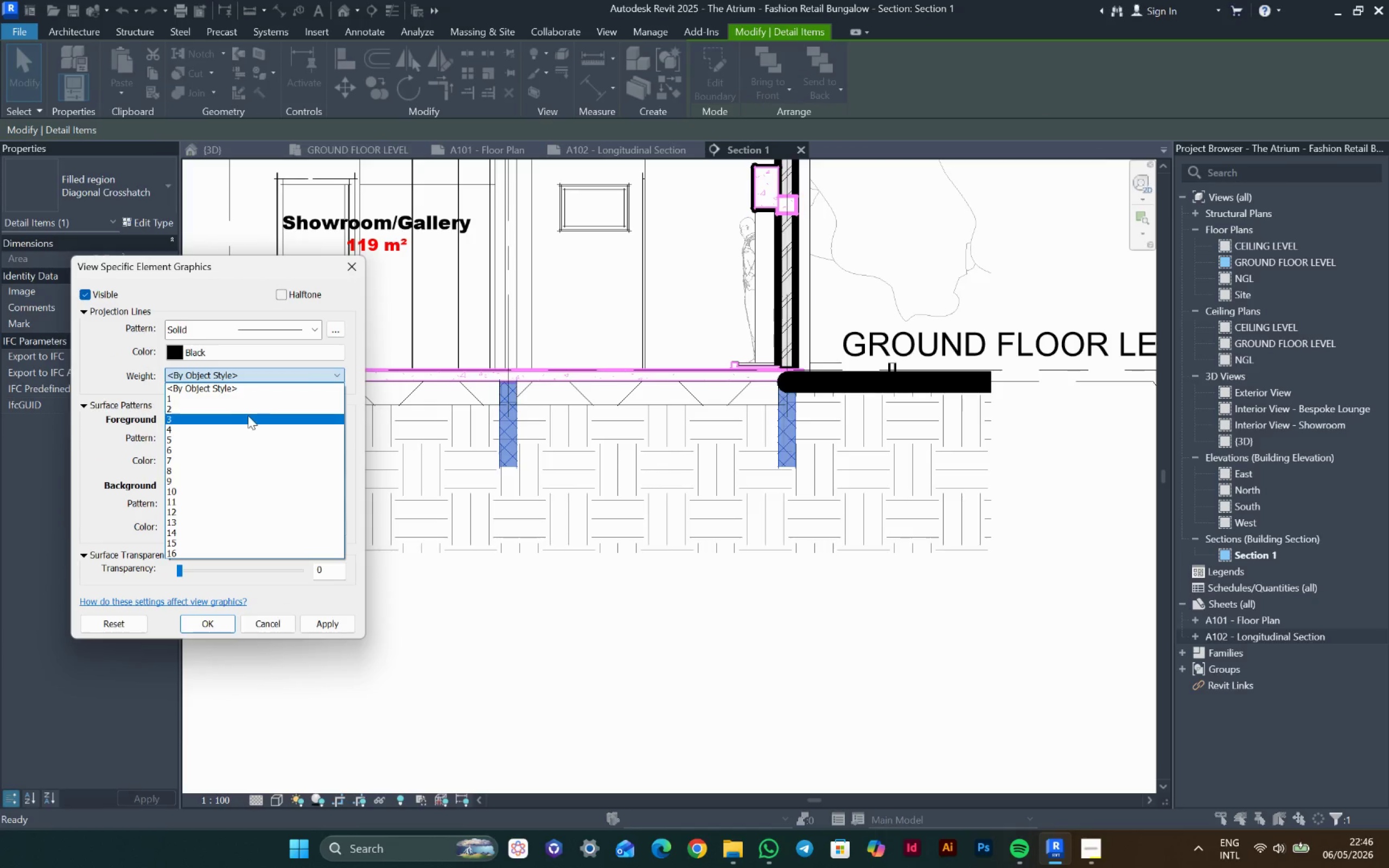 
wait(9.65)
 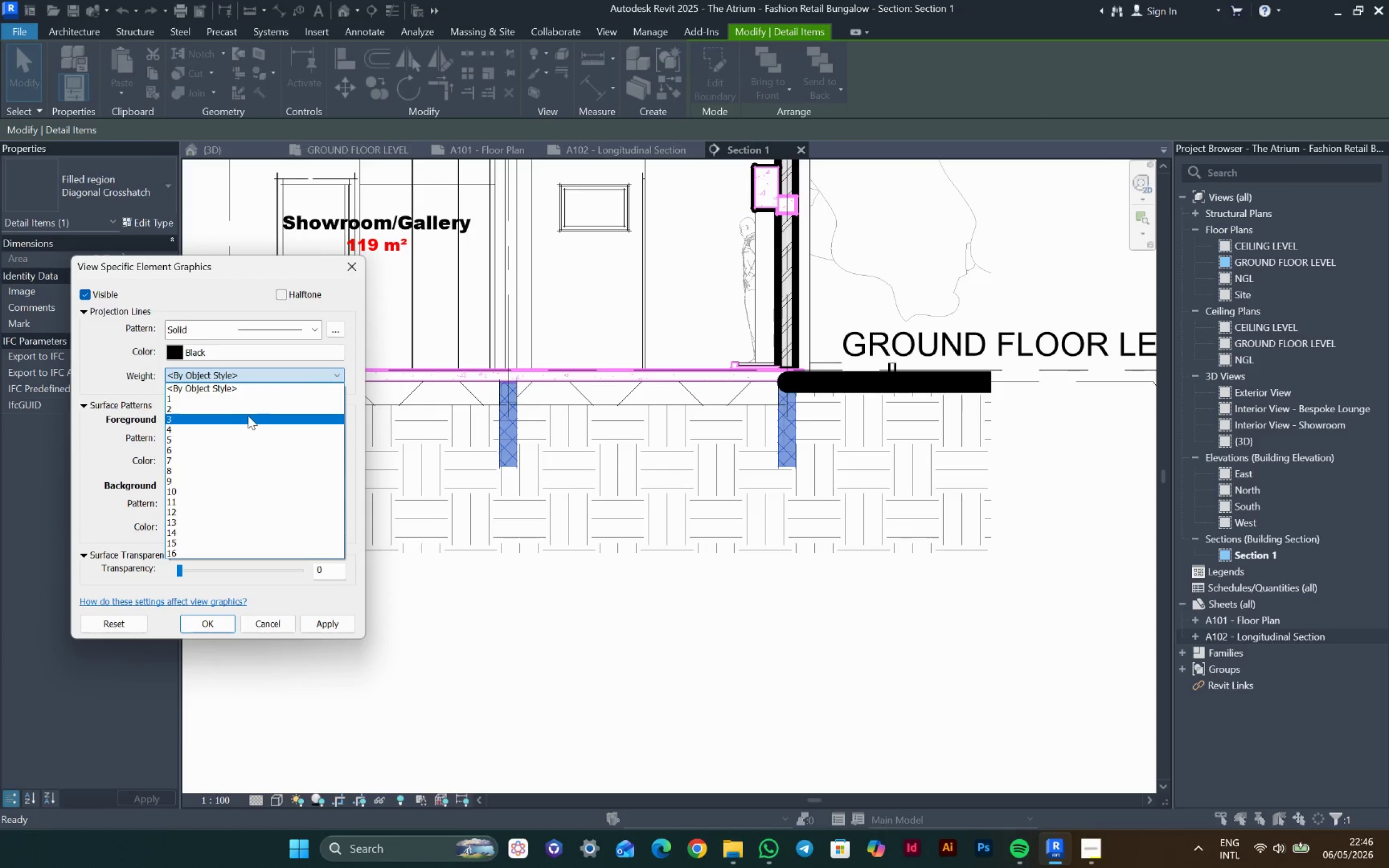 
left_click([187, 427])
 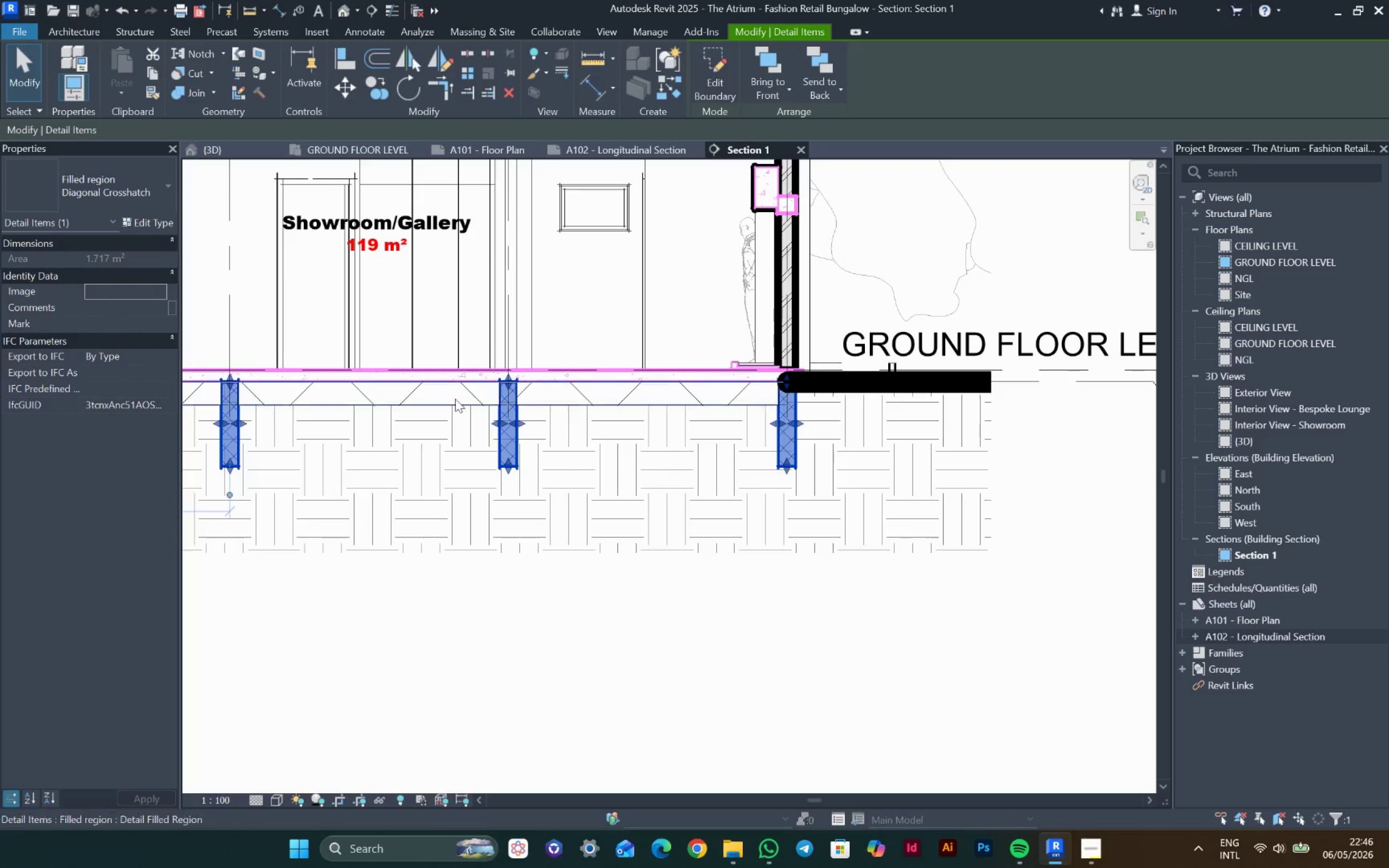 
left_click([767, 63])
 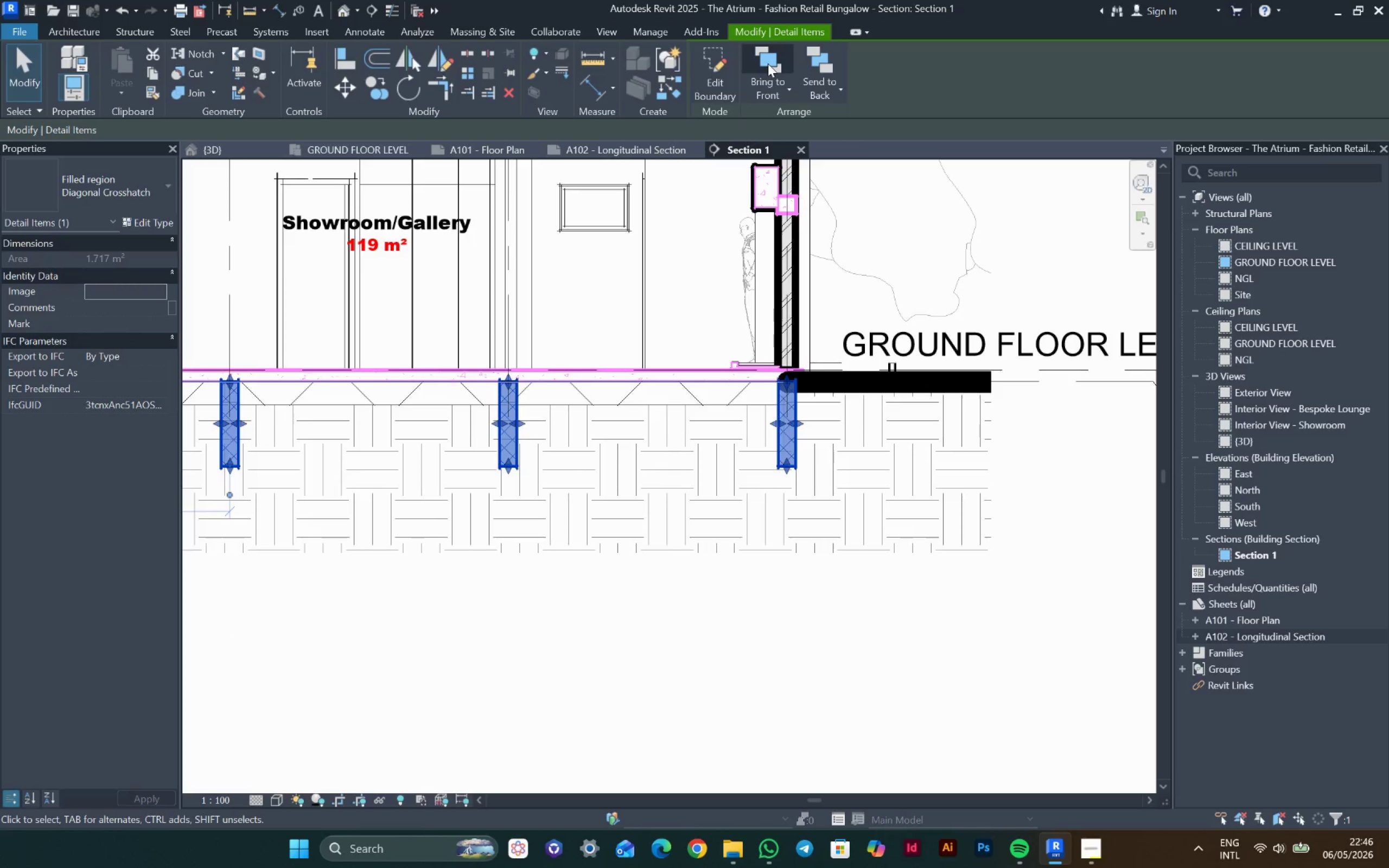 
triple_click([768, 63])
 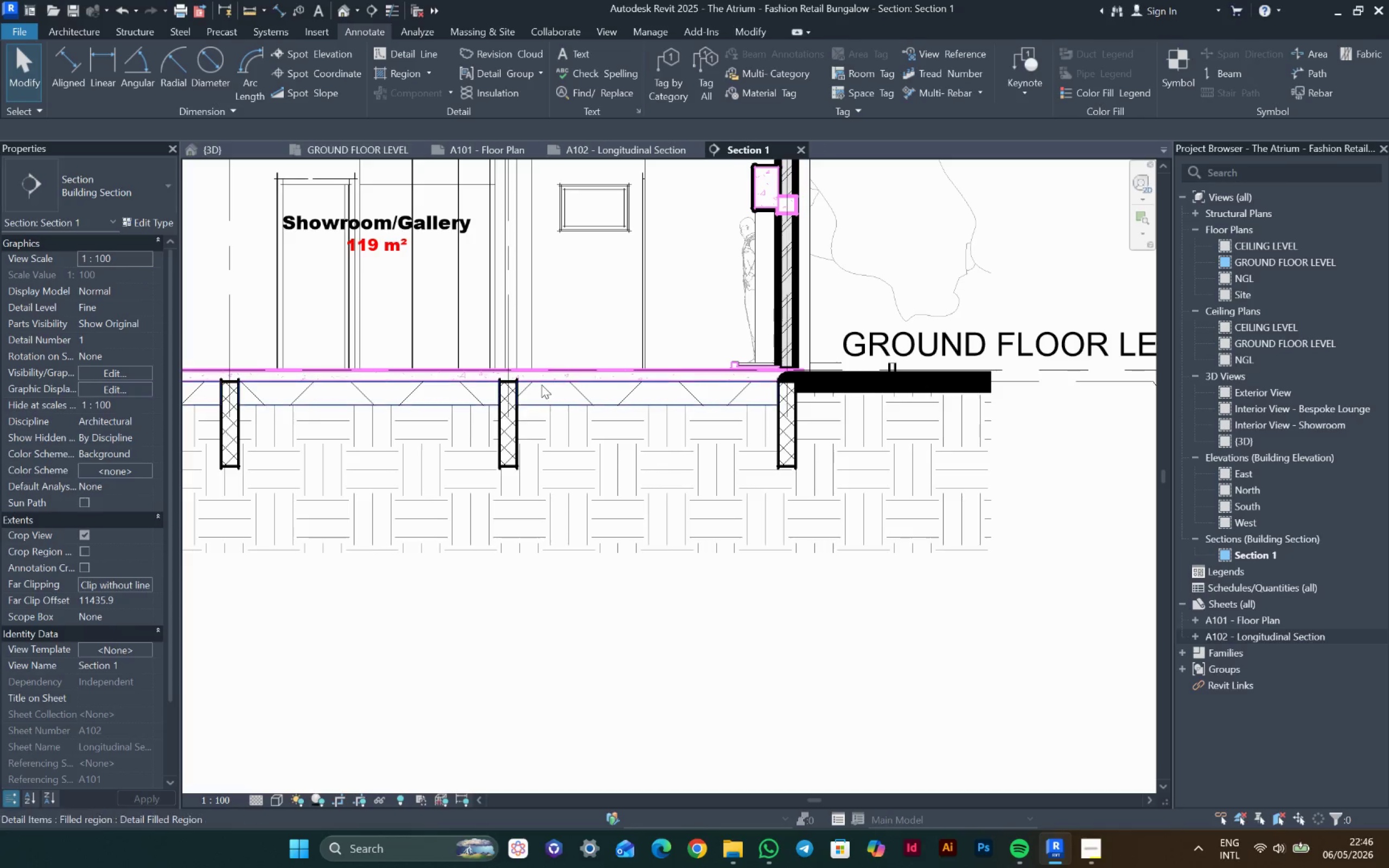 
left_click_drag(start_coordinate=[513, 393], to_coordinate=[804, 63])
 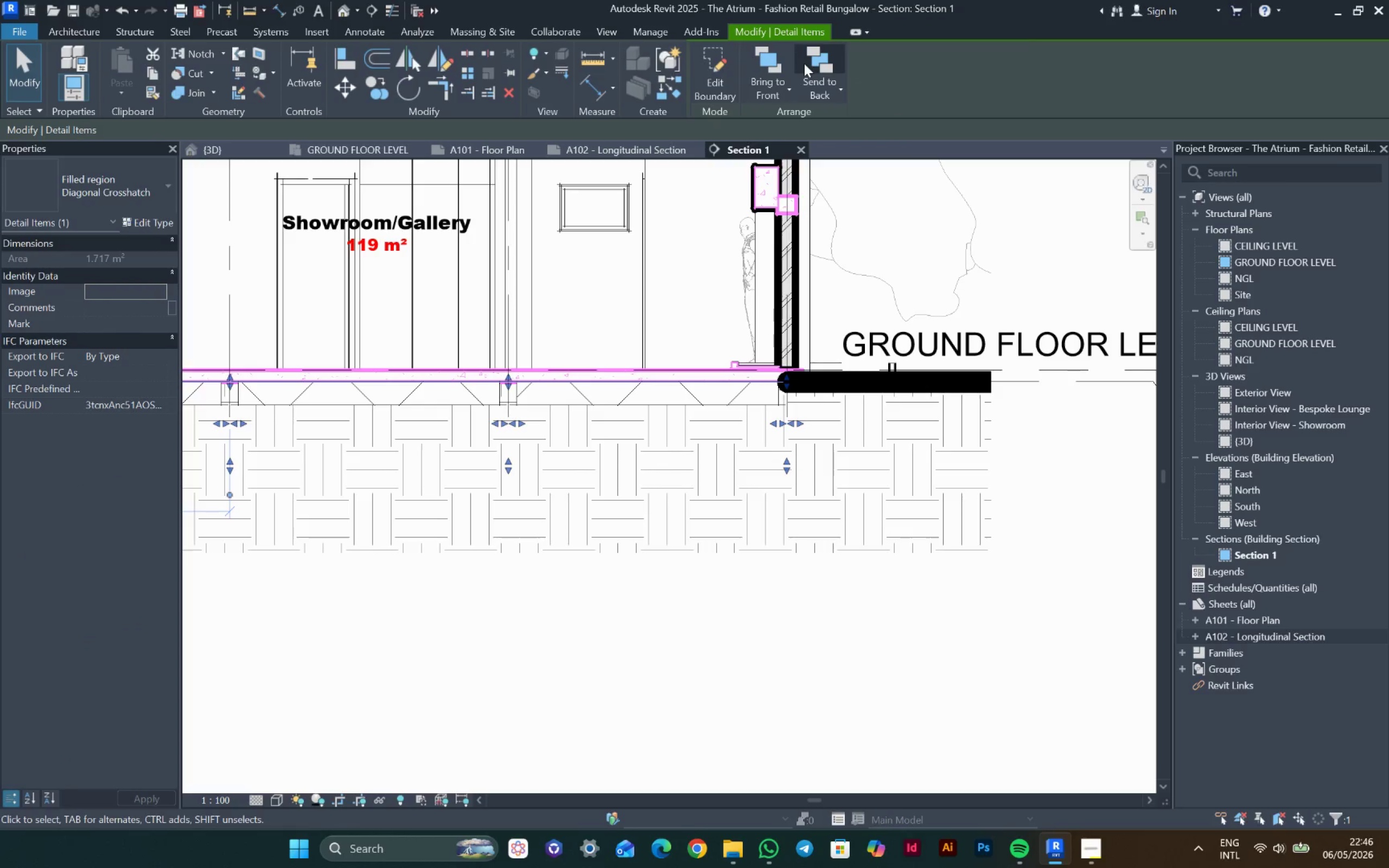 
left_click([804, 63])
 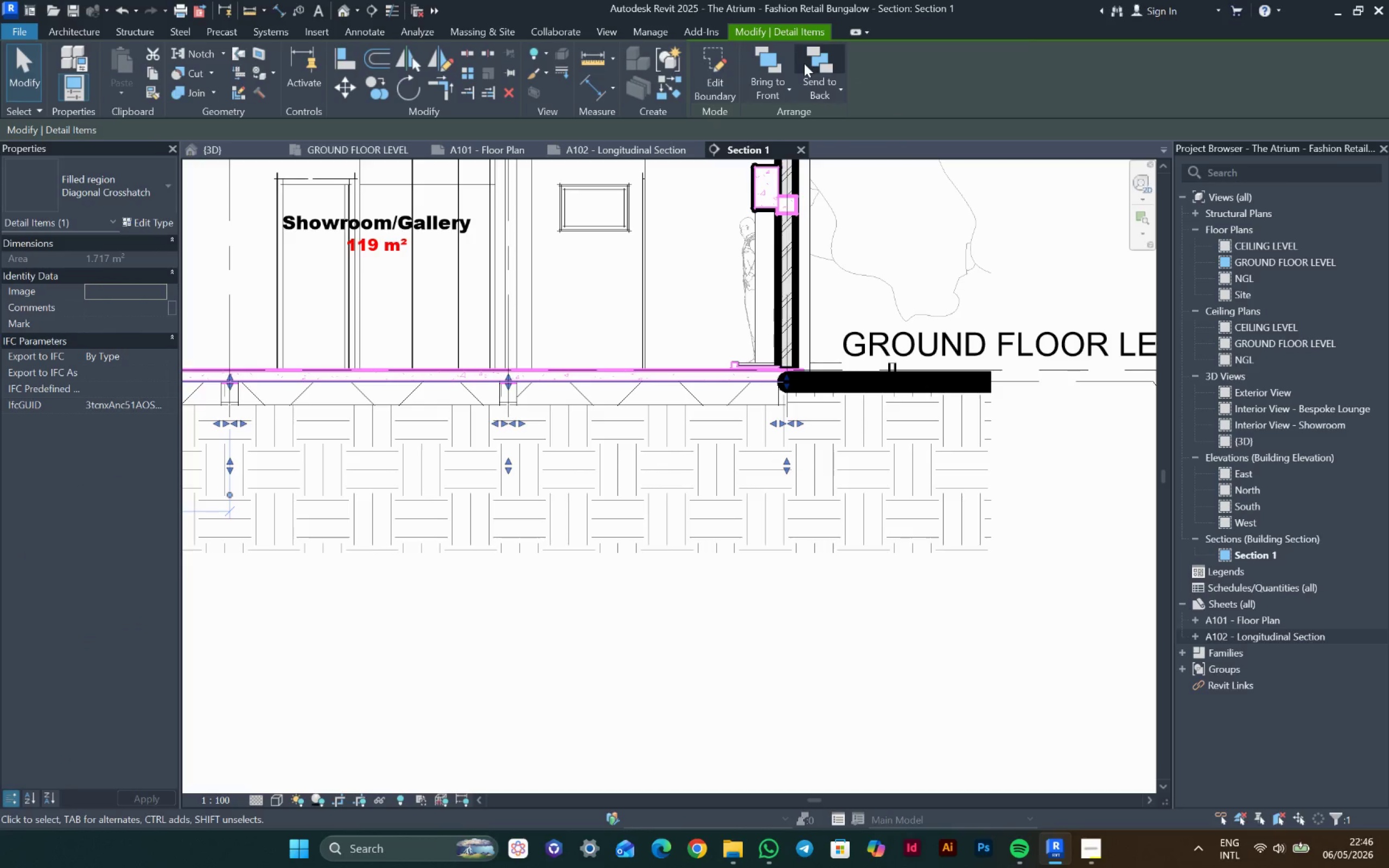 
left_click([804, 63])
 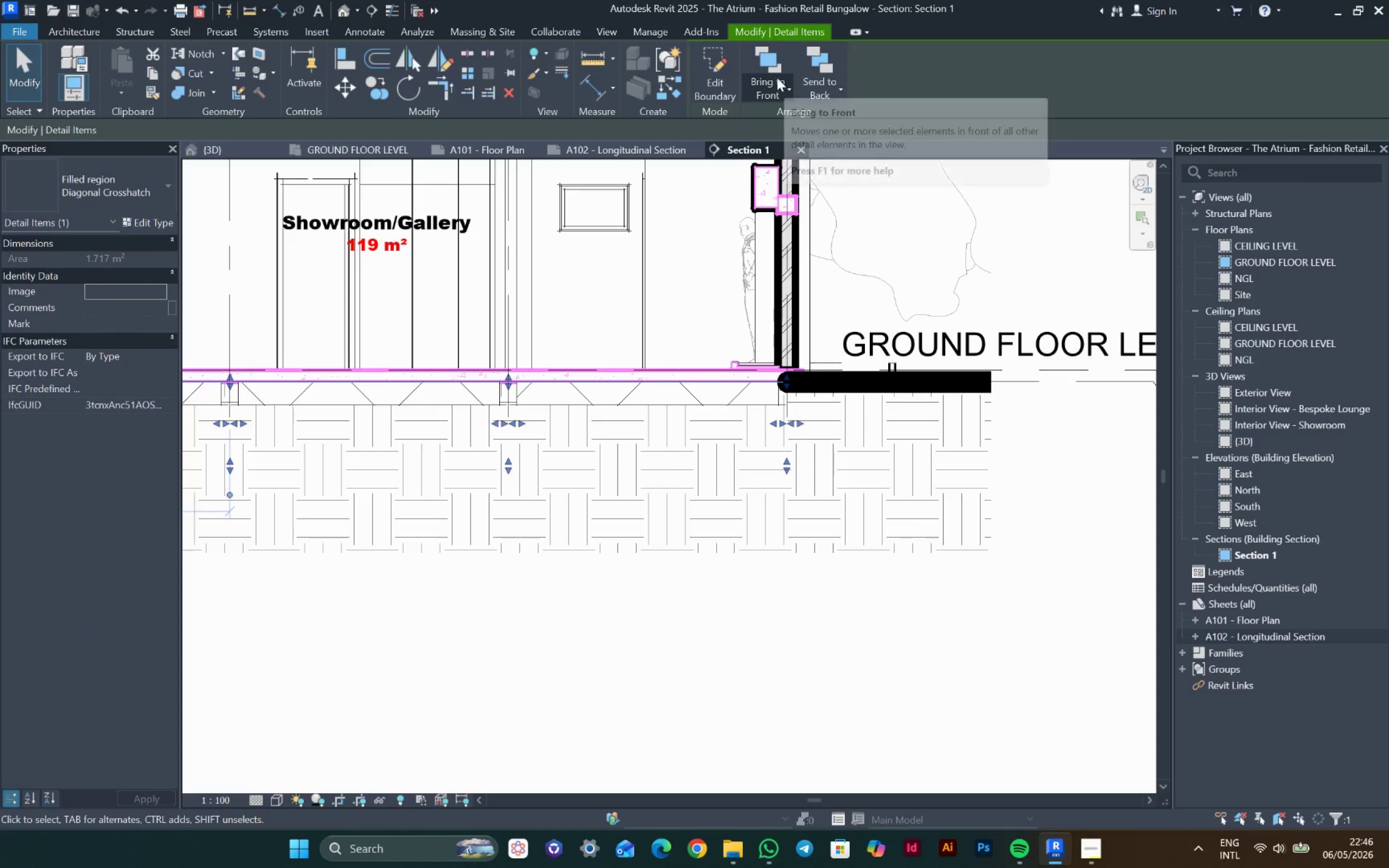 
left_click([775, 69])
 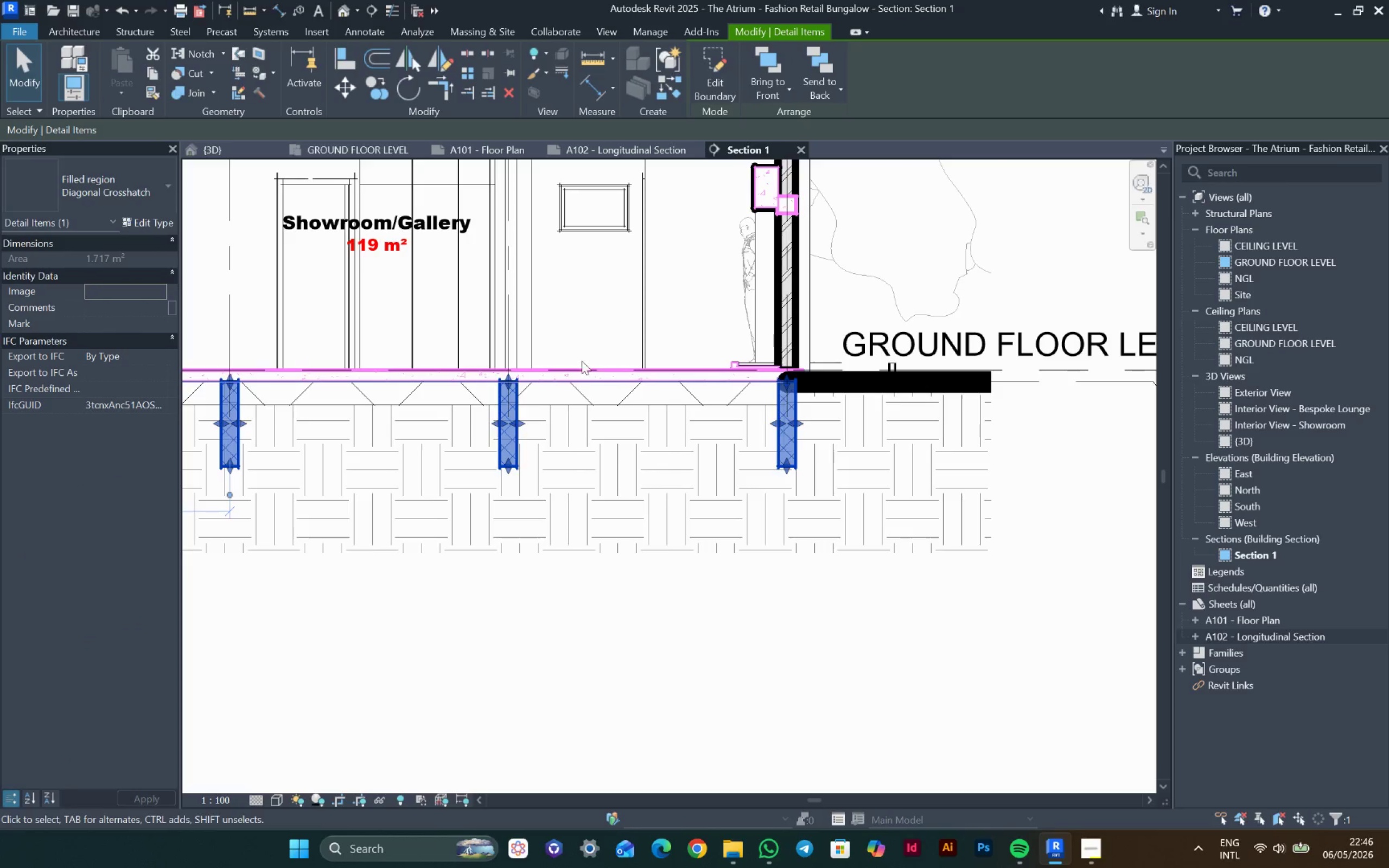 
left_click([573, 375])
 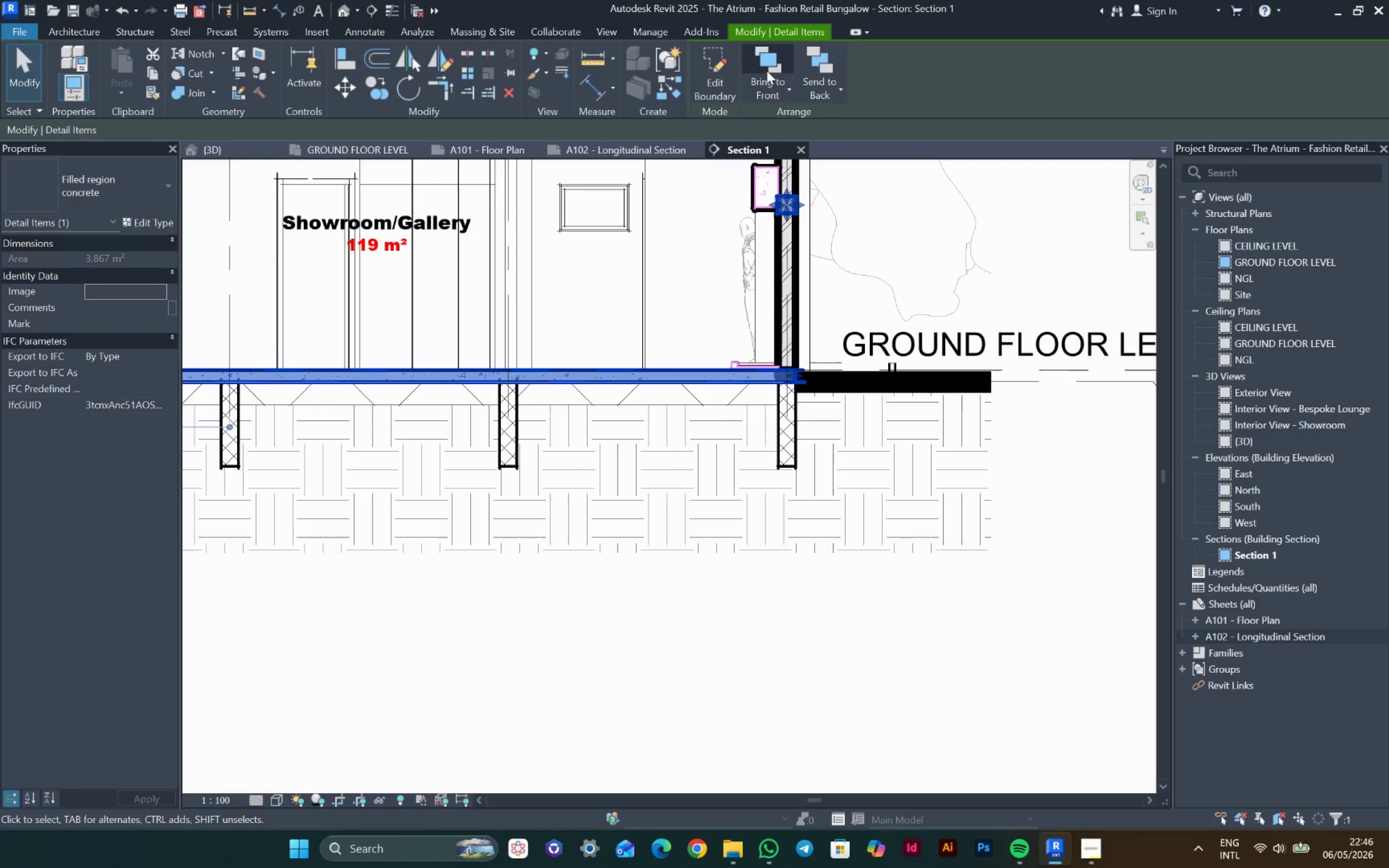 
left_click([741, 626])
 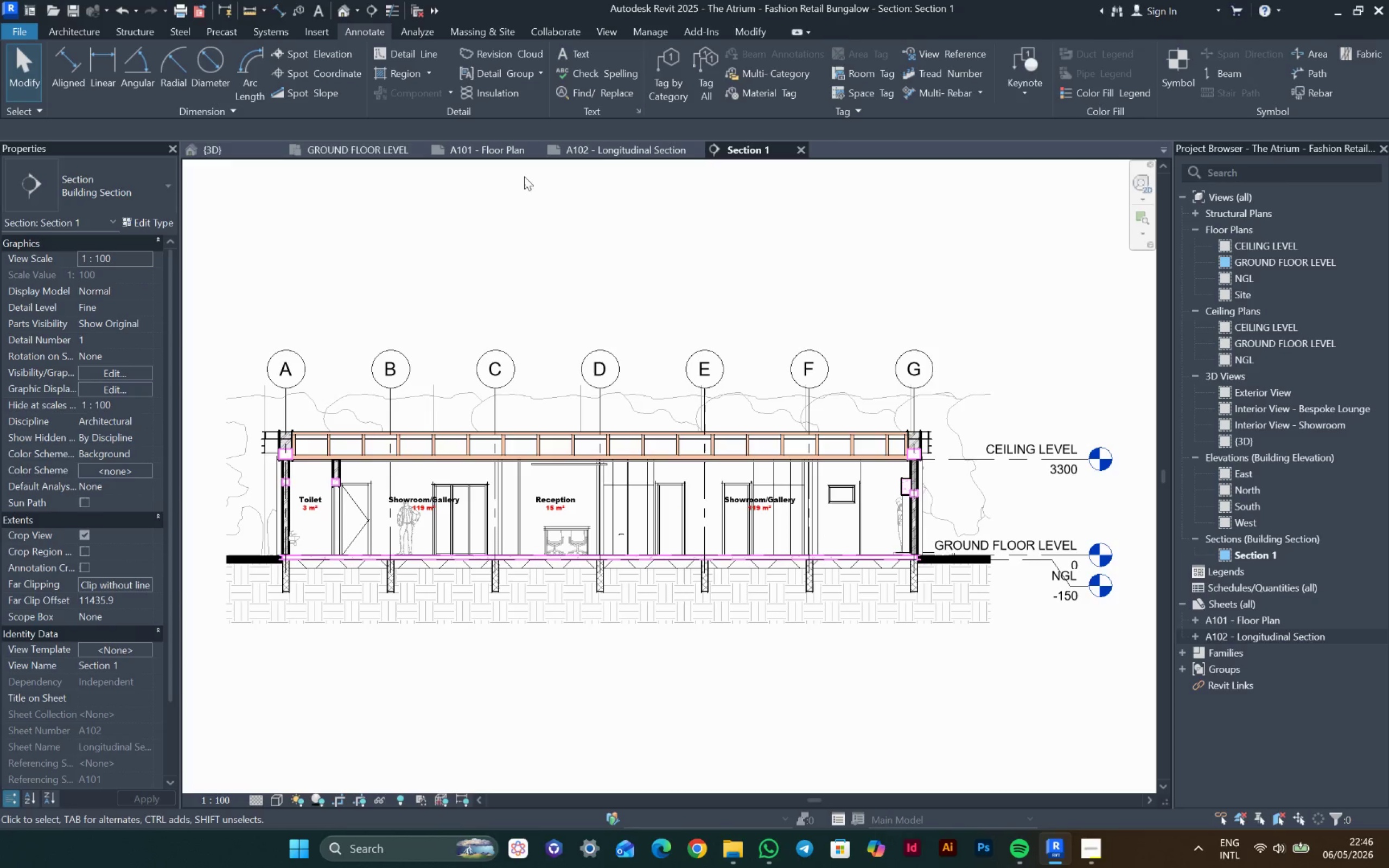 
wait(8.74)
 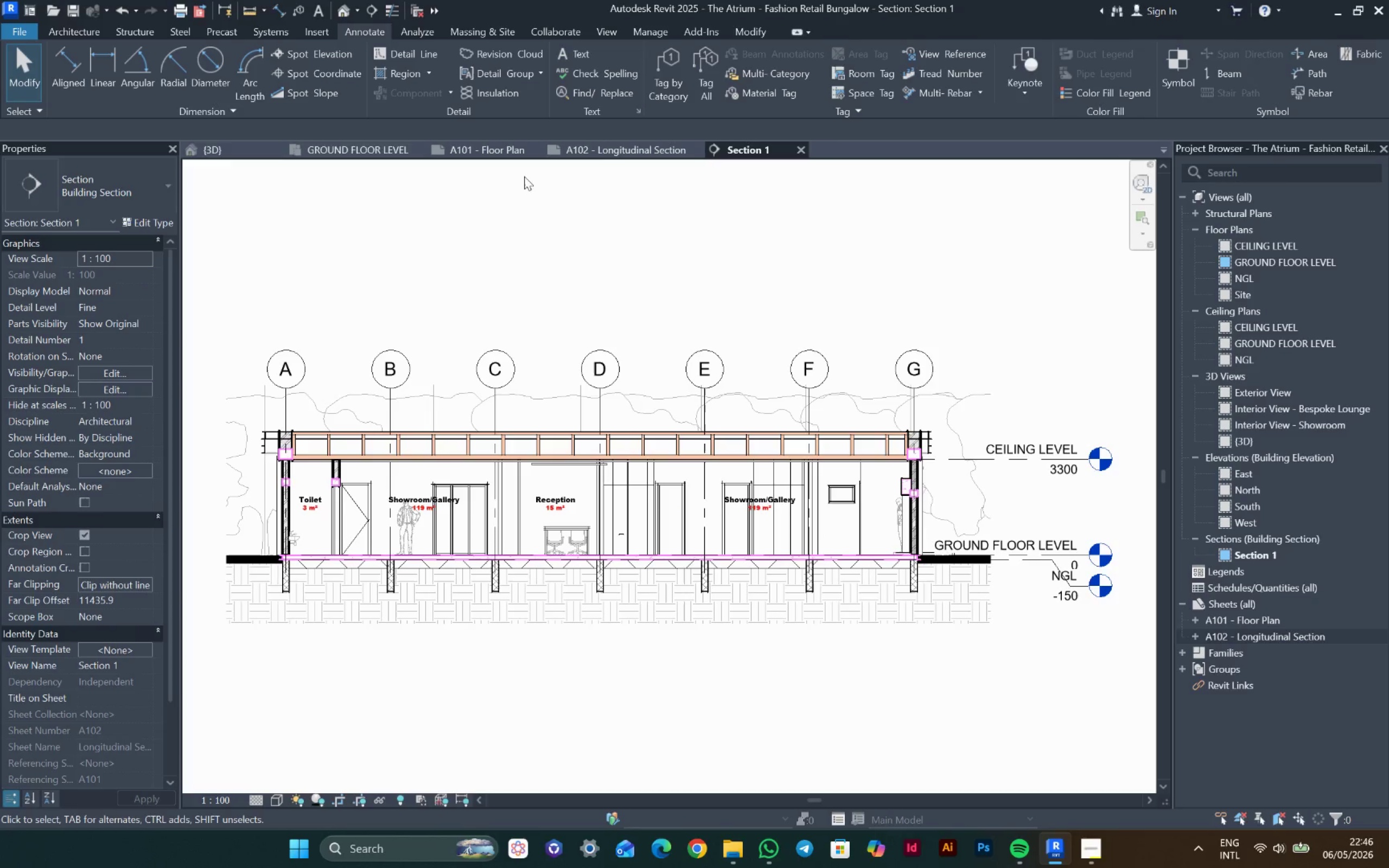 
left_click([1121, 441])
 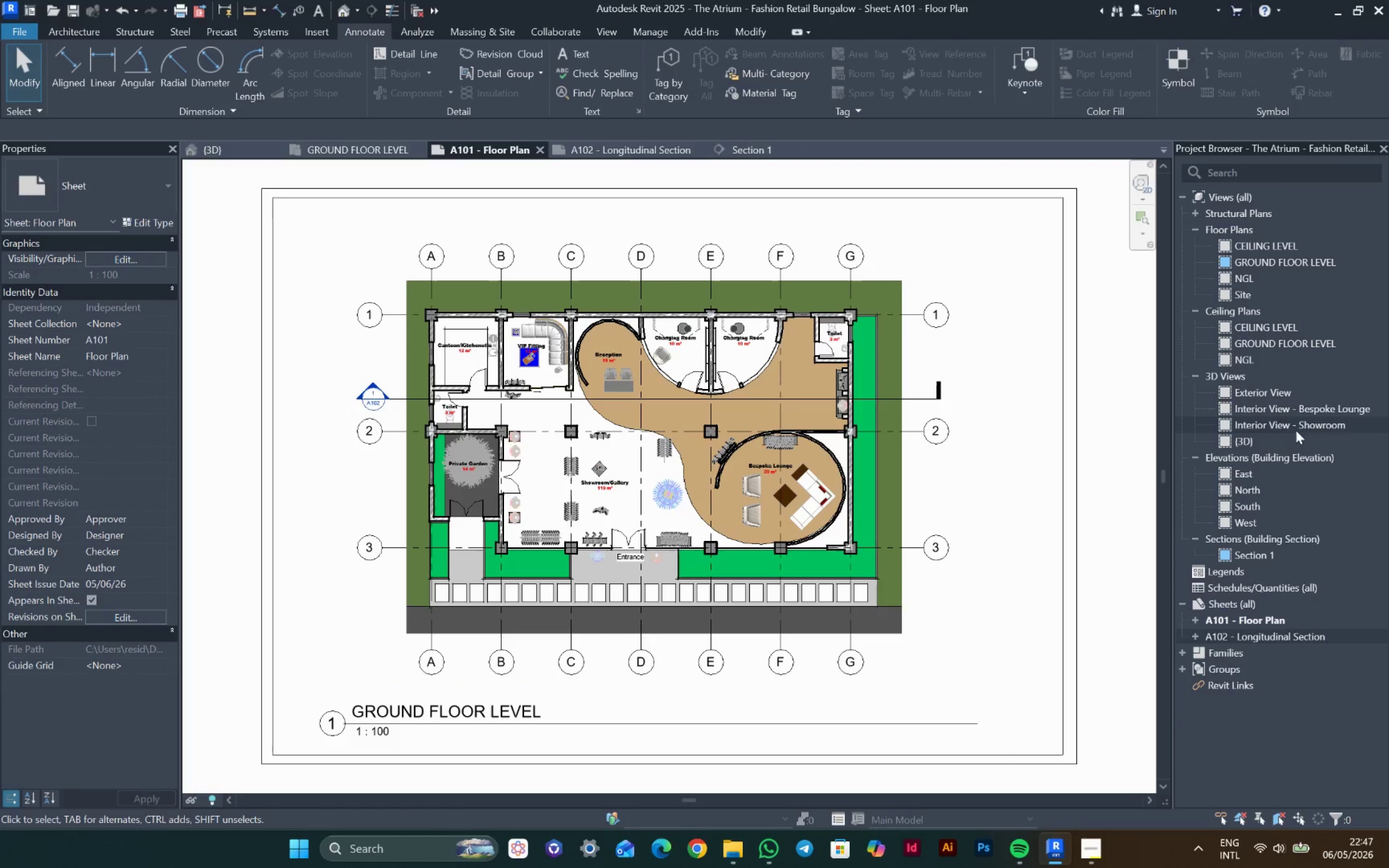 
double_click([1298, 393])
 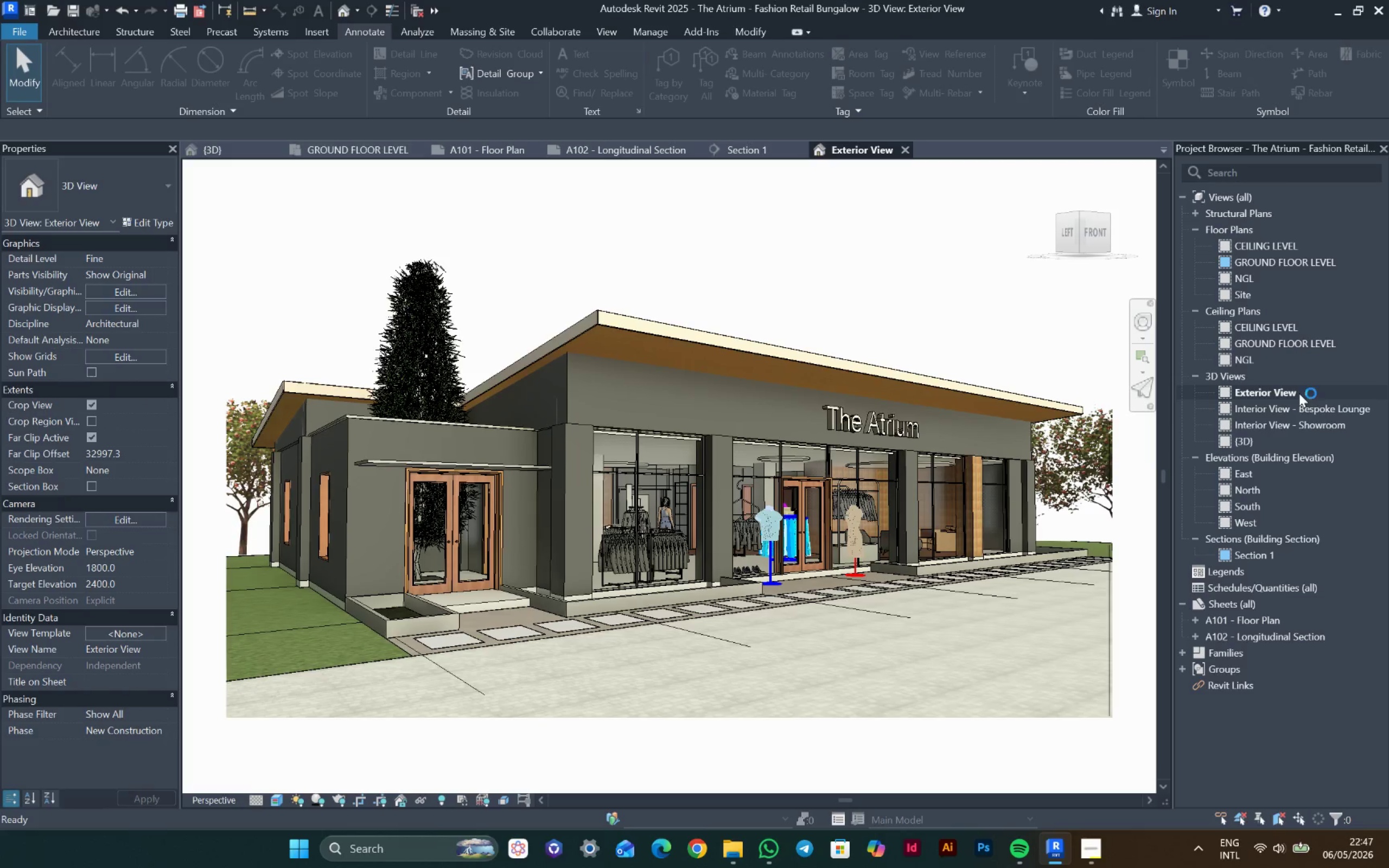 
wait(8.46)
 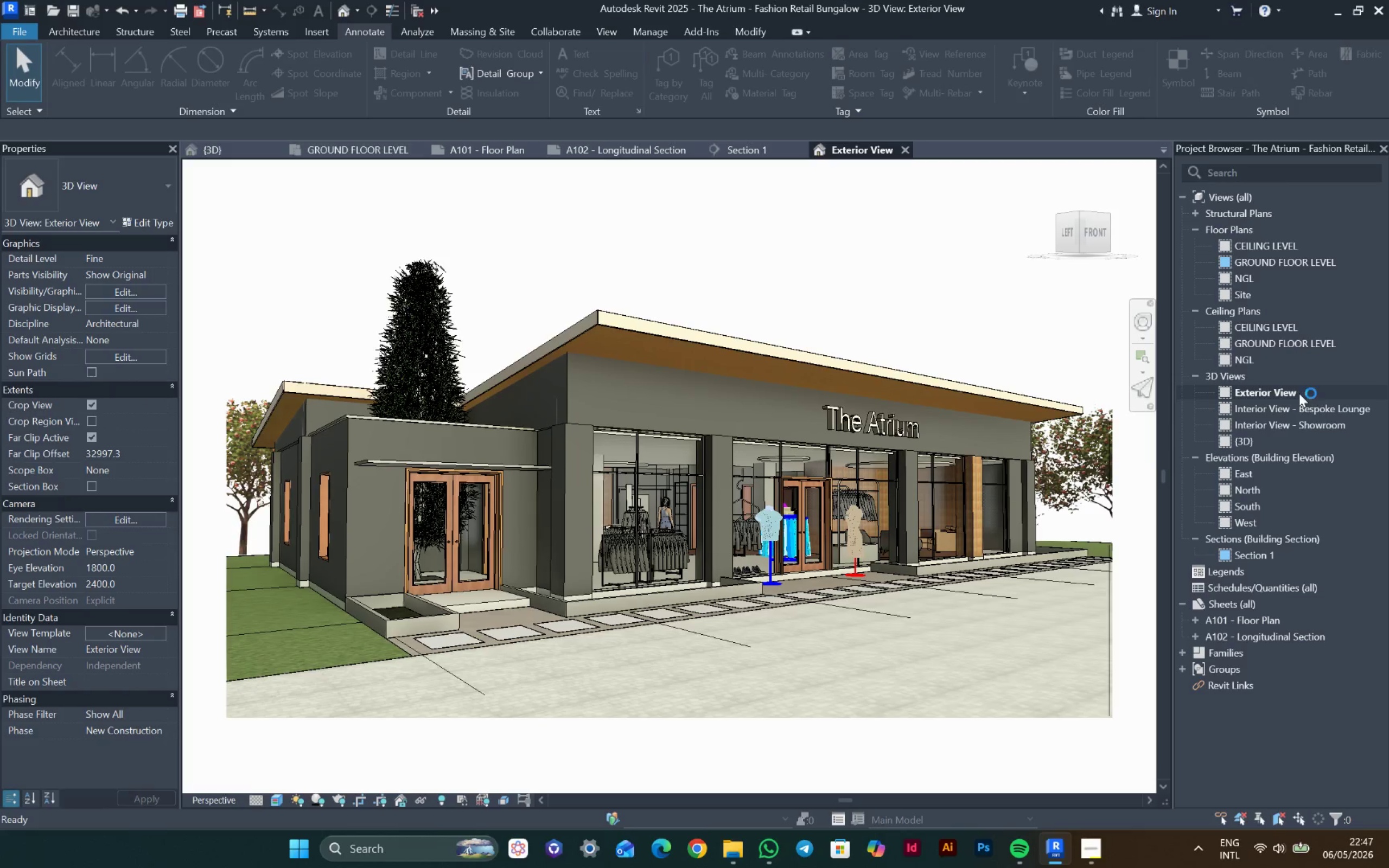 
left_click([1008, 805])
 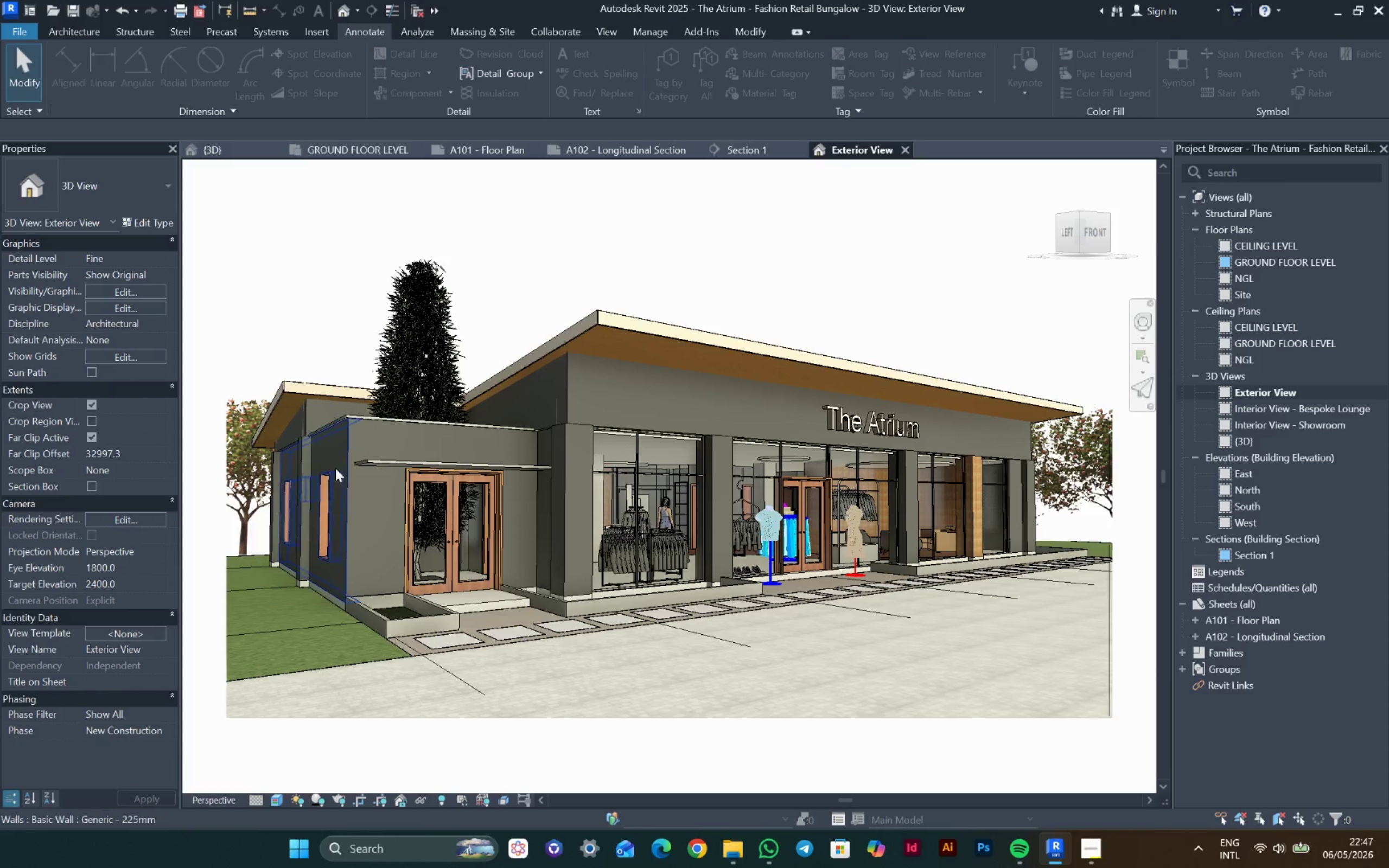 
wait(14.28)
 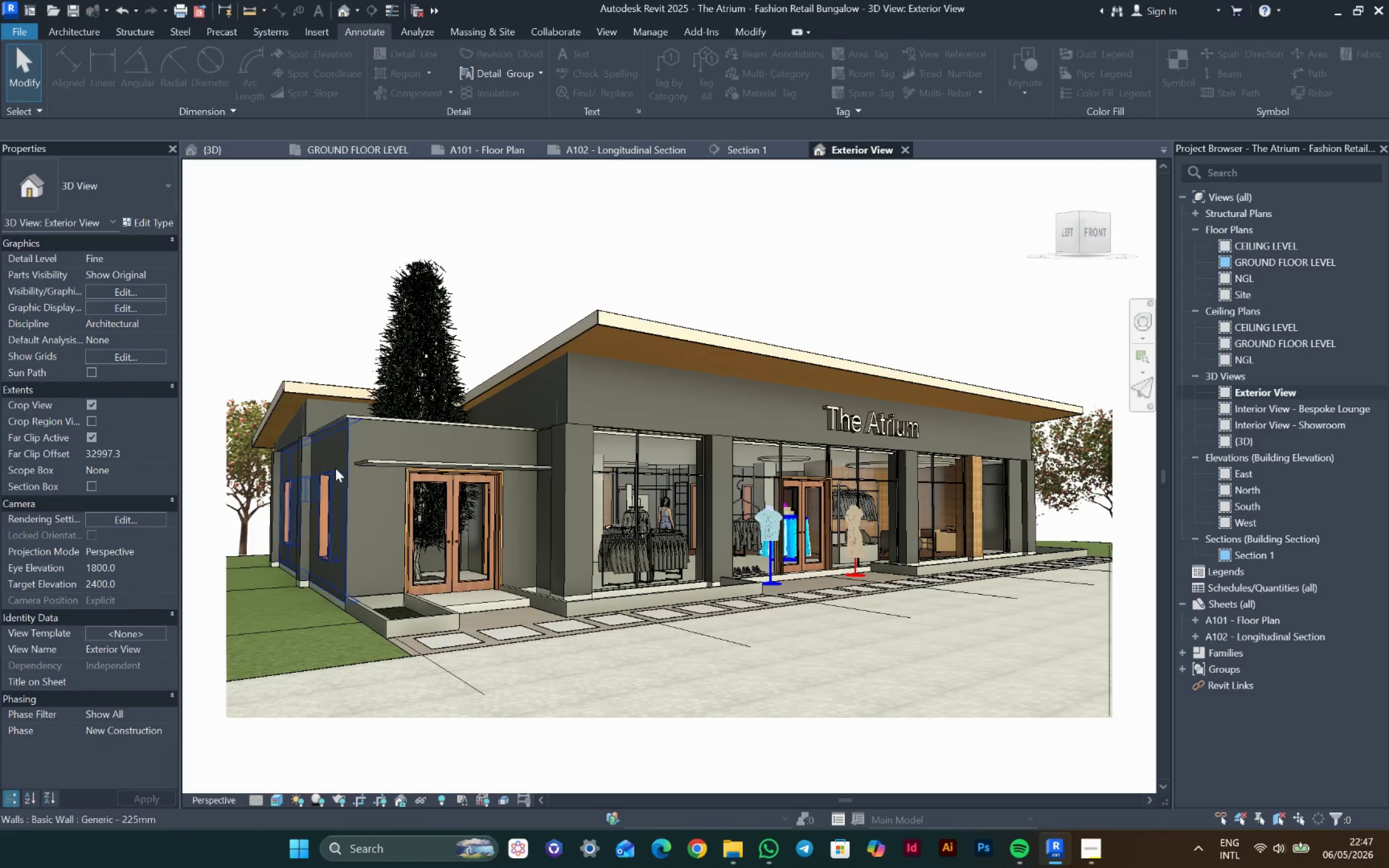 
left_click([336, 801])
 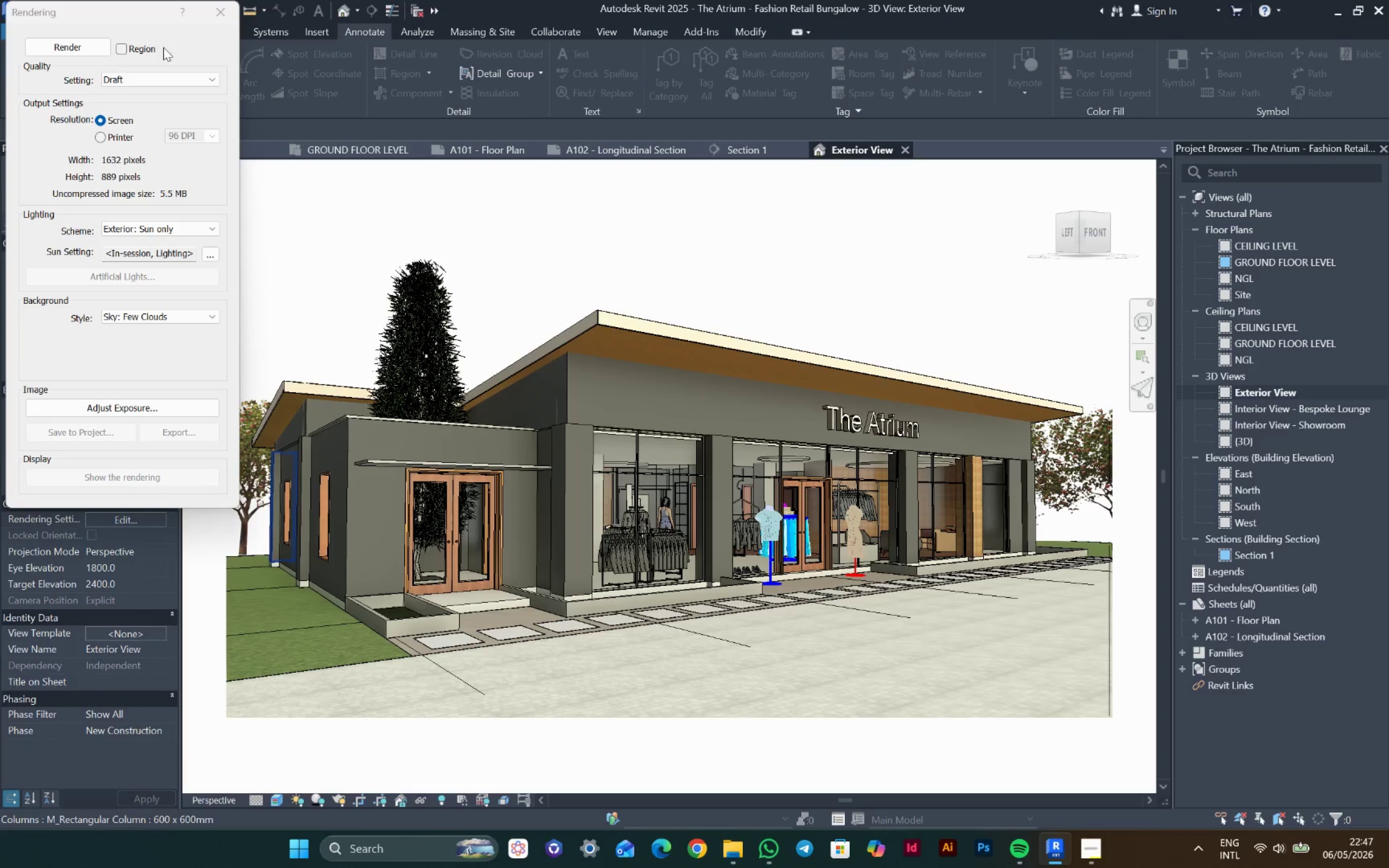 
left_click([140, 90])
 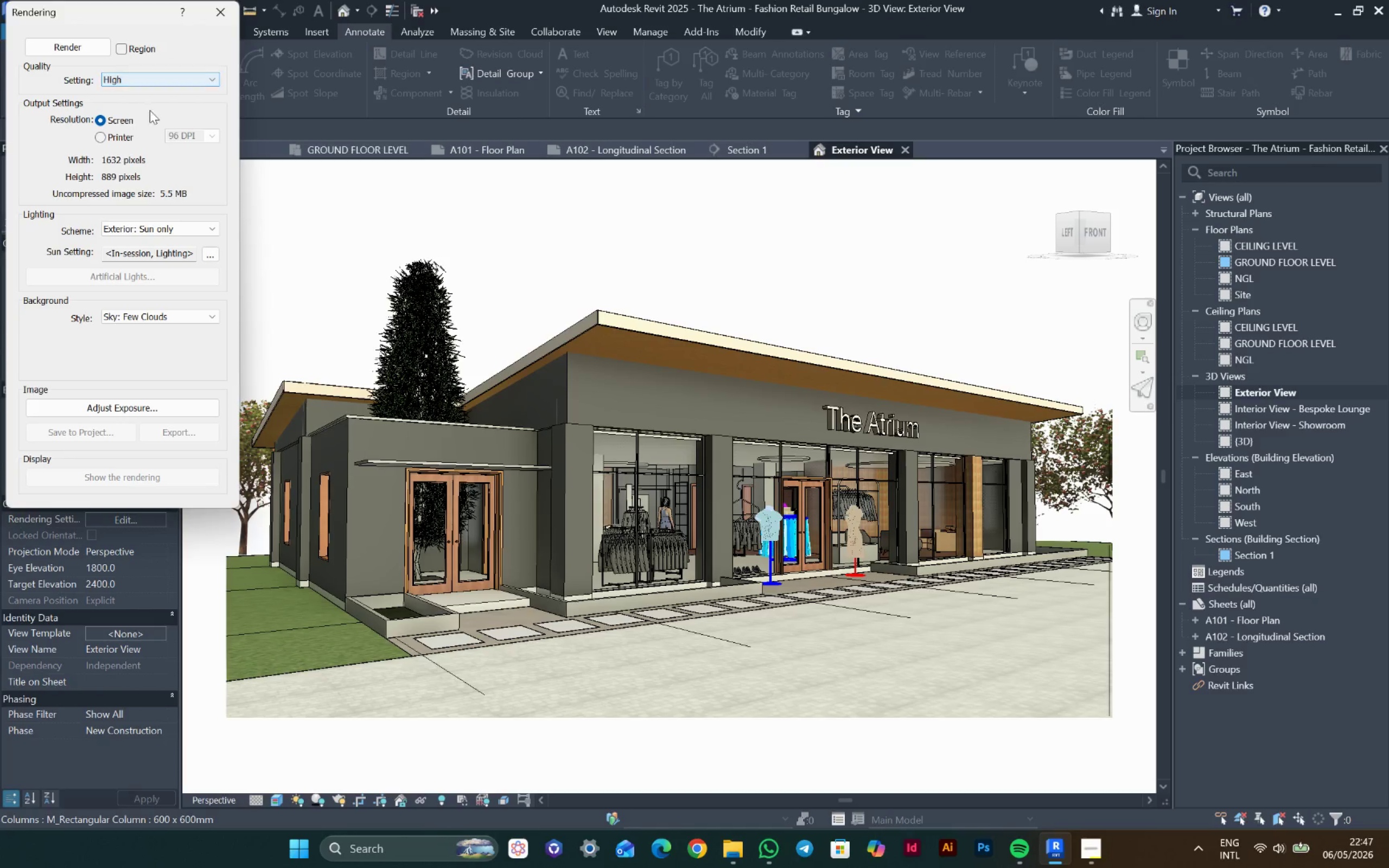 
left_click([146, 80])
 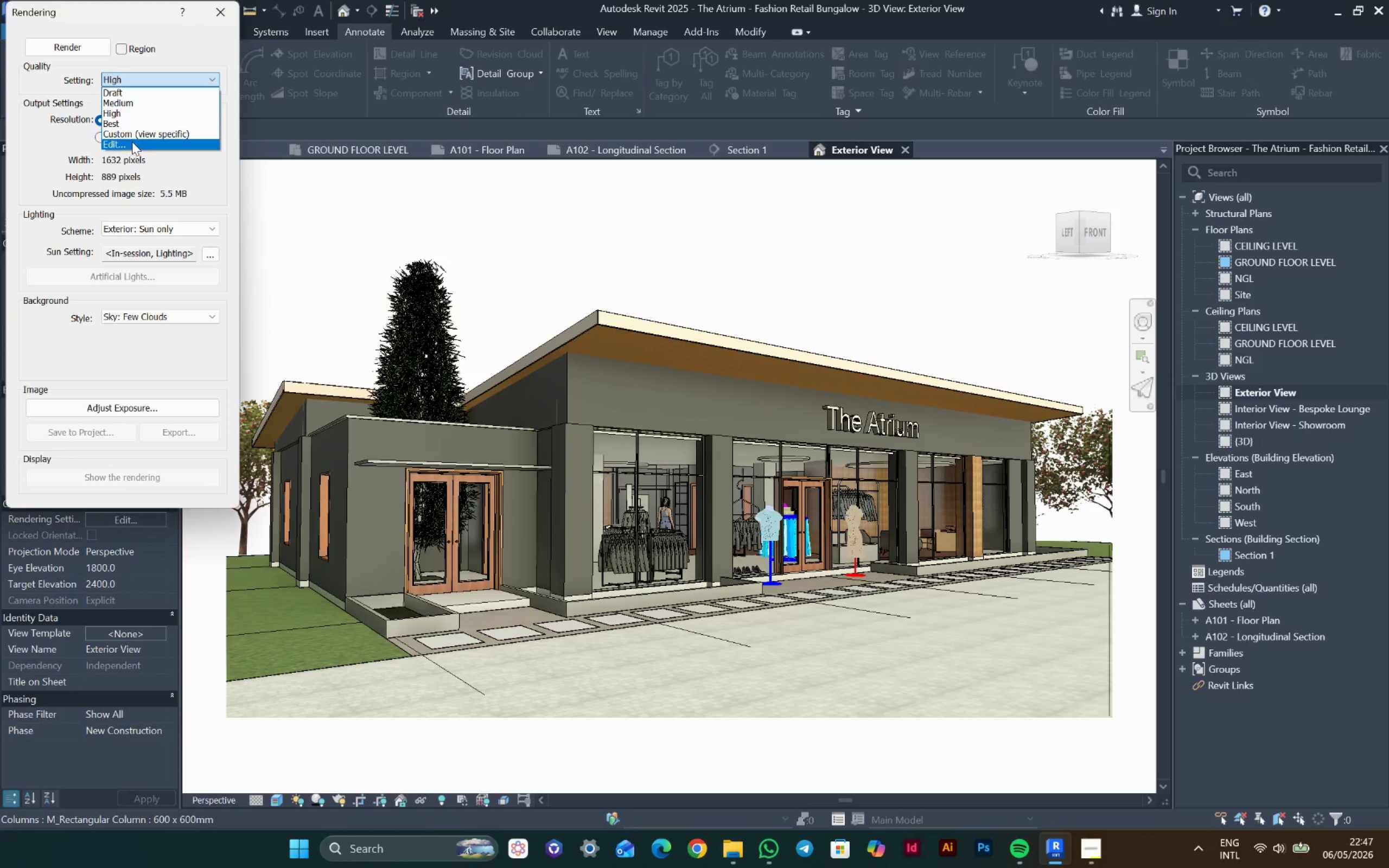 
left_click([145, 134])
 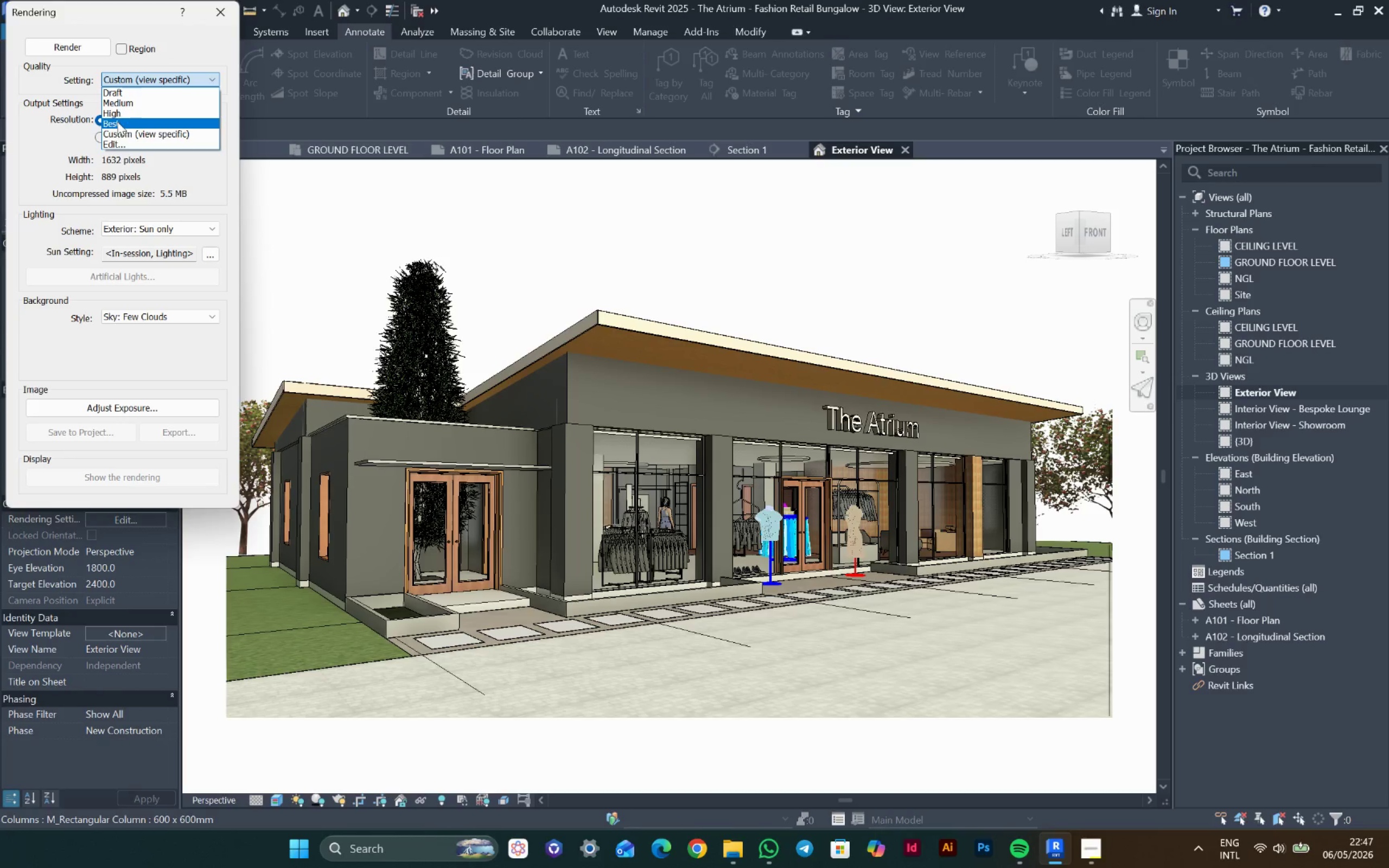 
left_click([116, 143])
 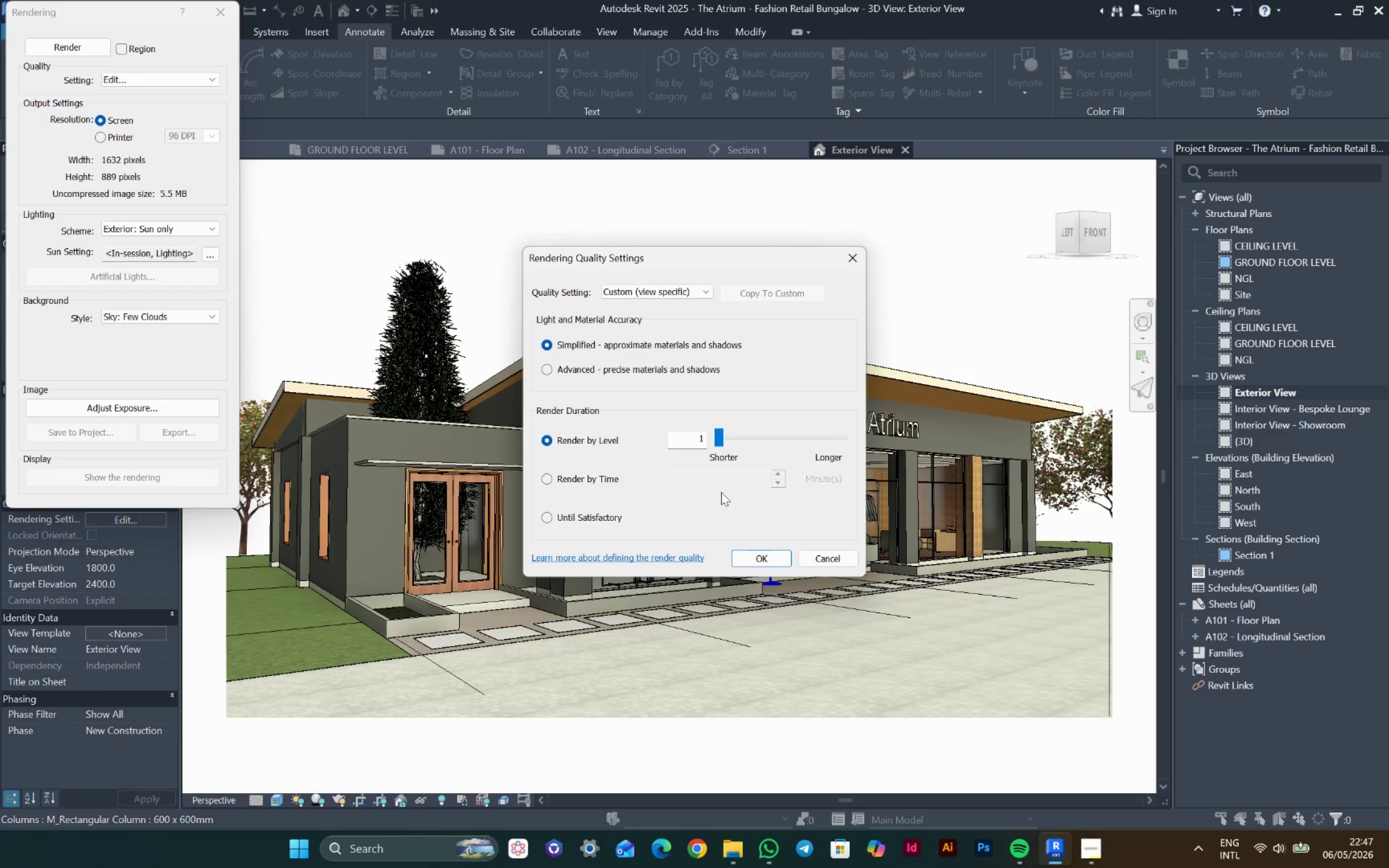 
key(Escape)
 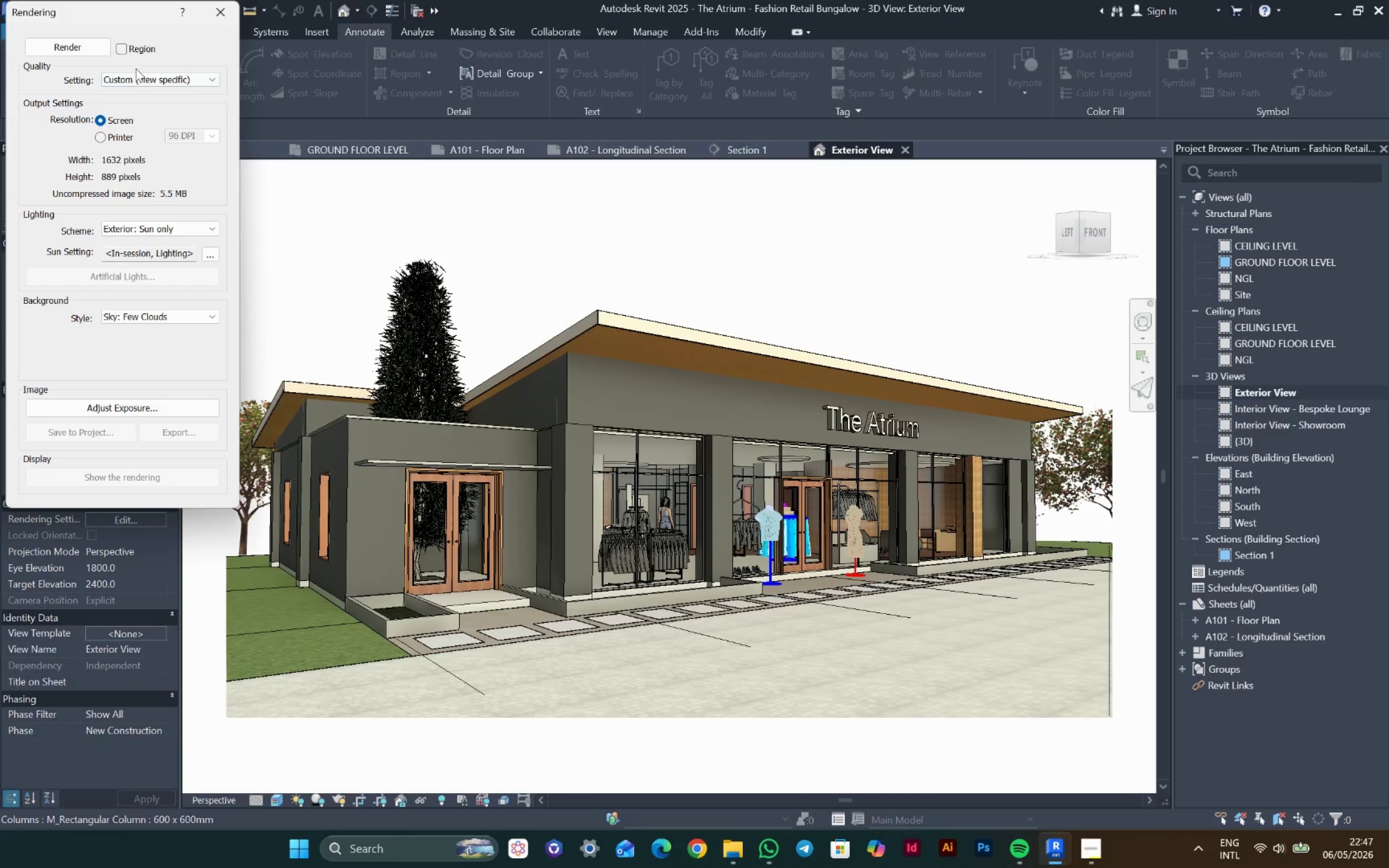 
left_click([137, 77])
 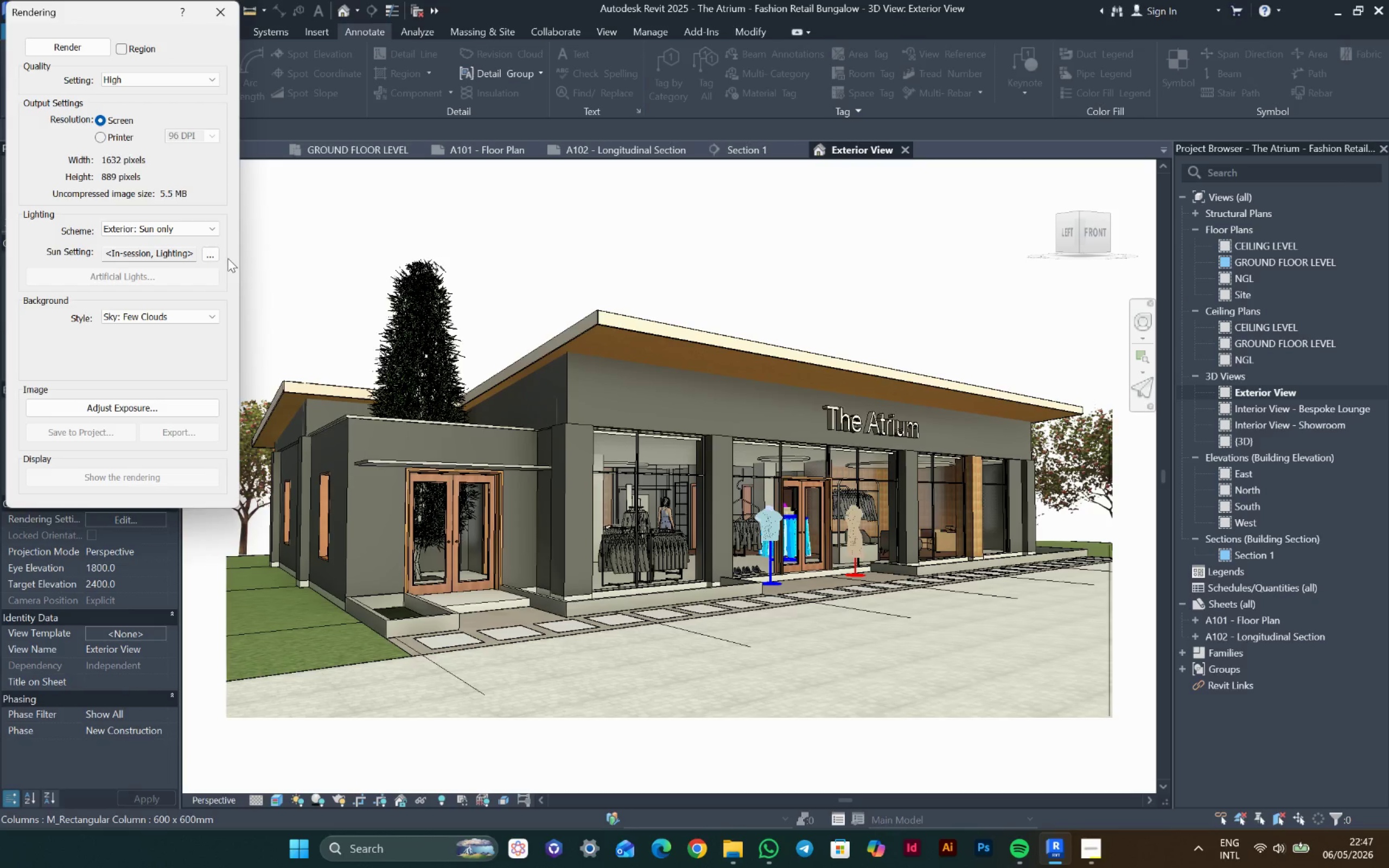 
wait(5.37)
 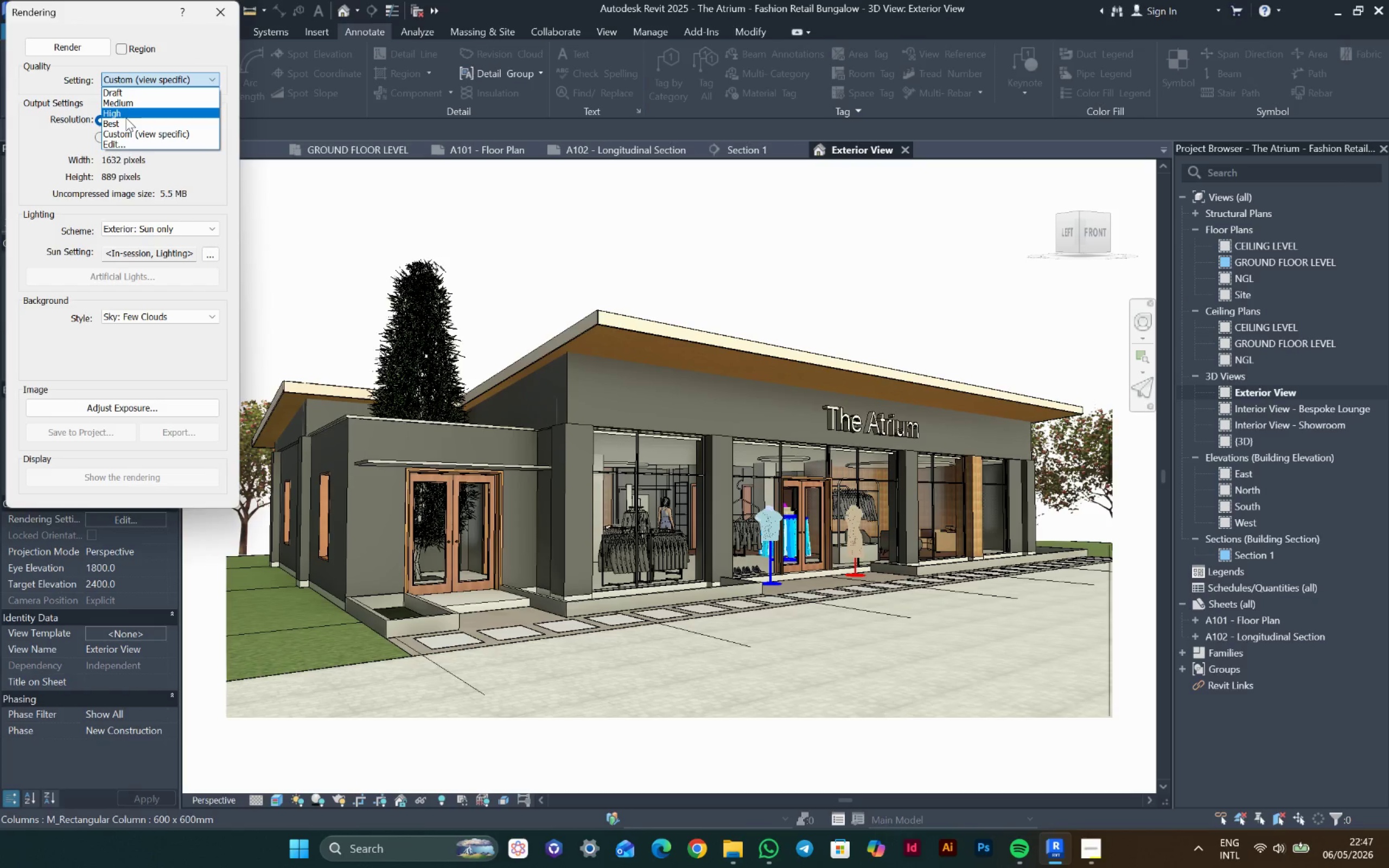 
left_click([109, 143])
 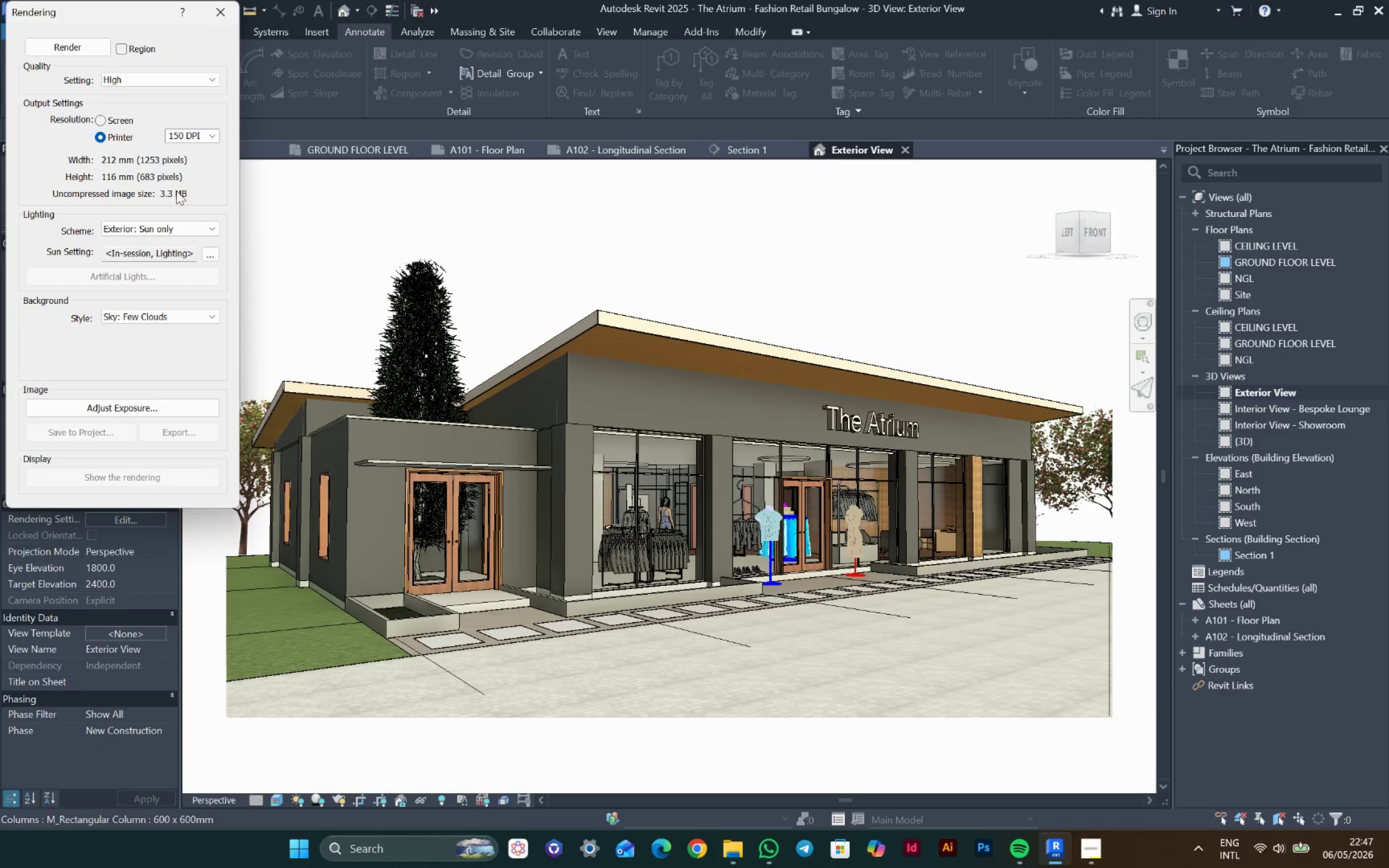 
left_click([101, 122])
 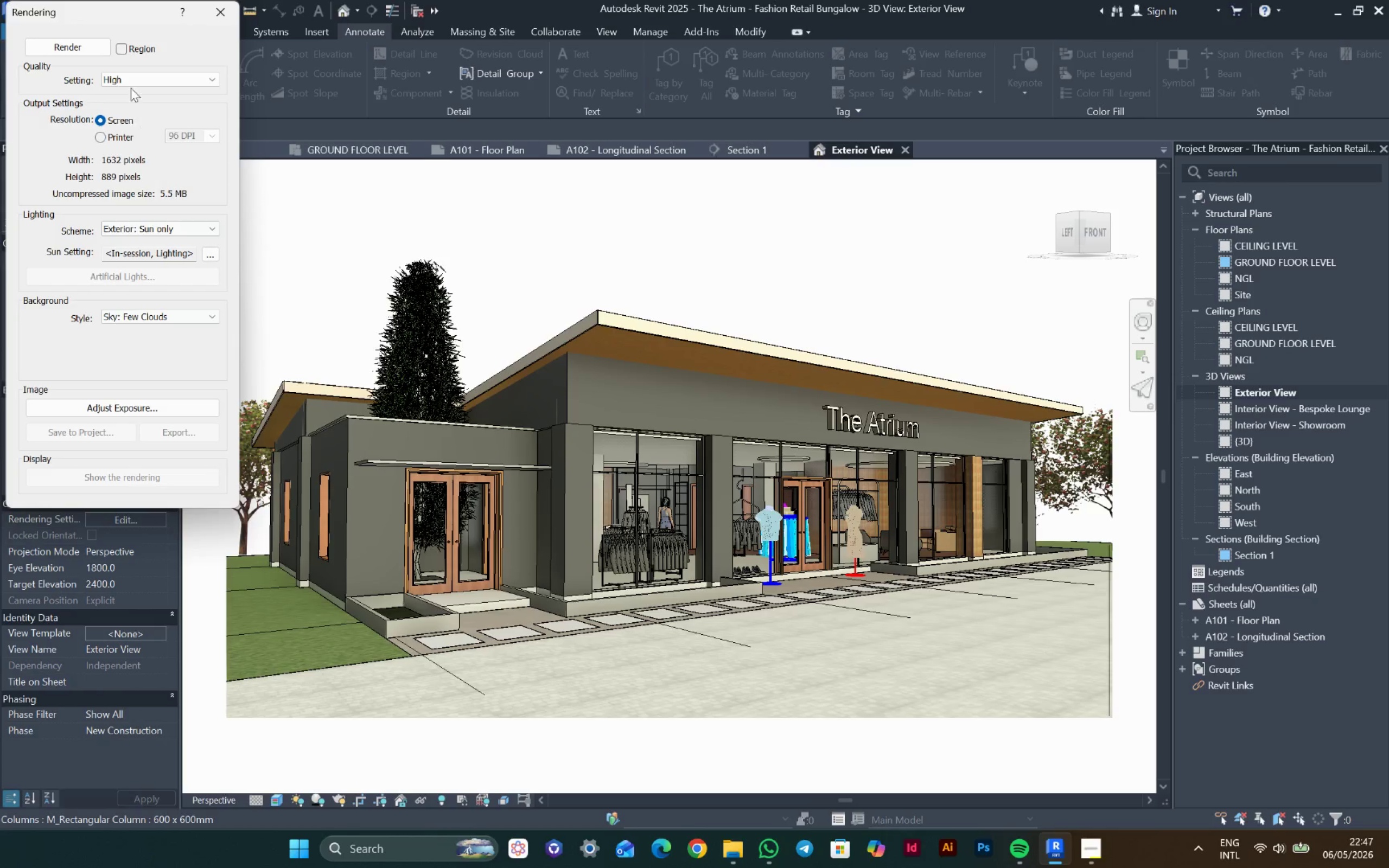 
left_click([125, 48])
 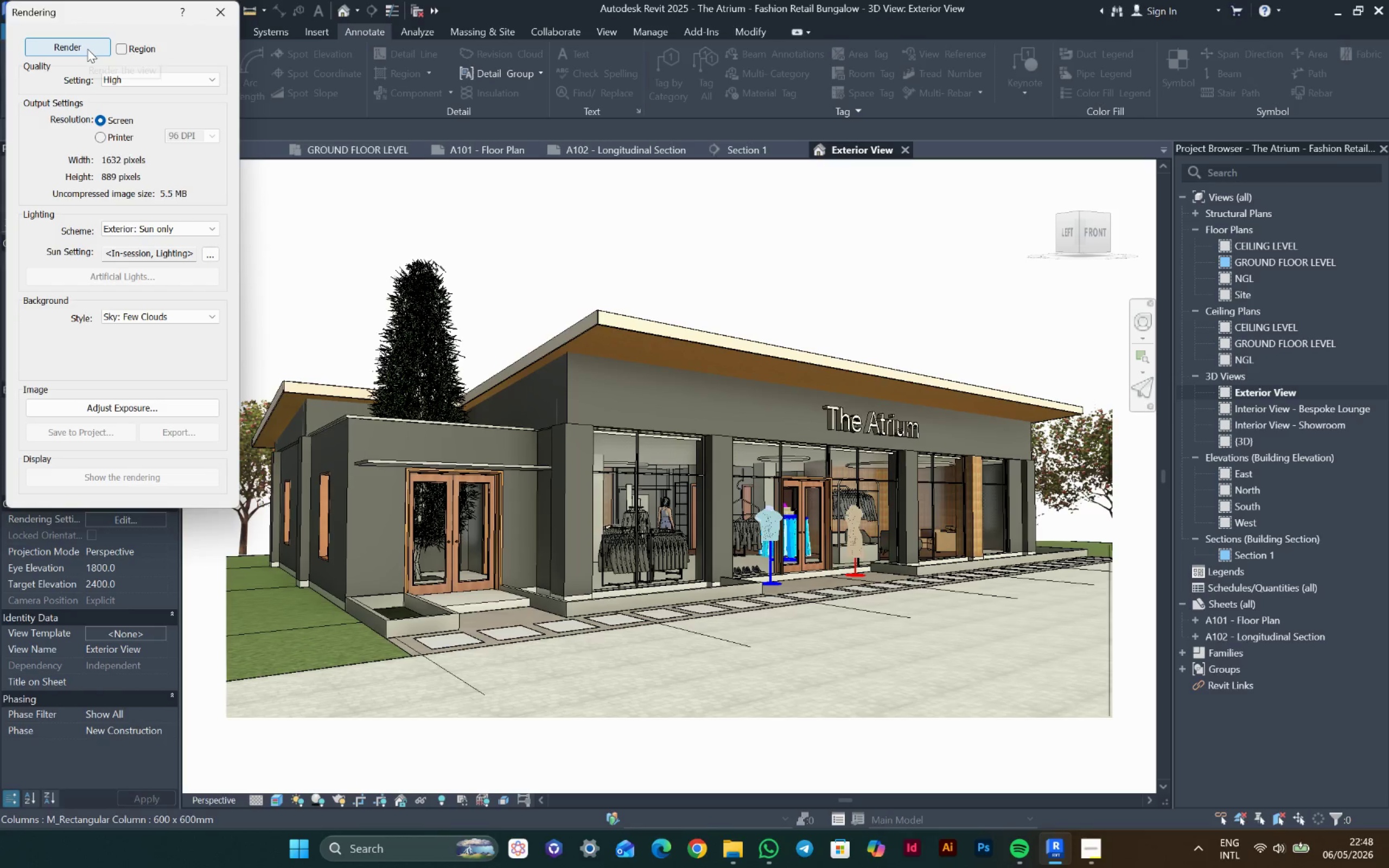 
wait(10.26)
 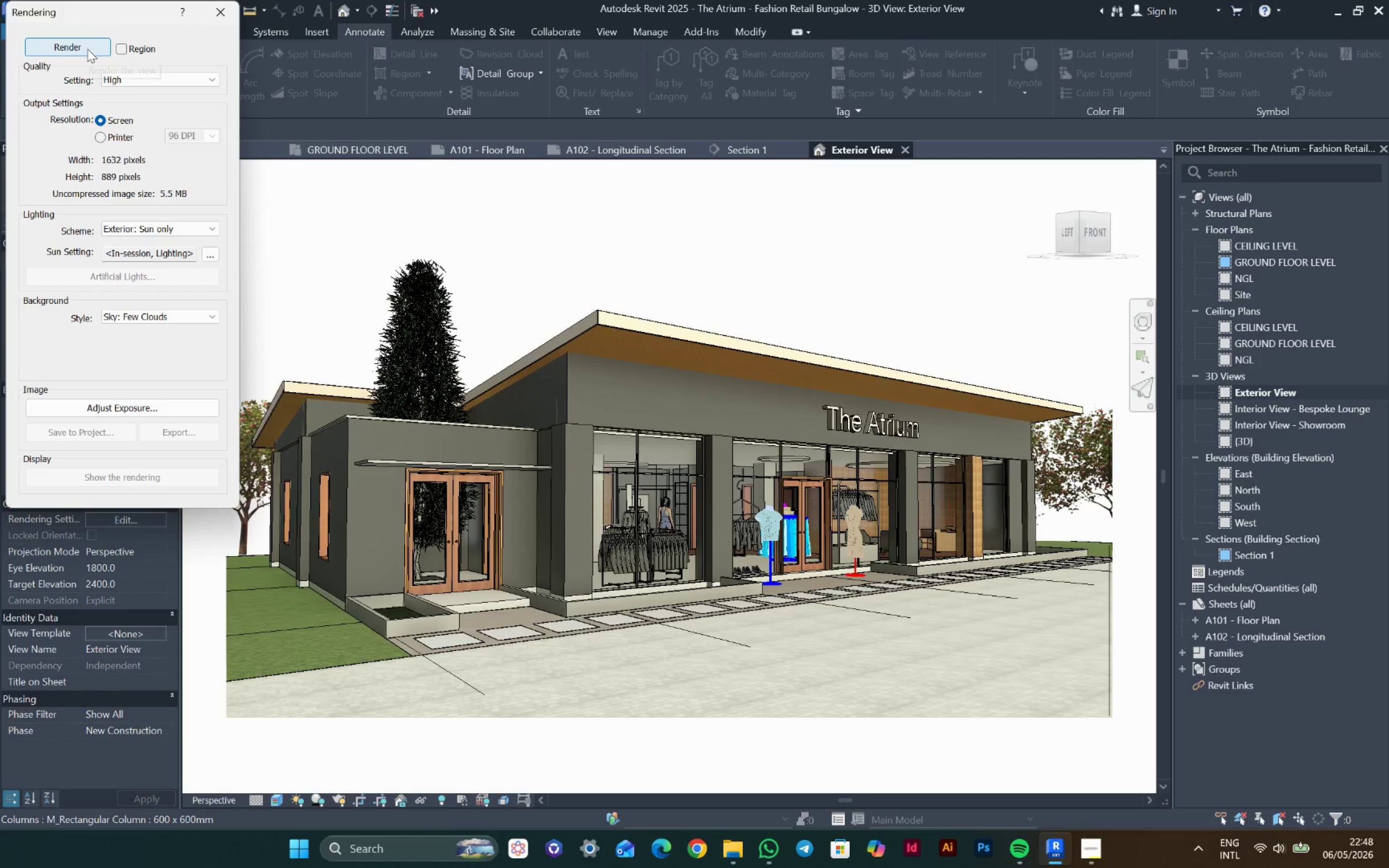 
left_click([64, 46])
 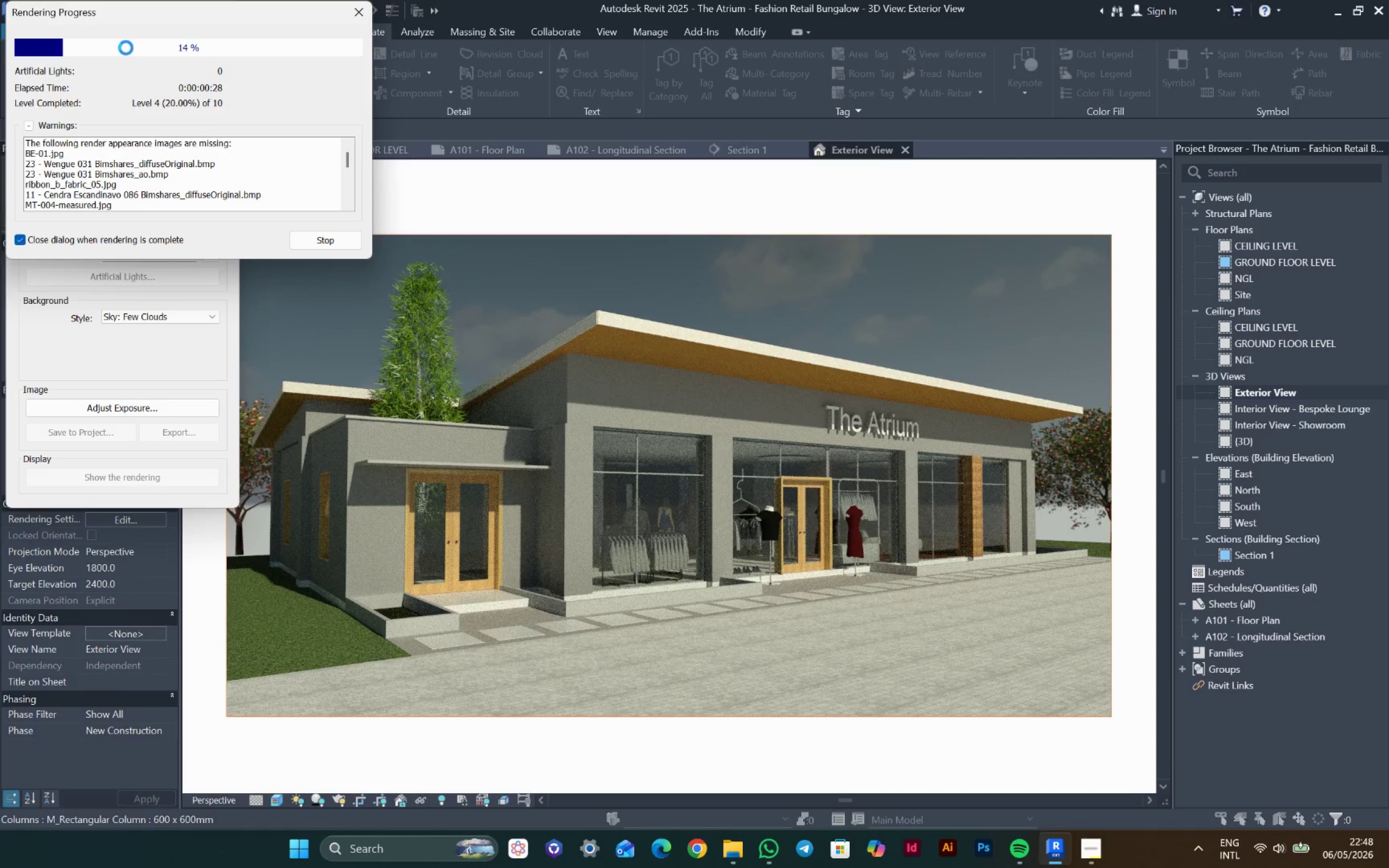 
wait(33.24)
 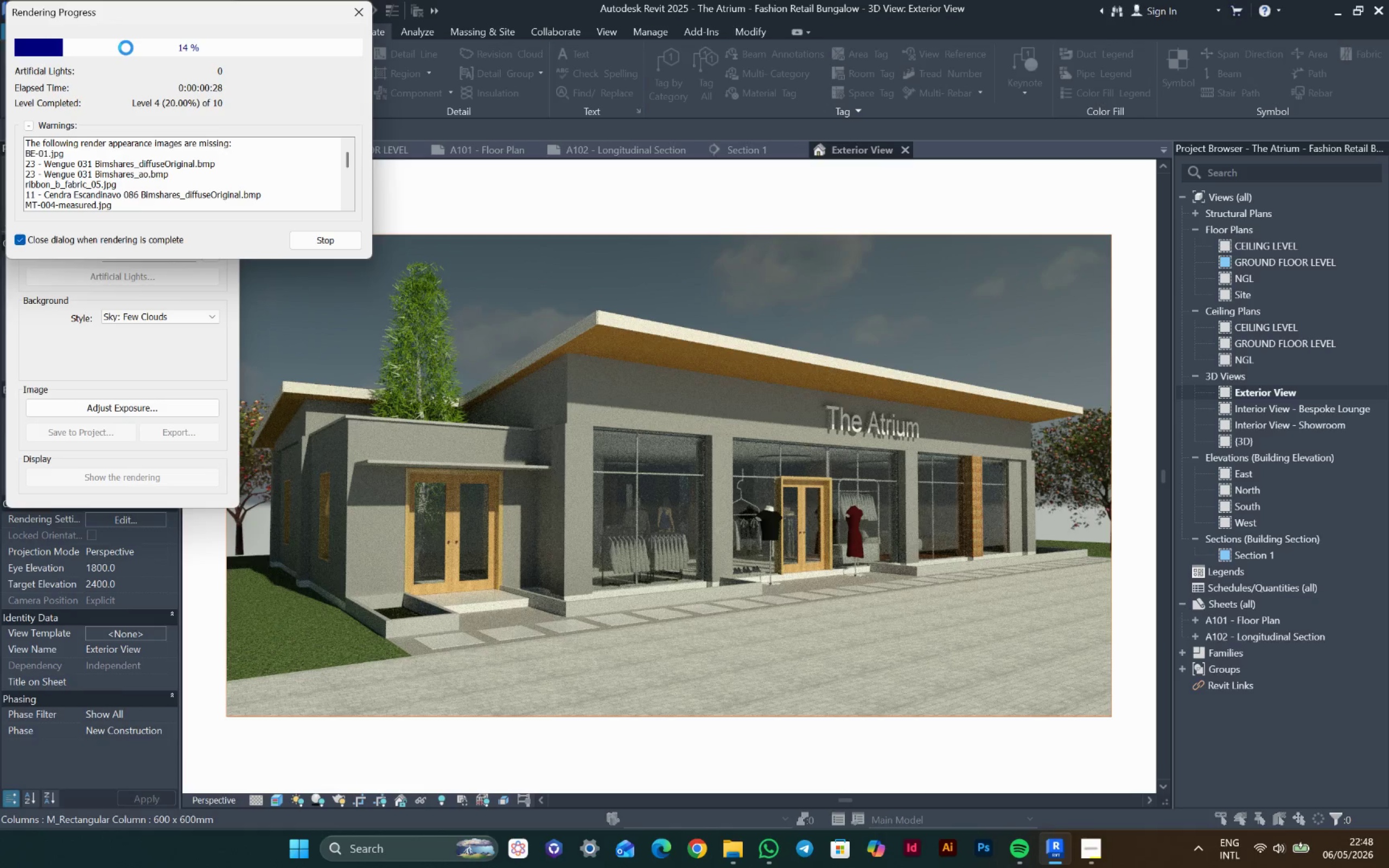 
left_click_drag(start_coordinate=[226, 18], to_coordinate=[756, 130])
 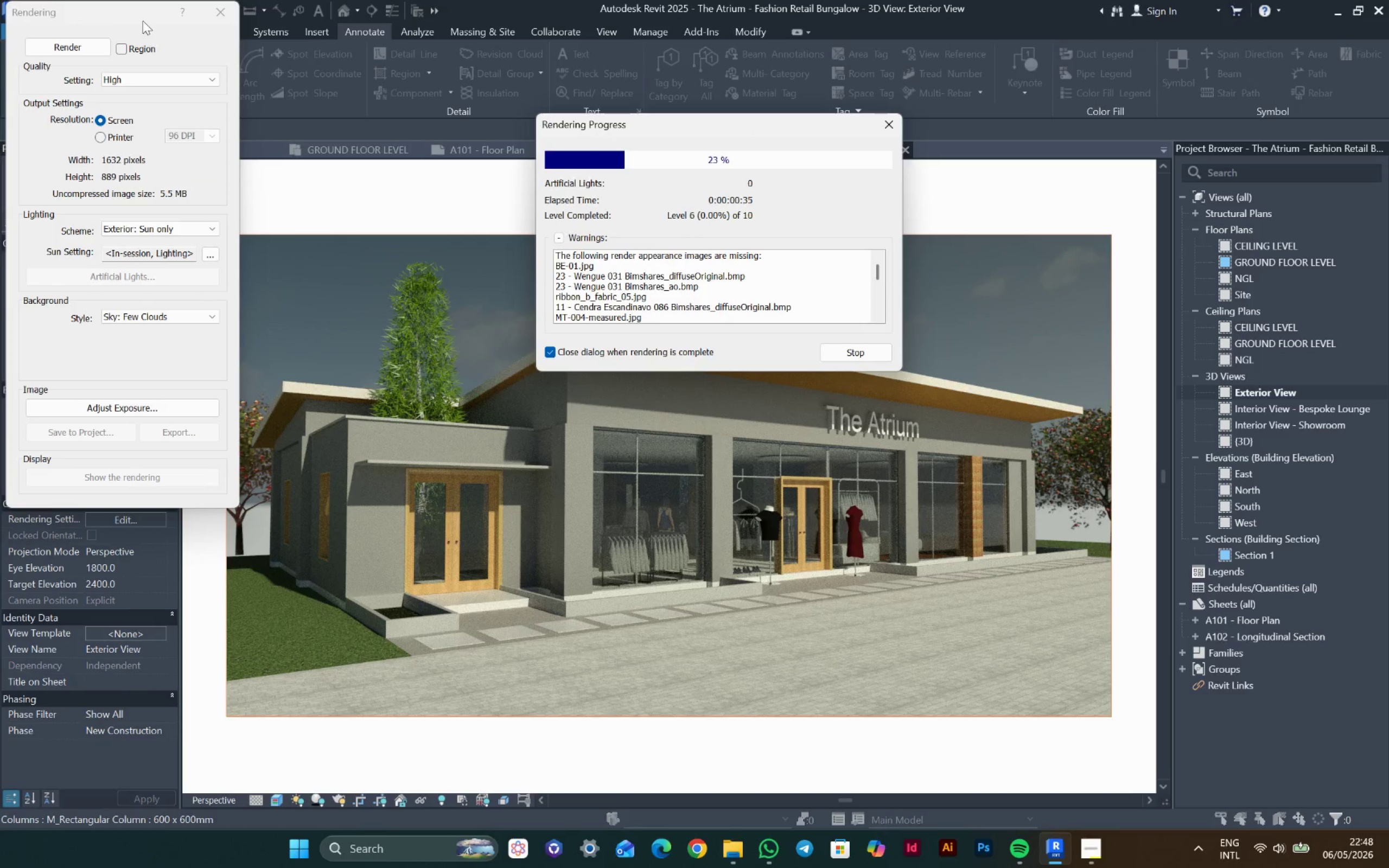 
left_click_drag(start_coordinate=[140, 17], to_coordinate=[27, 98])
 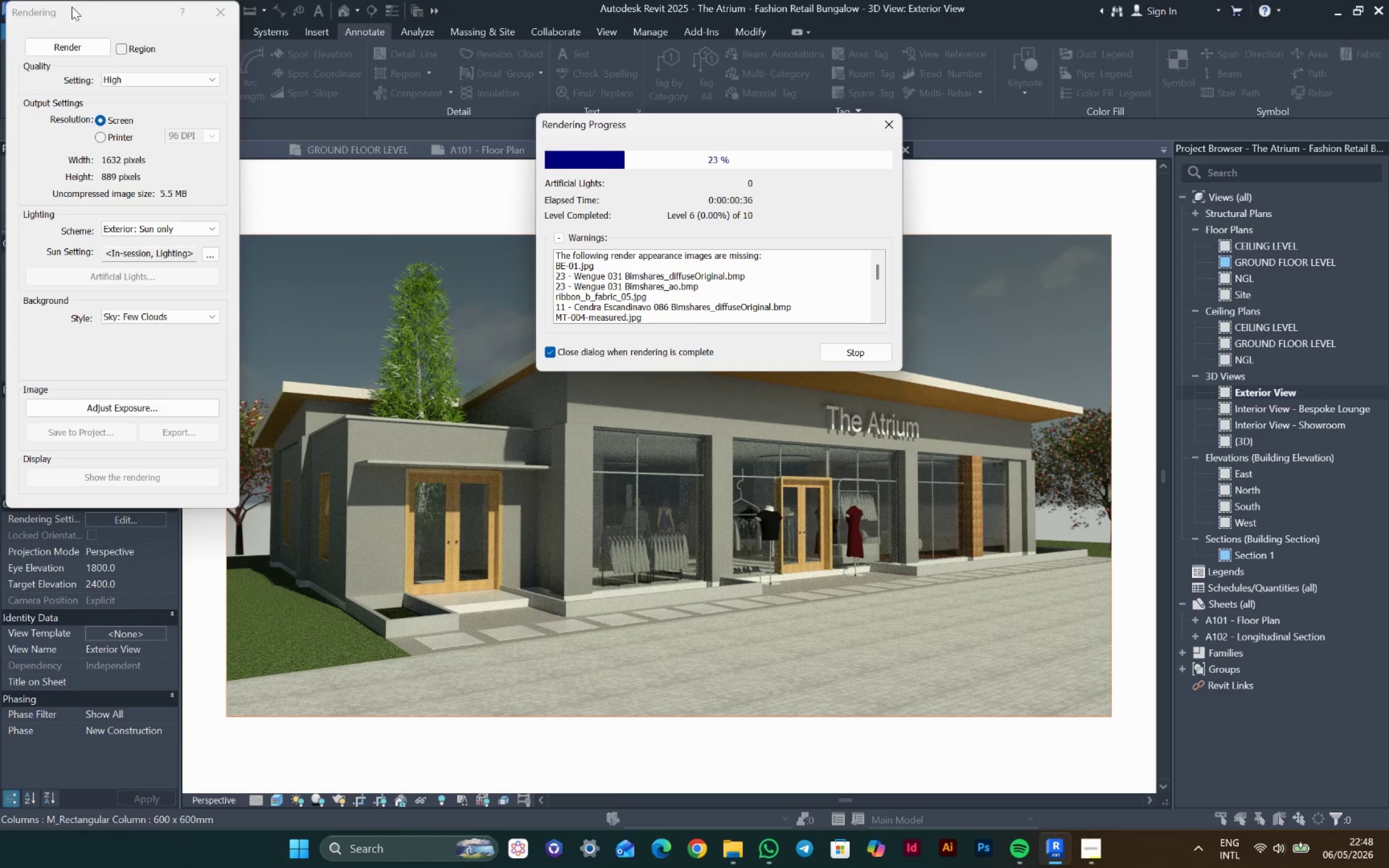 
left_click_drag(start_coordinate=[73, 11], to_coordinate=[116, 34])
 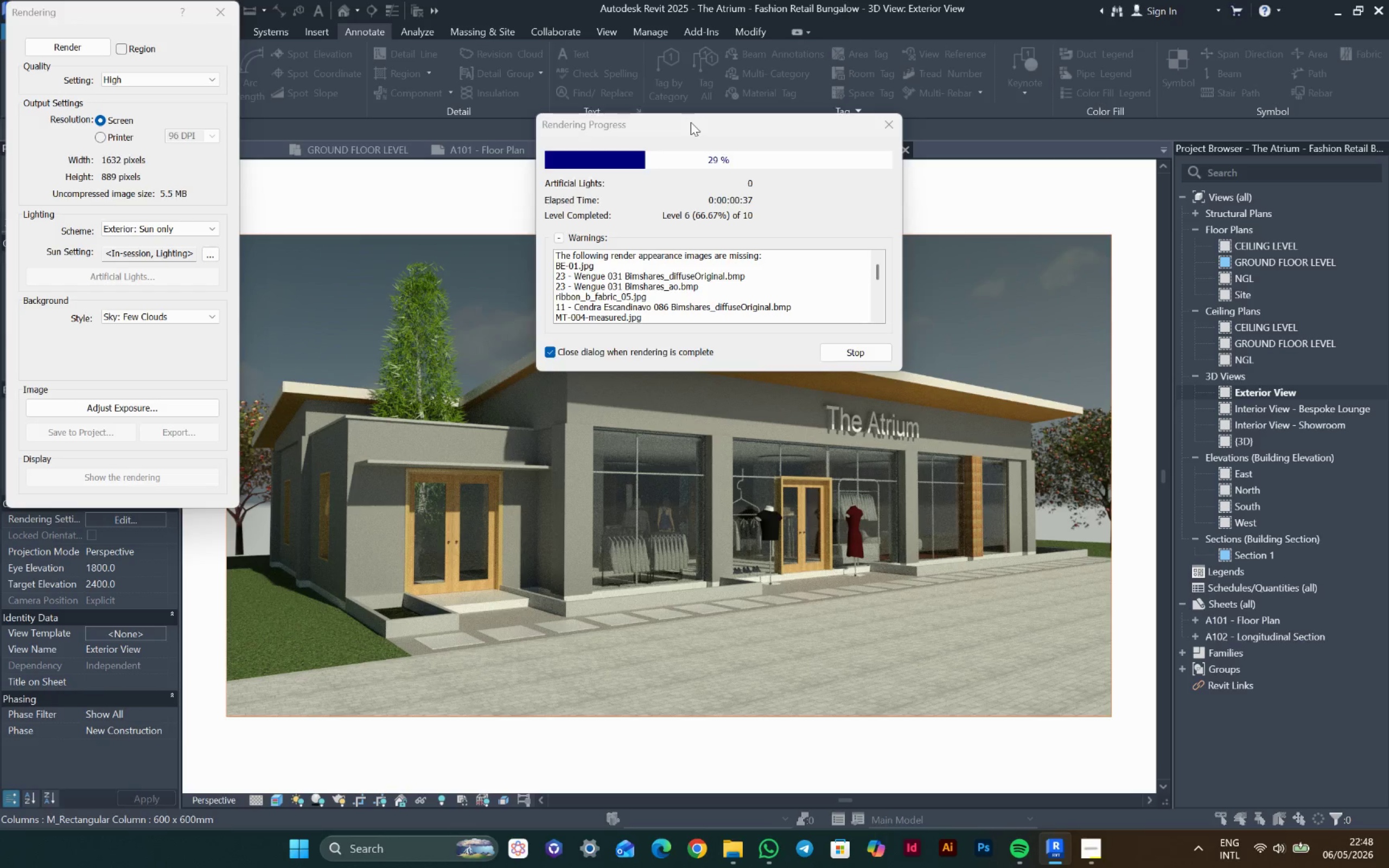 
left_click_drag(start_coordinate=[671, 125], to_coordinate=[215, 91])
 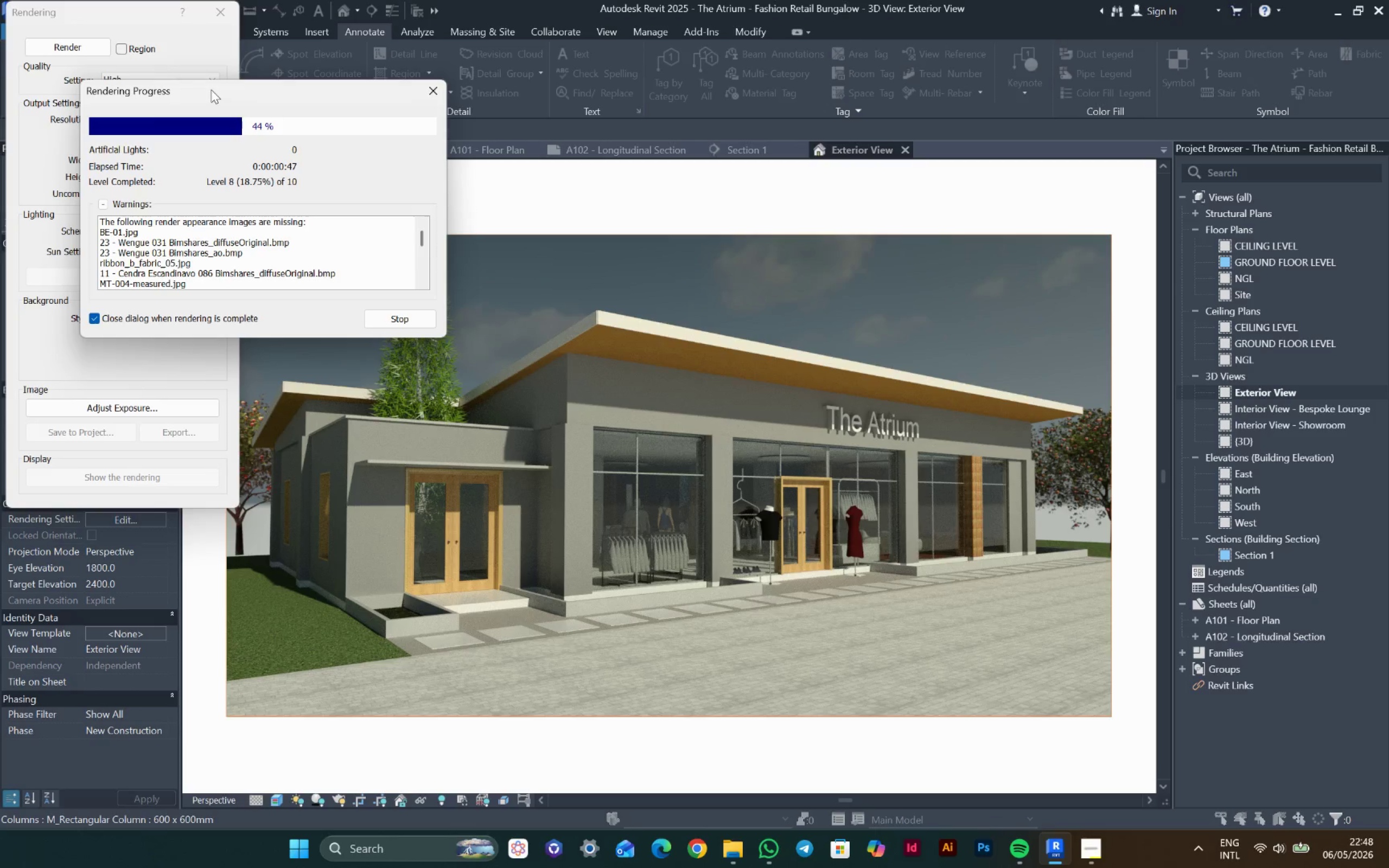 
wait(13.85)
 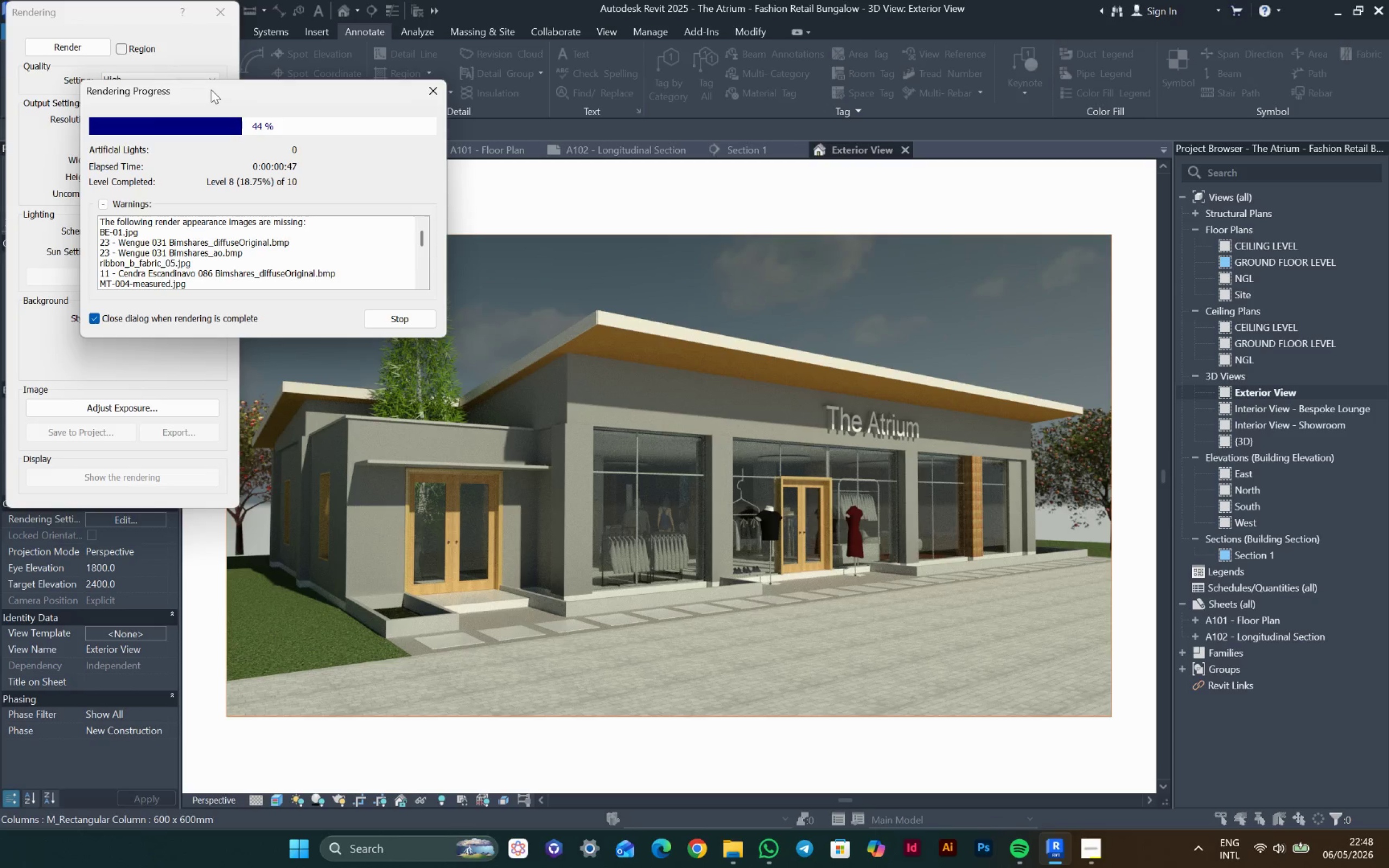 
left_click([1003, 799])
 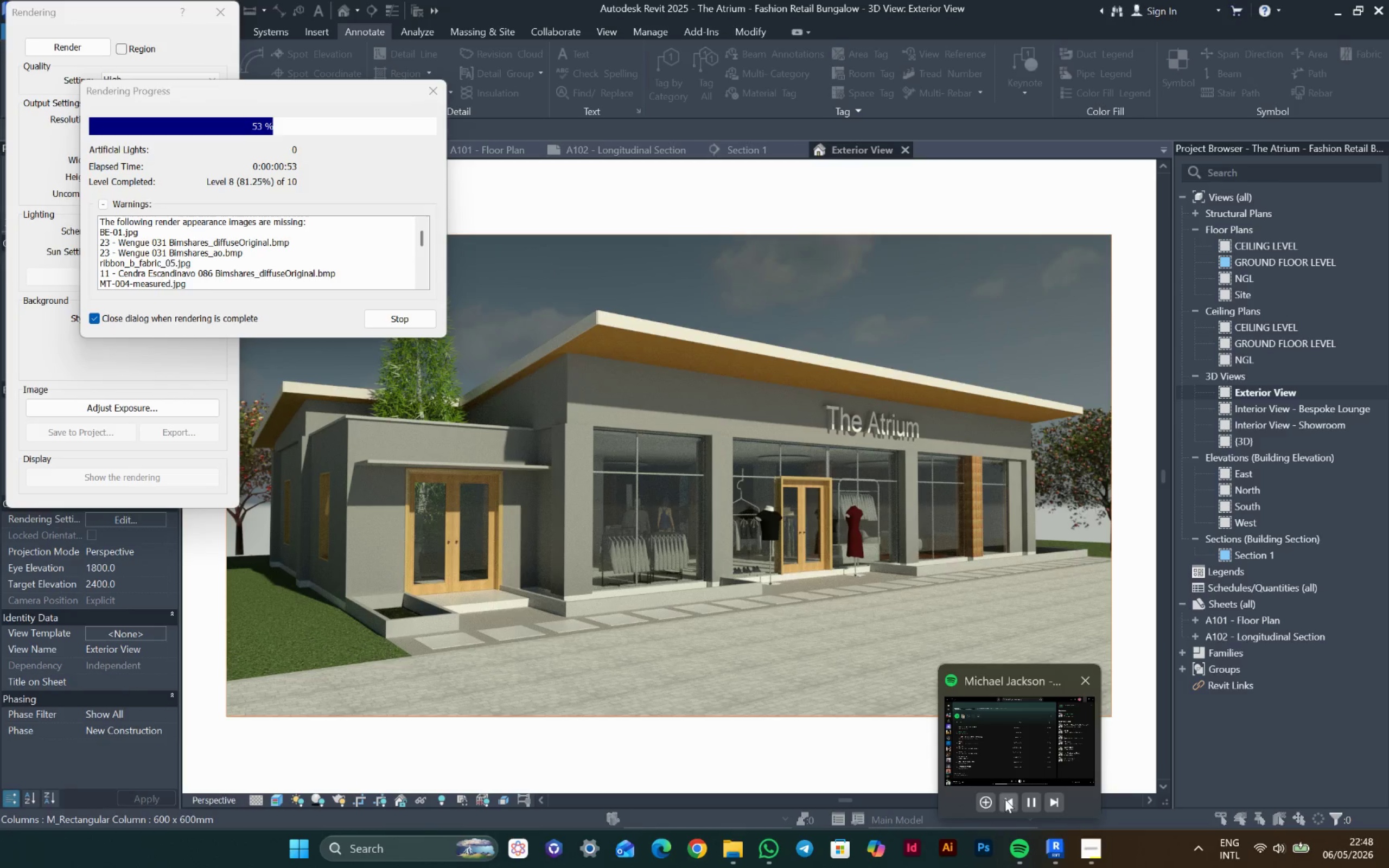 
left_click([1005, 799])
 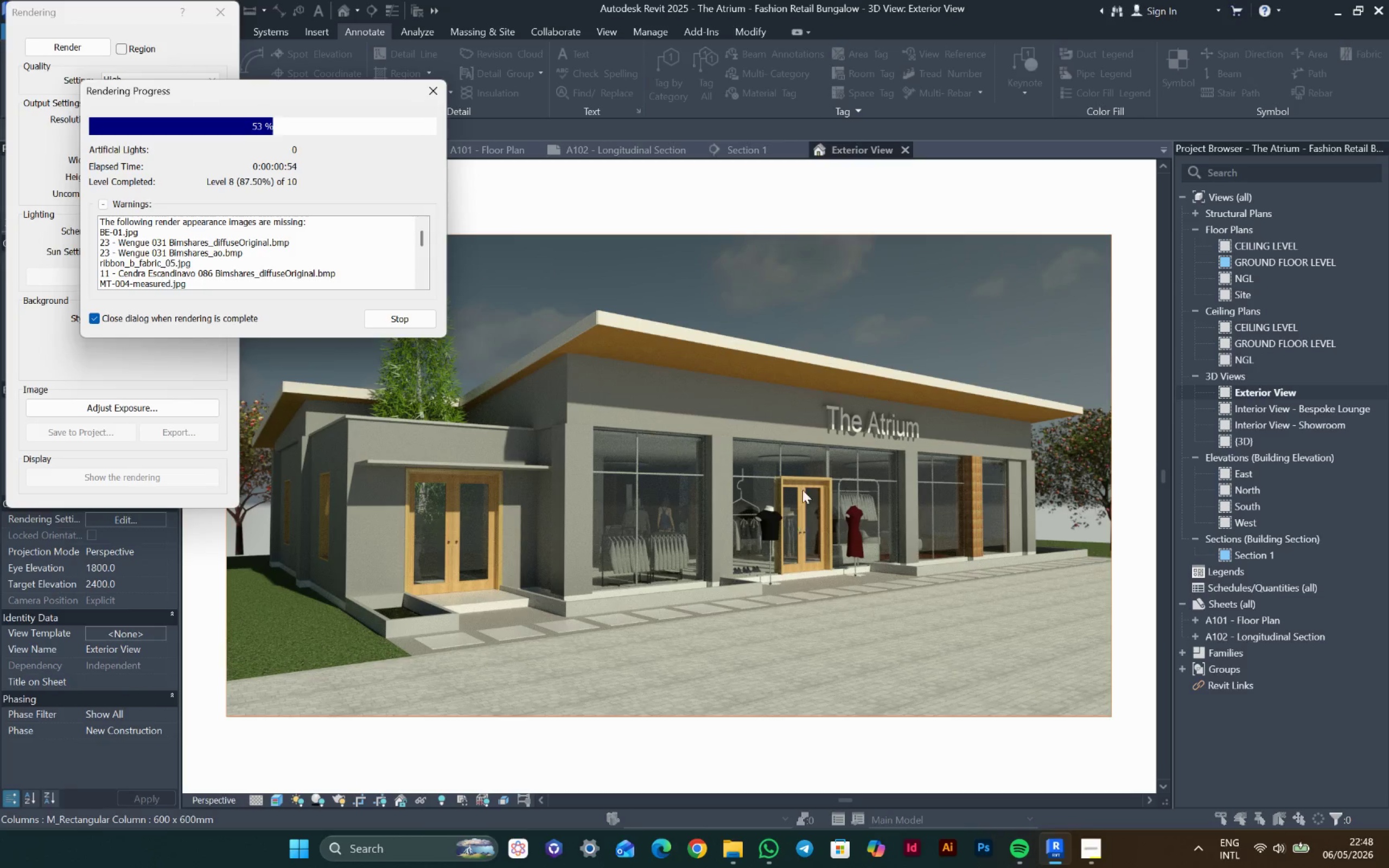 
left_click([748, 401])
 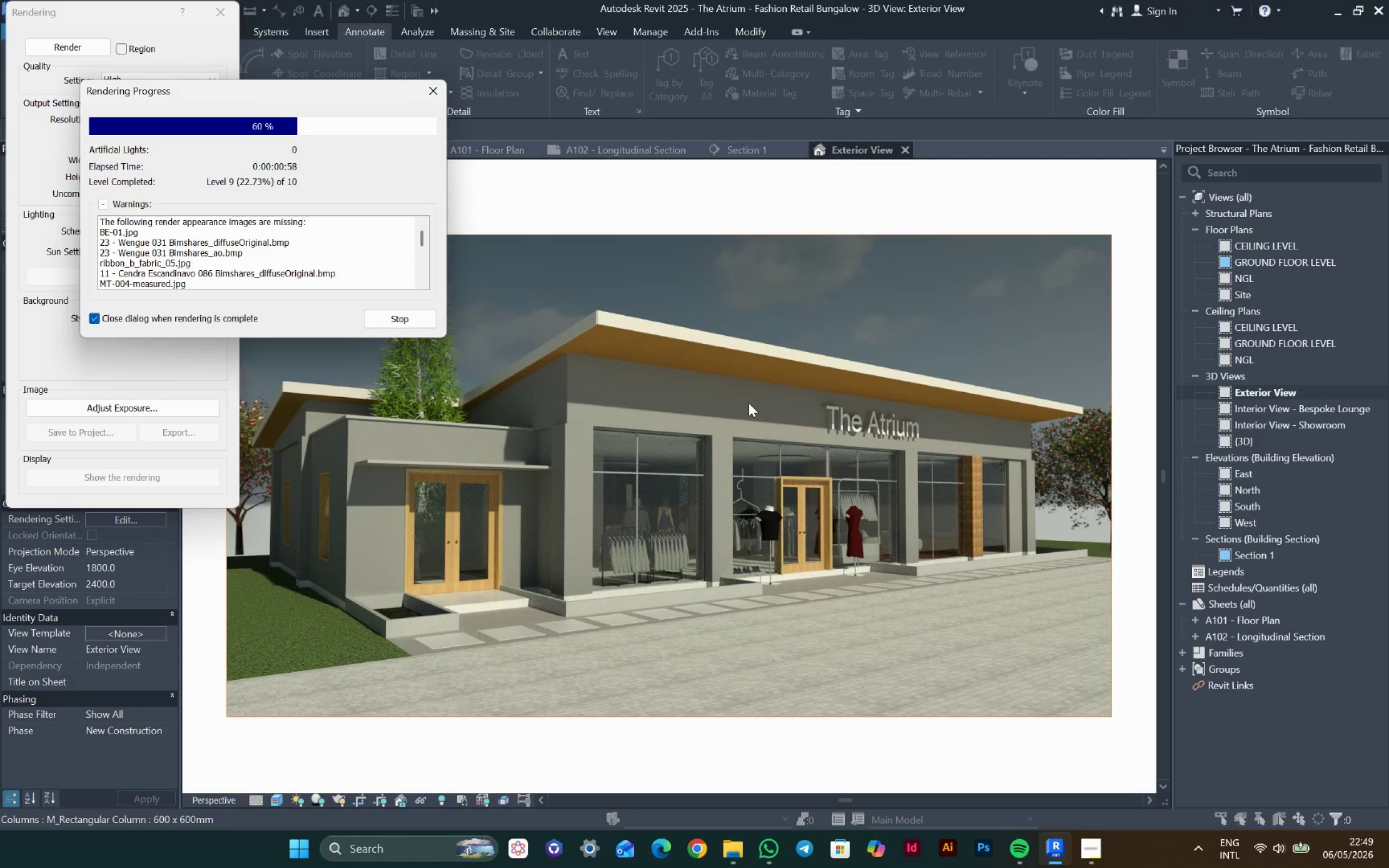 
wait(8.95)
 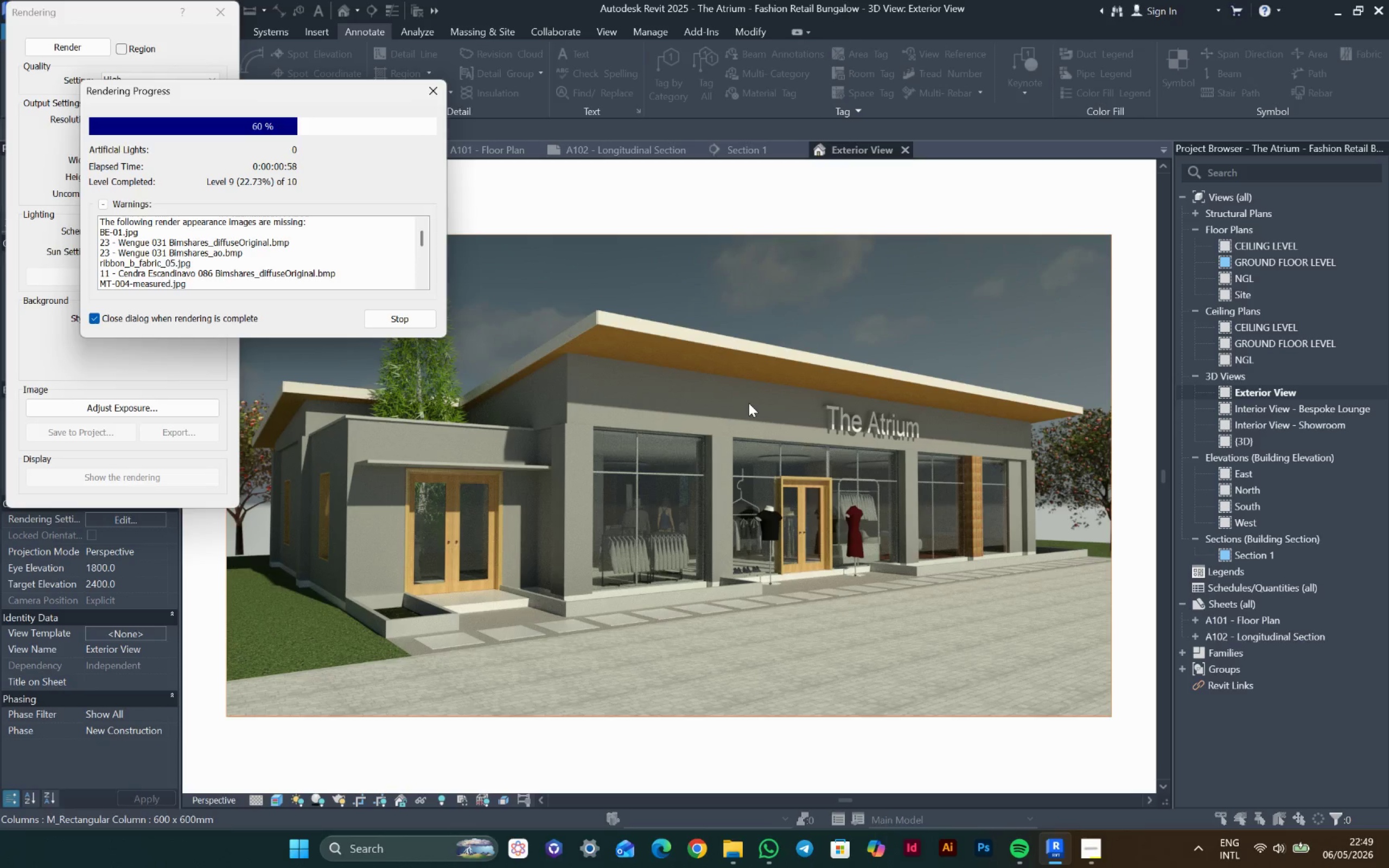 
left_click([404, 312])
 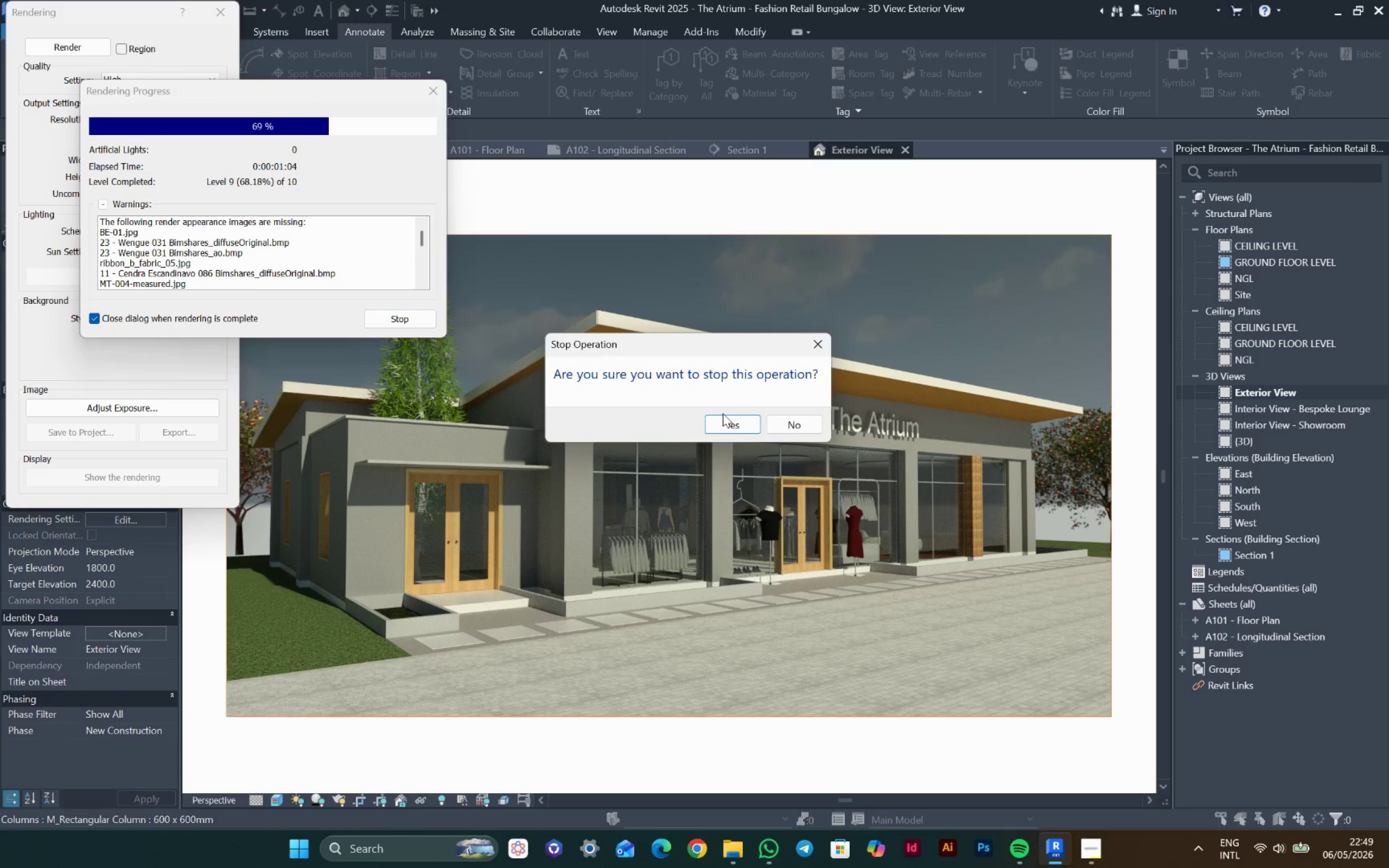 
left_click([724, 423])
 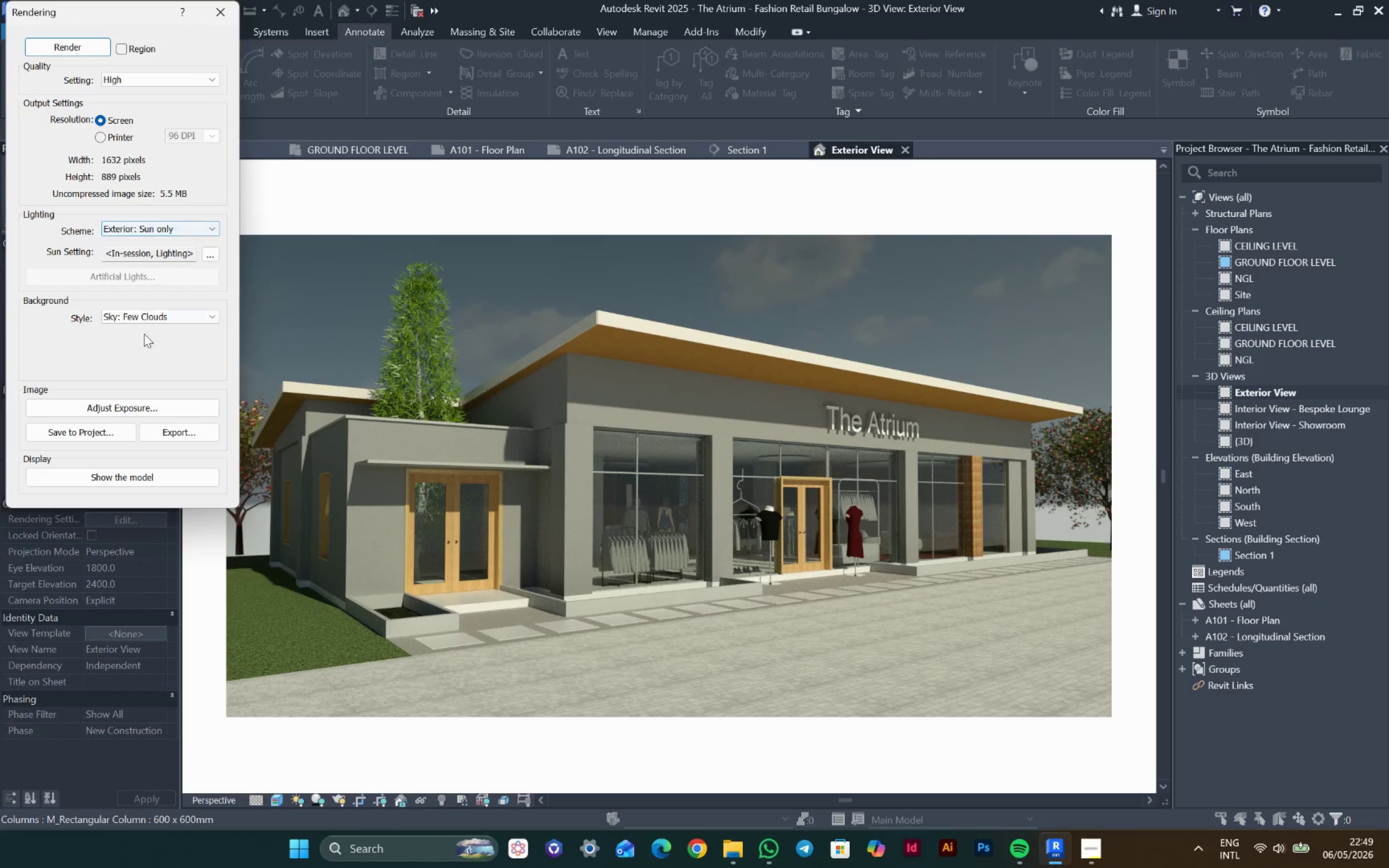 
left_click([120, 413])
 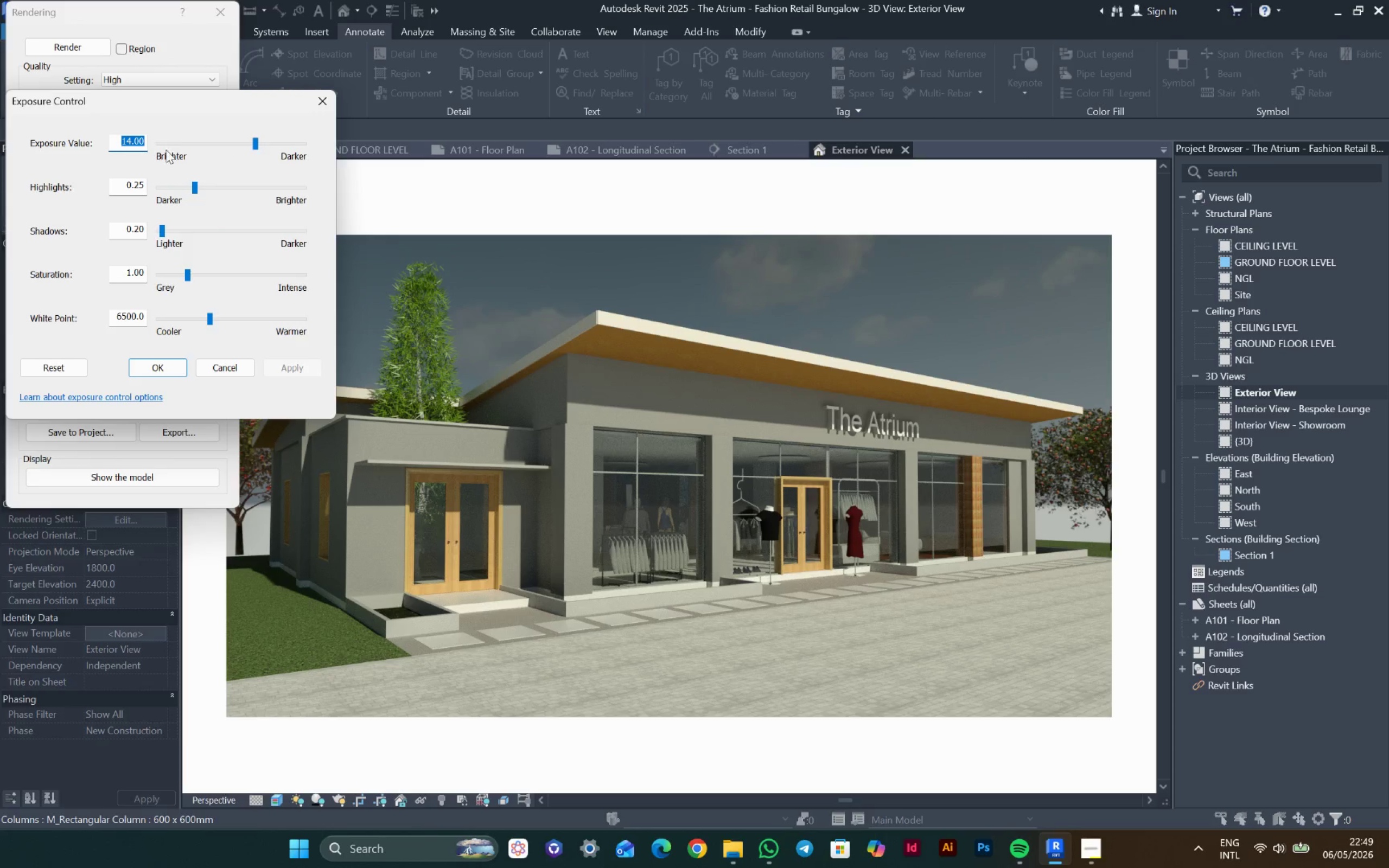 
left_click([246, 144])
 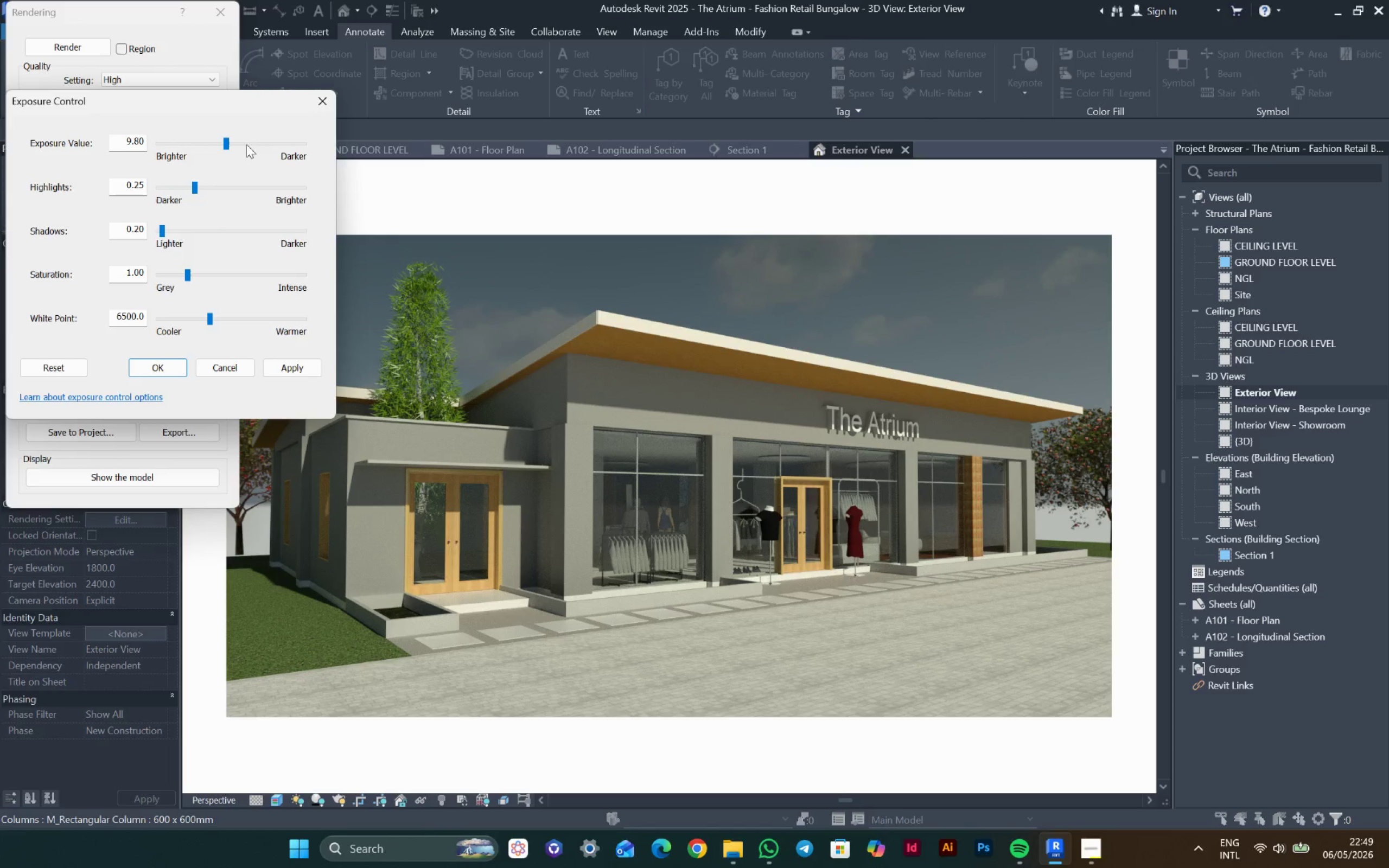 
left_click([243, 144])
 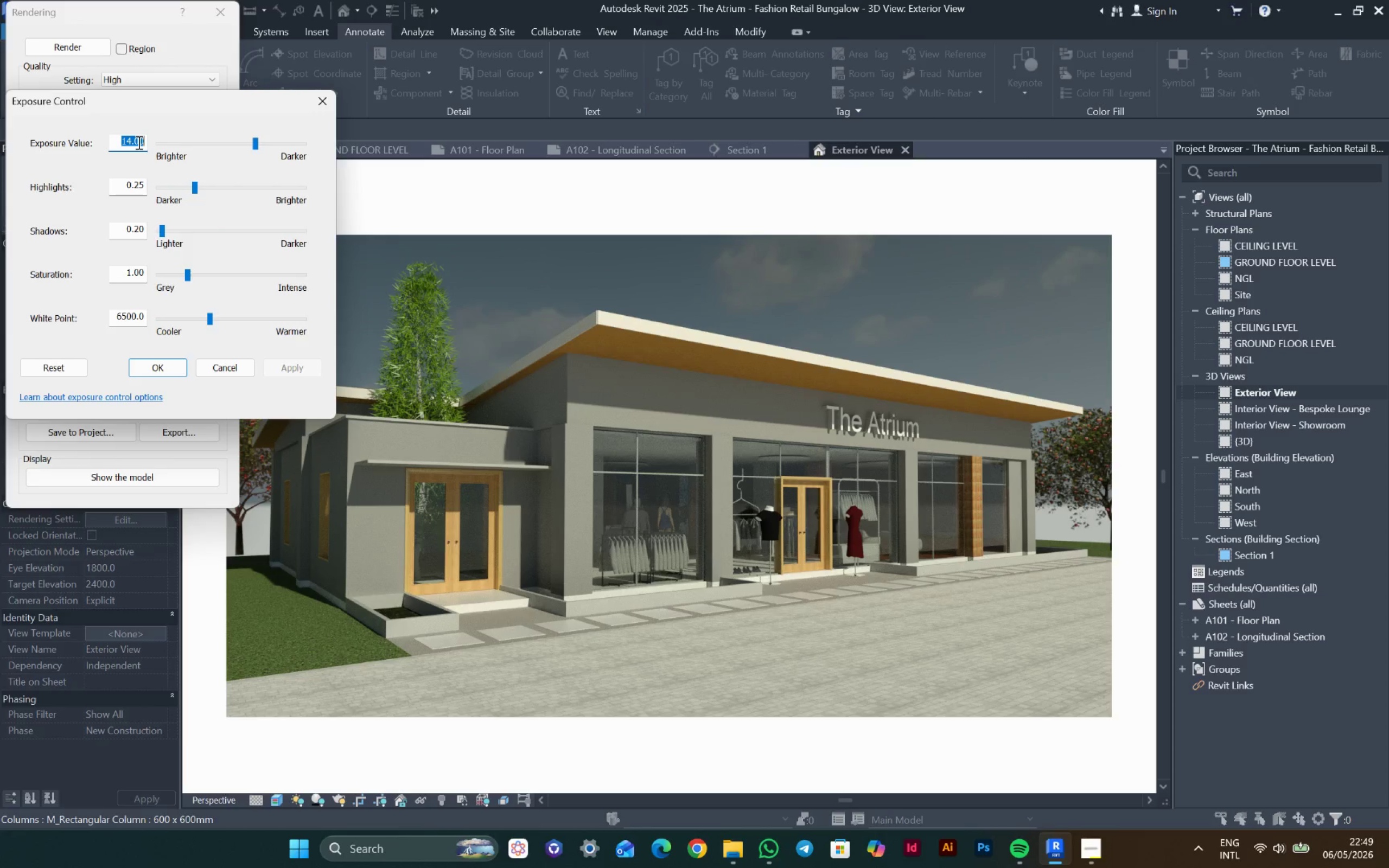 
type(12)
 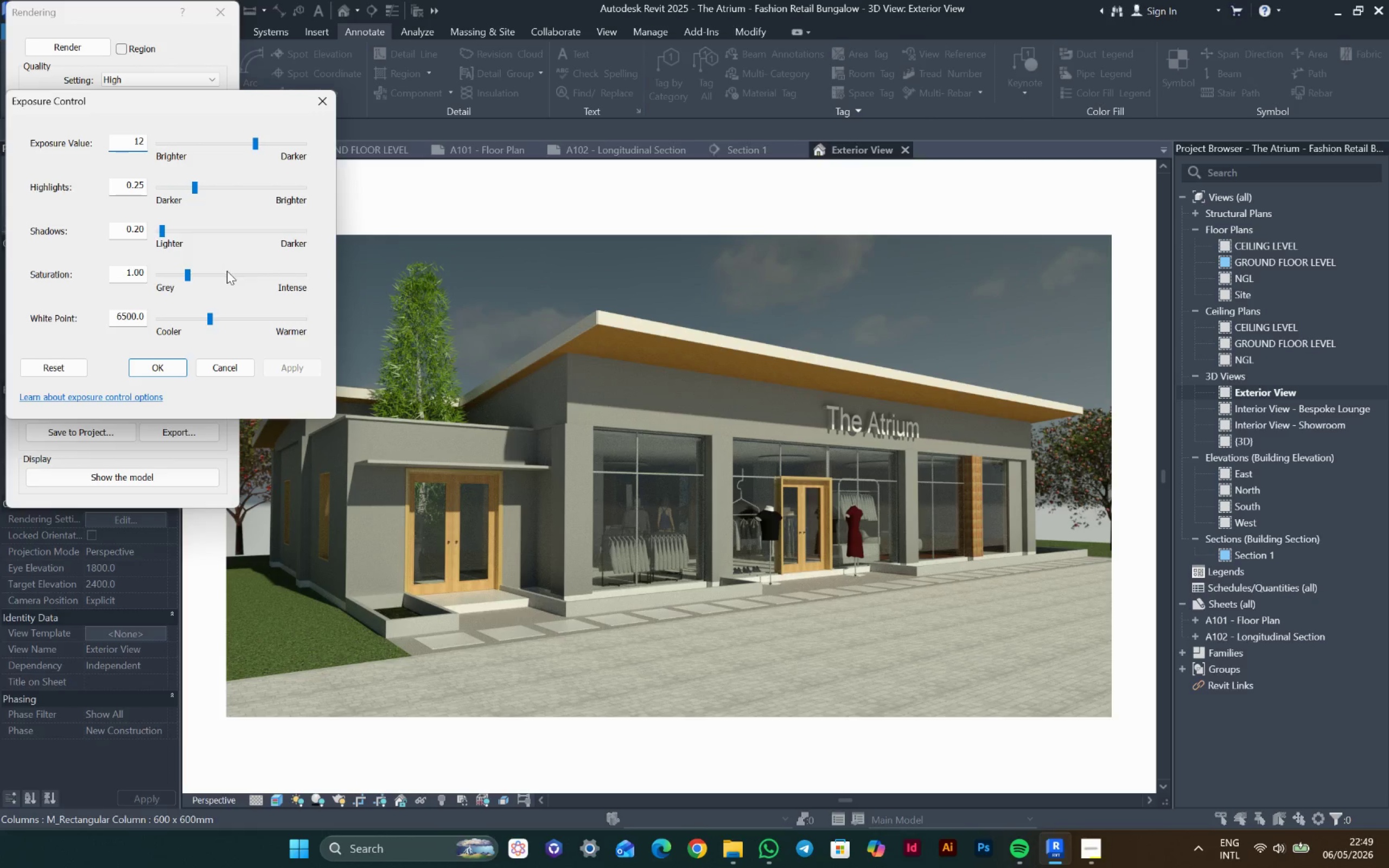 
key(Enter)
 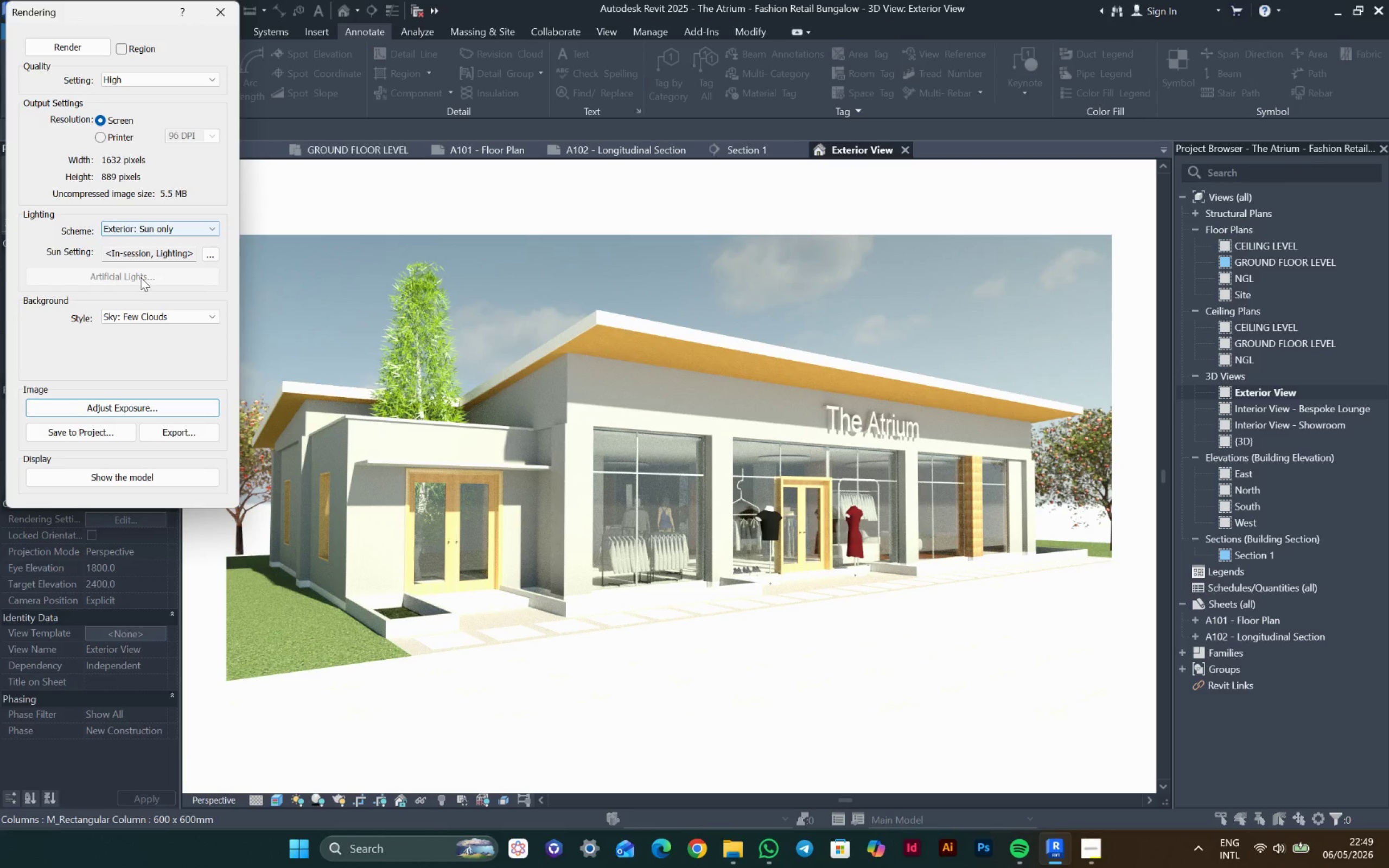 
left_click([118, 402])
 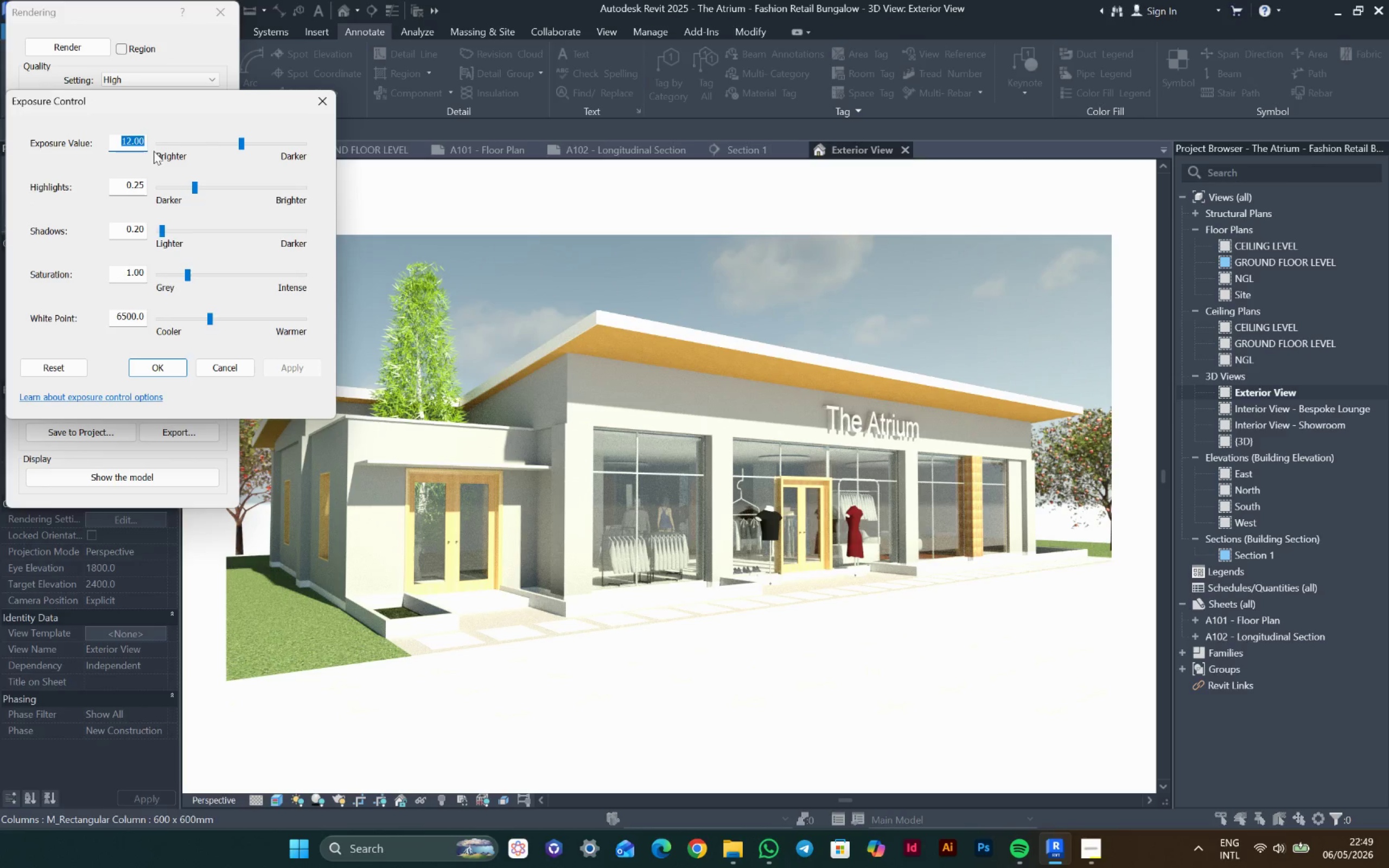 
double_click([128, 137])
 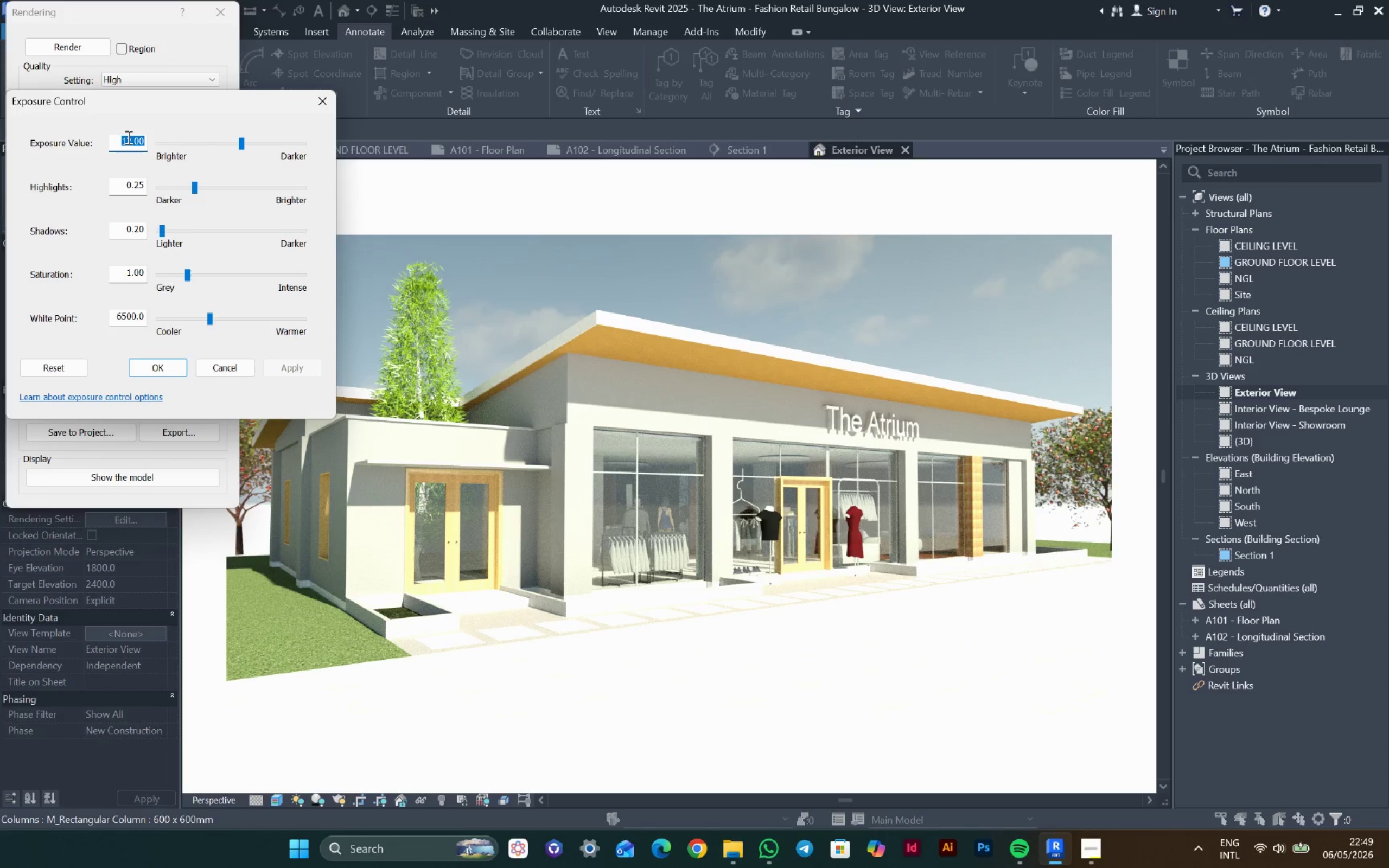 
type(13)
 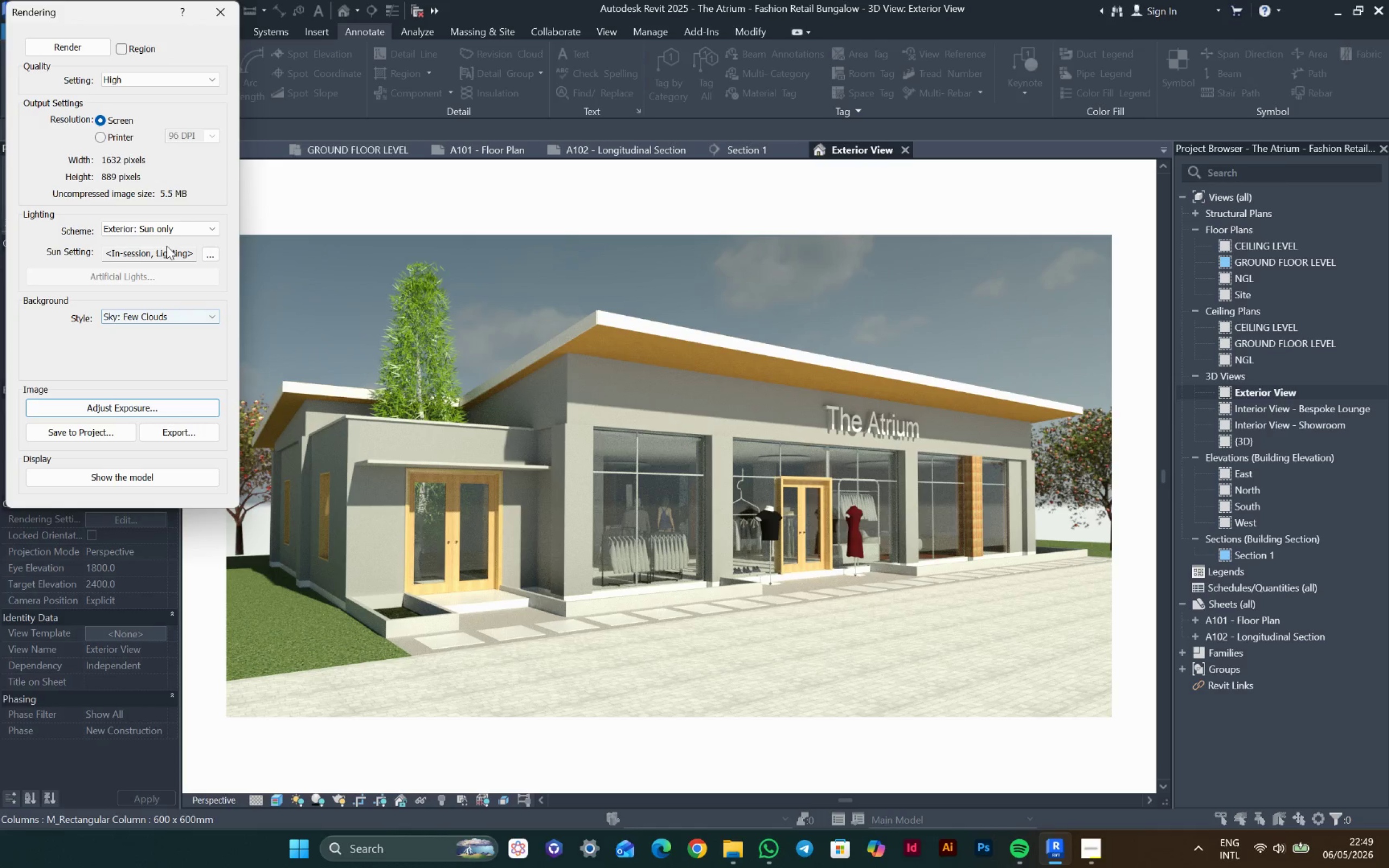 
wait(5.23)
 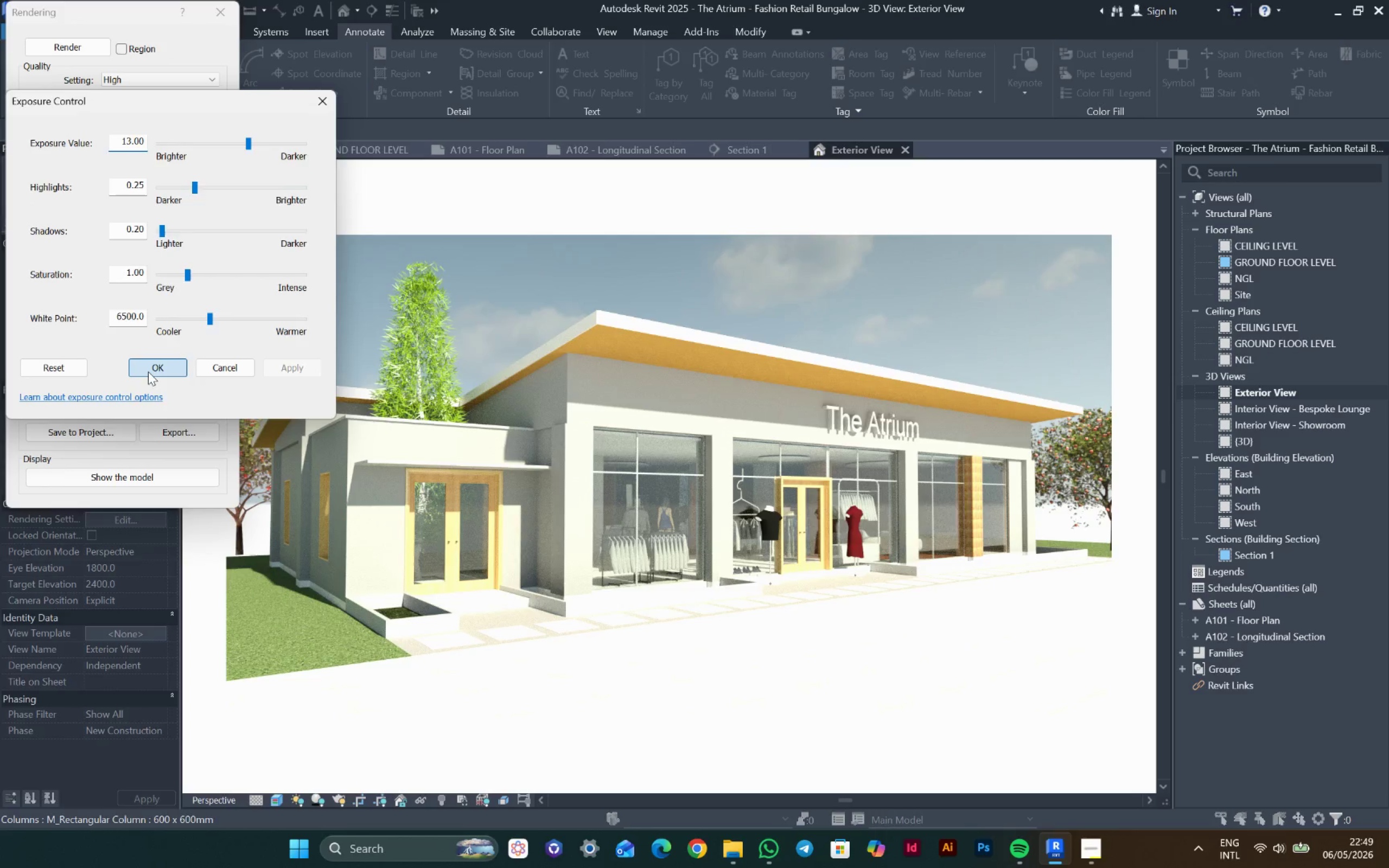 
left_click([163, 318])
 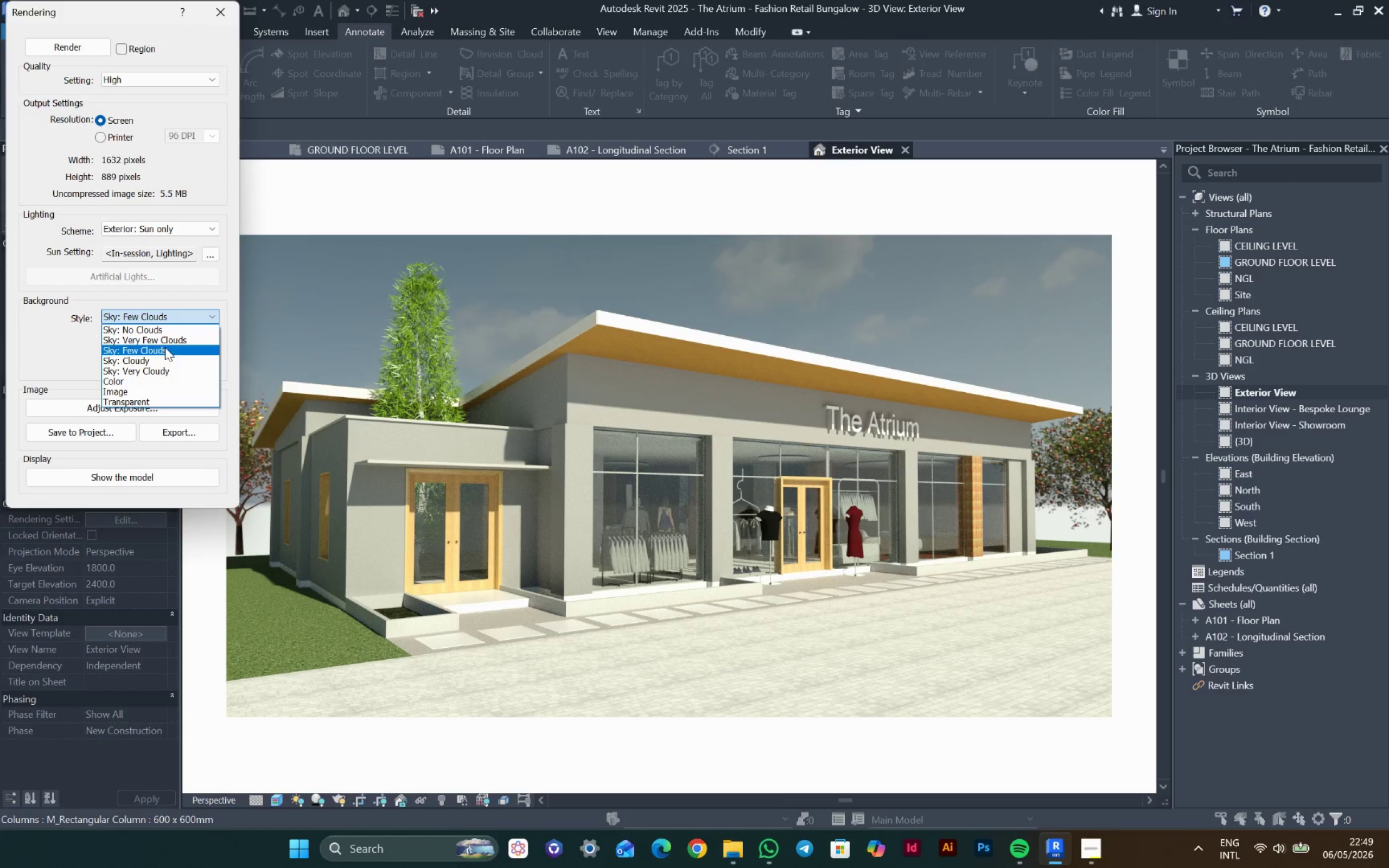 
wait(6.25)
 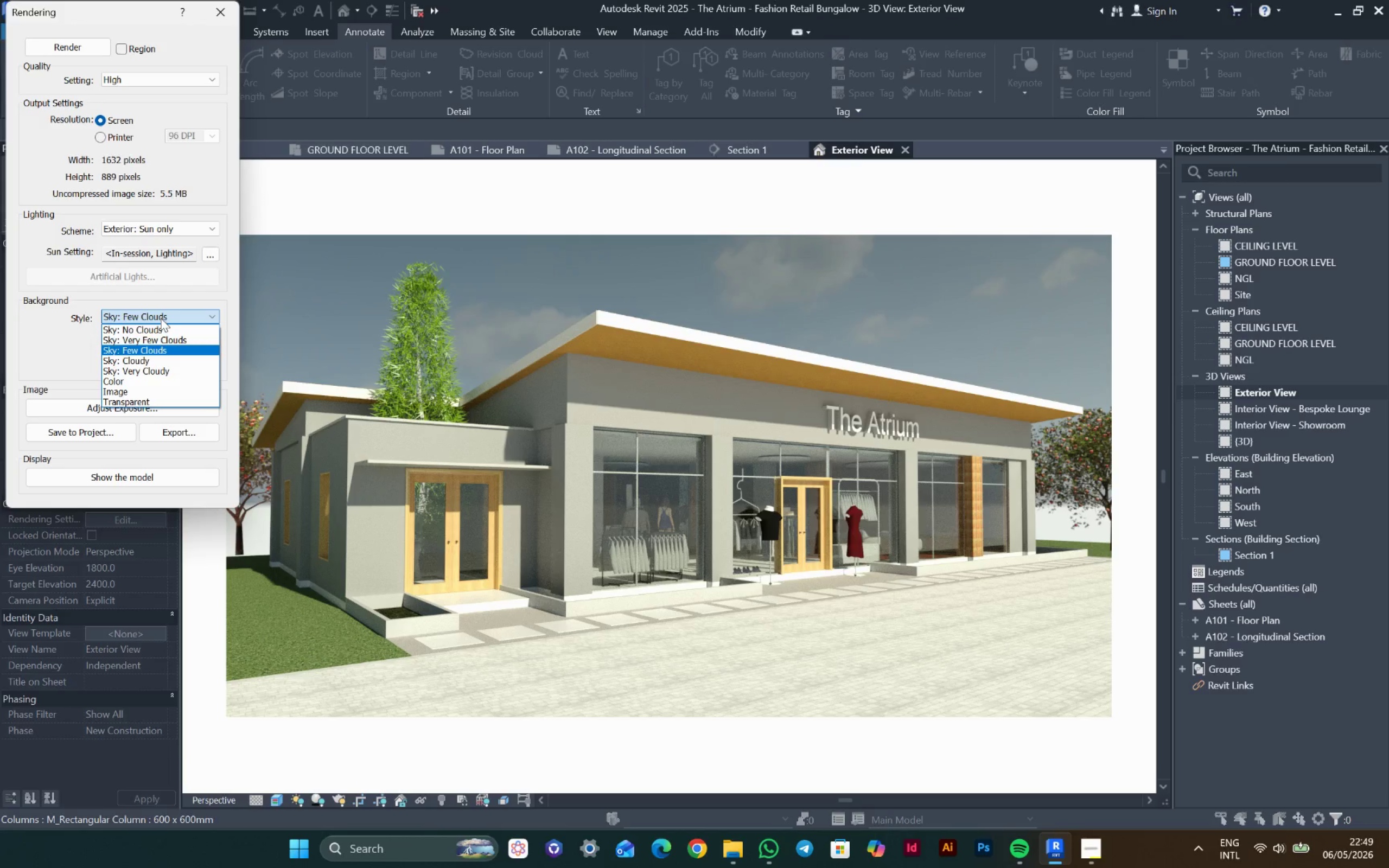 
left_click([180, 342])
 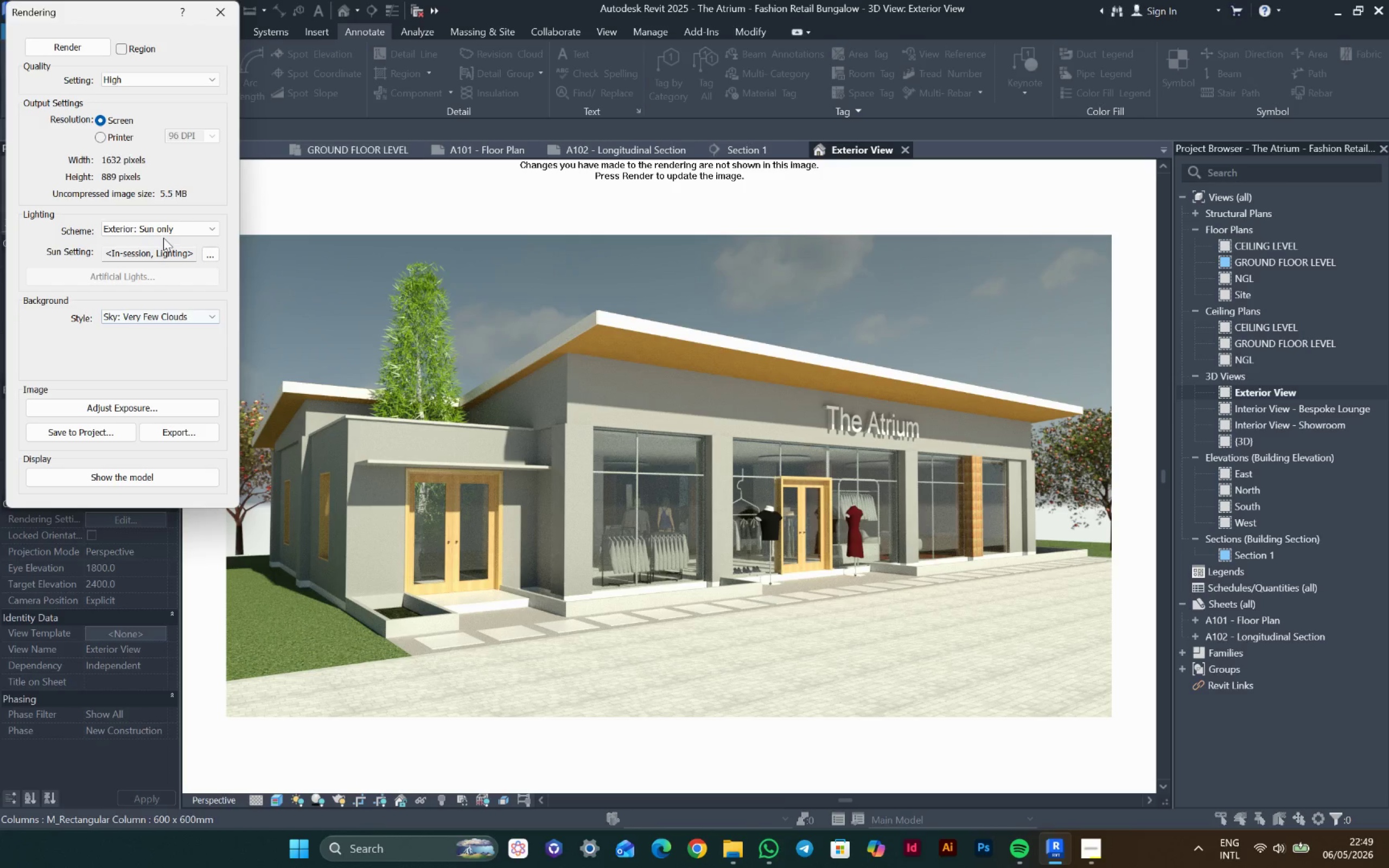 
mouse_move([194, 326])
 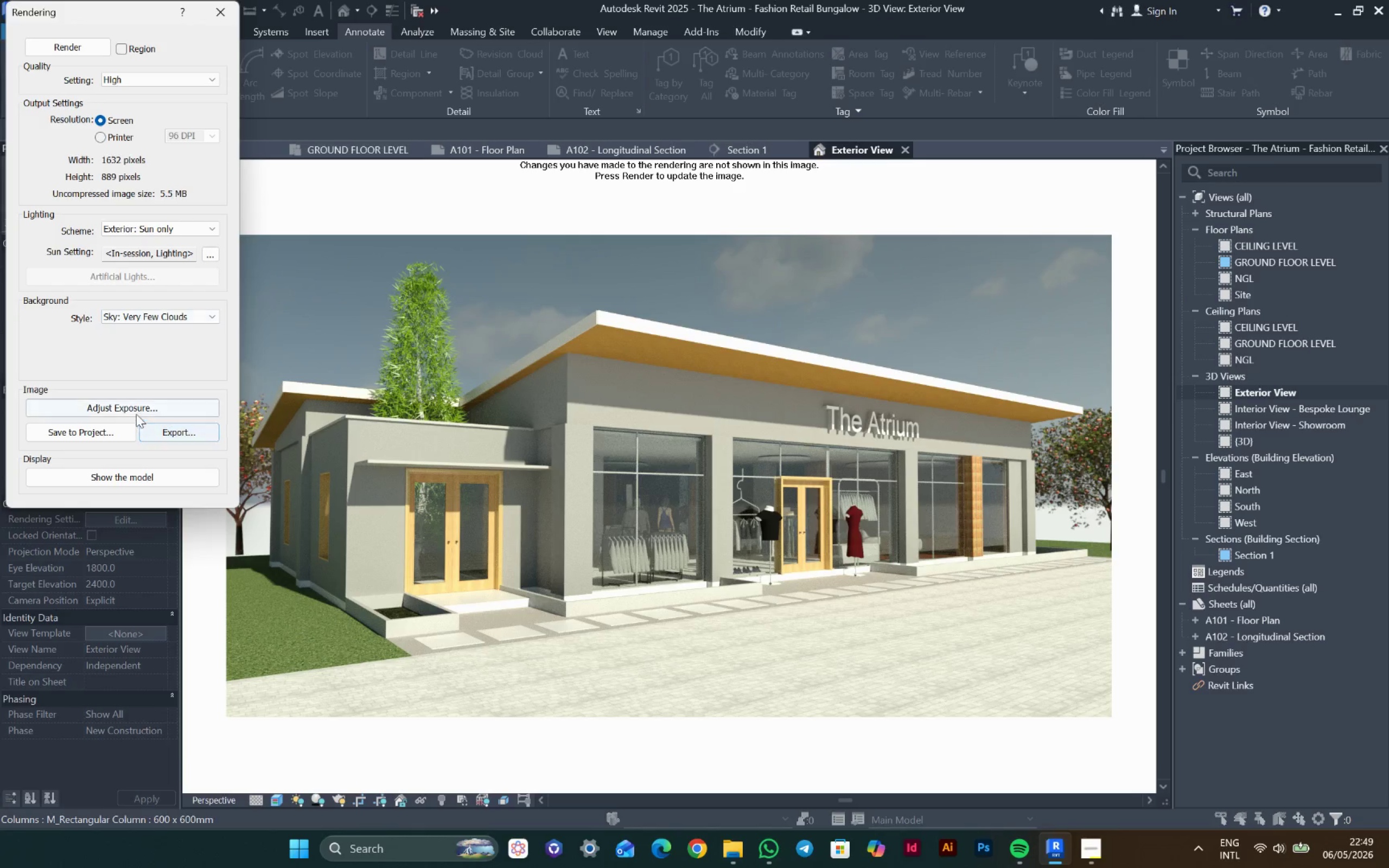 
left_click([135, 411])
 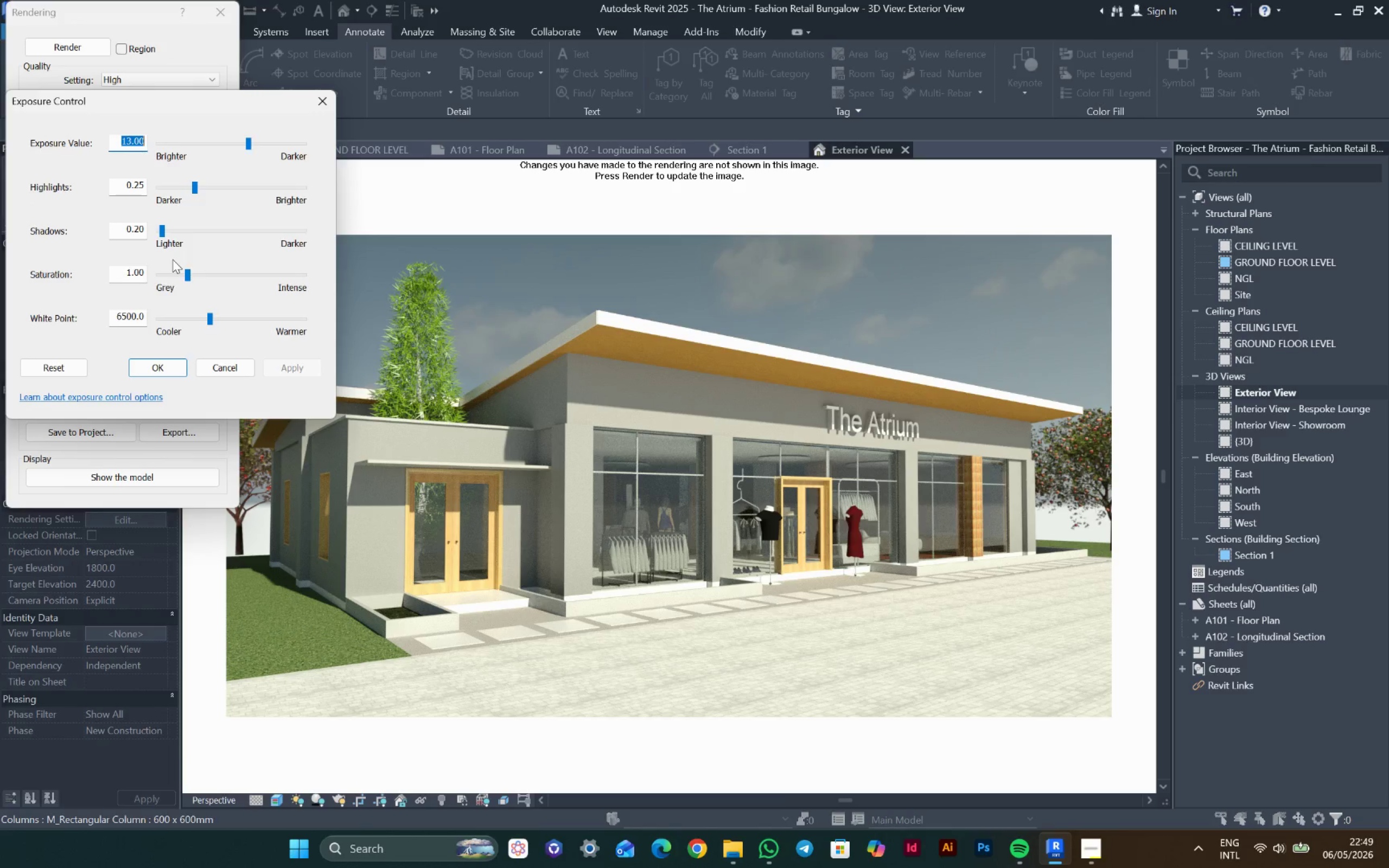 
wait(8.74)
 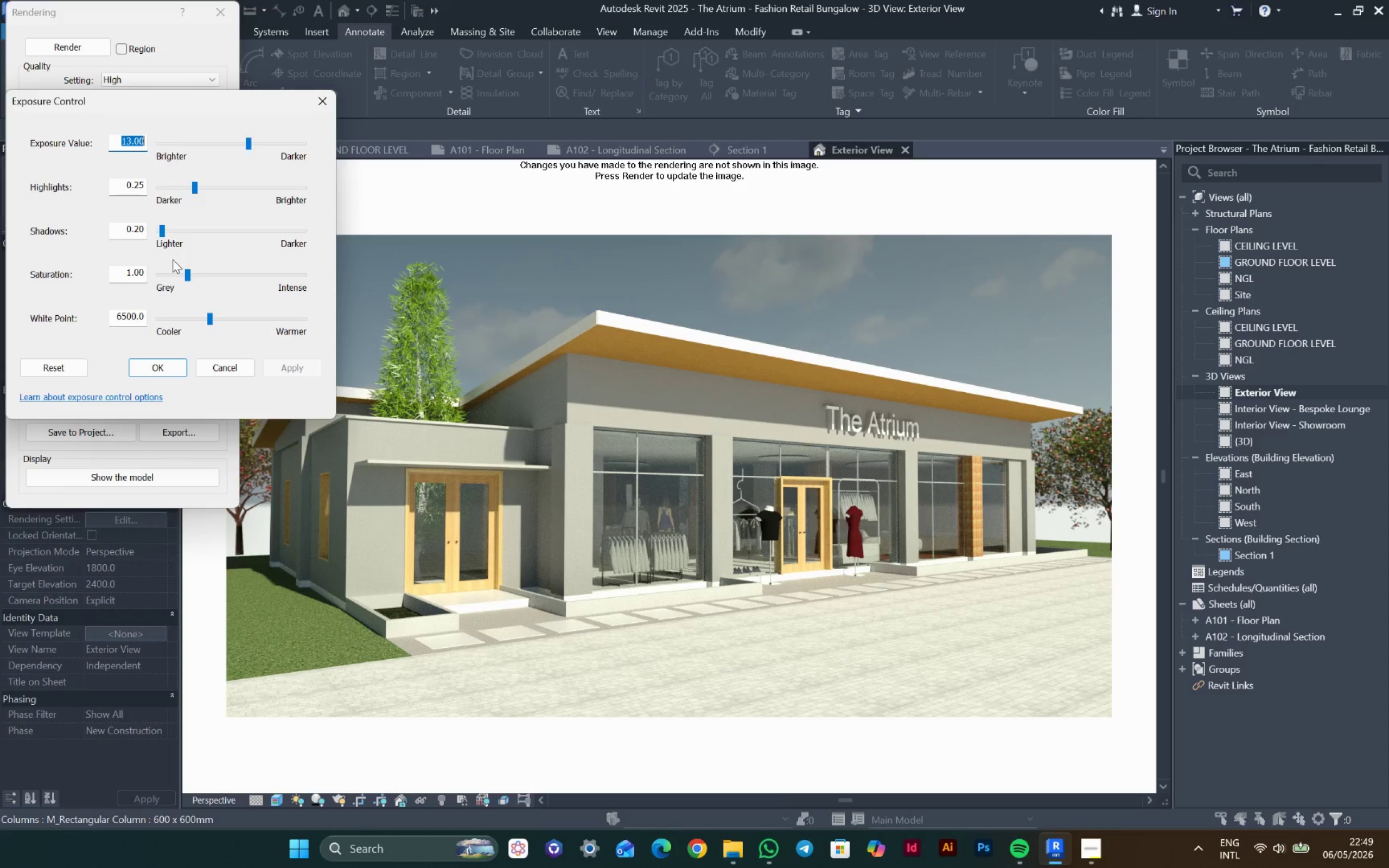 
left_click([222, 319])
 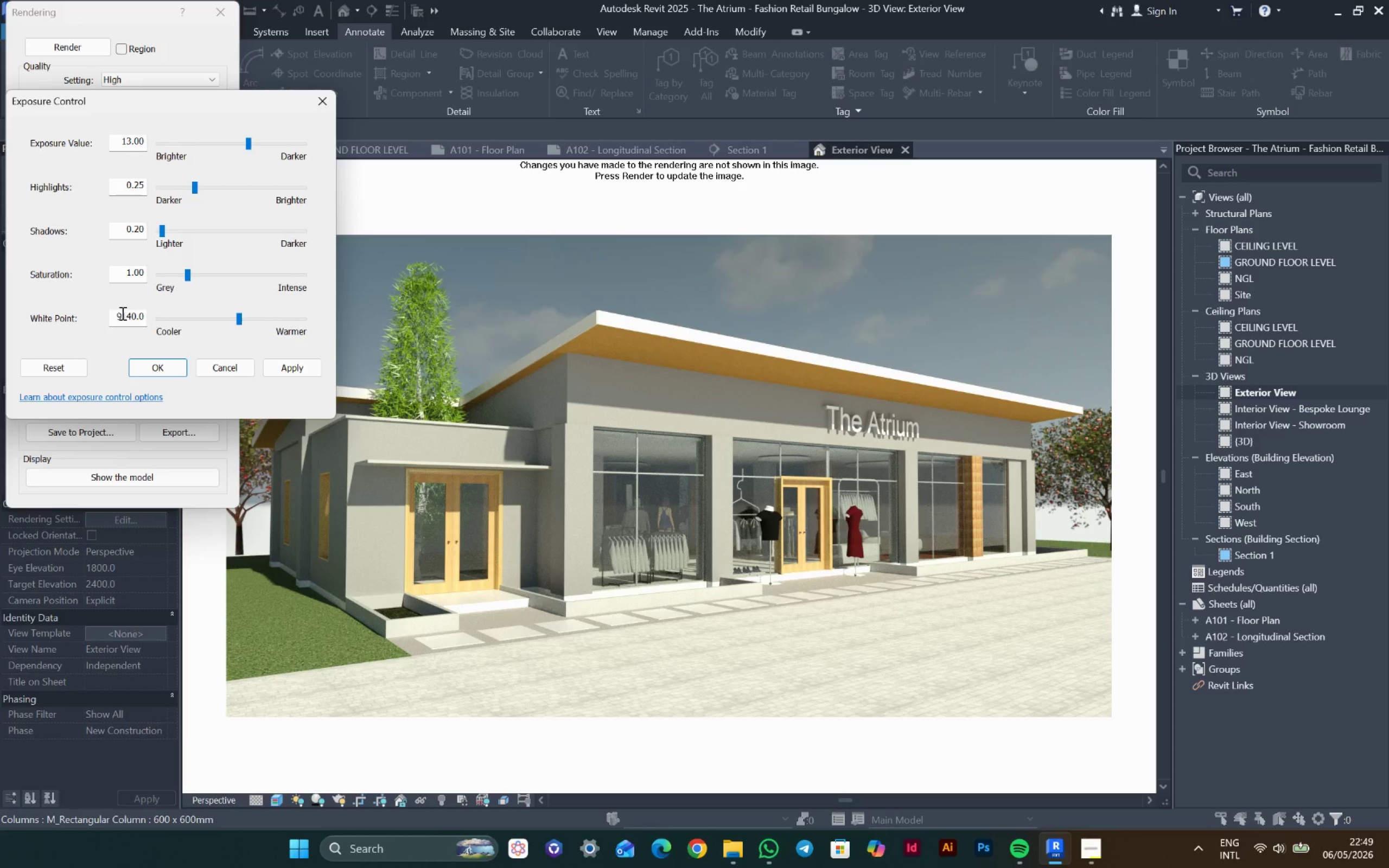 
double_click([122, 314])
 